 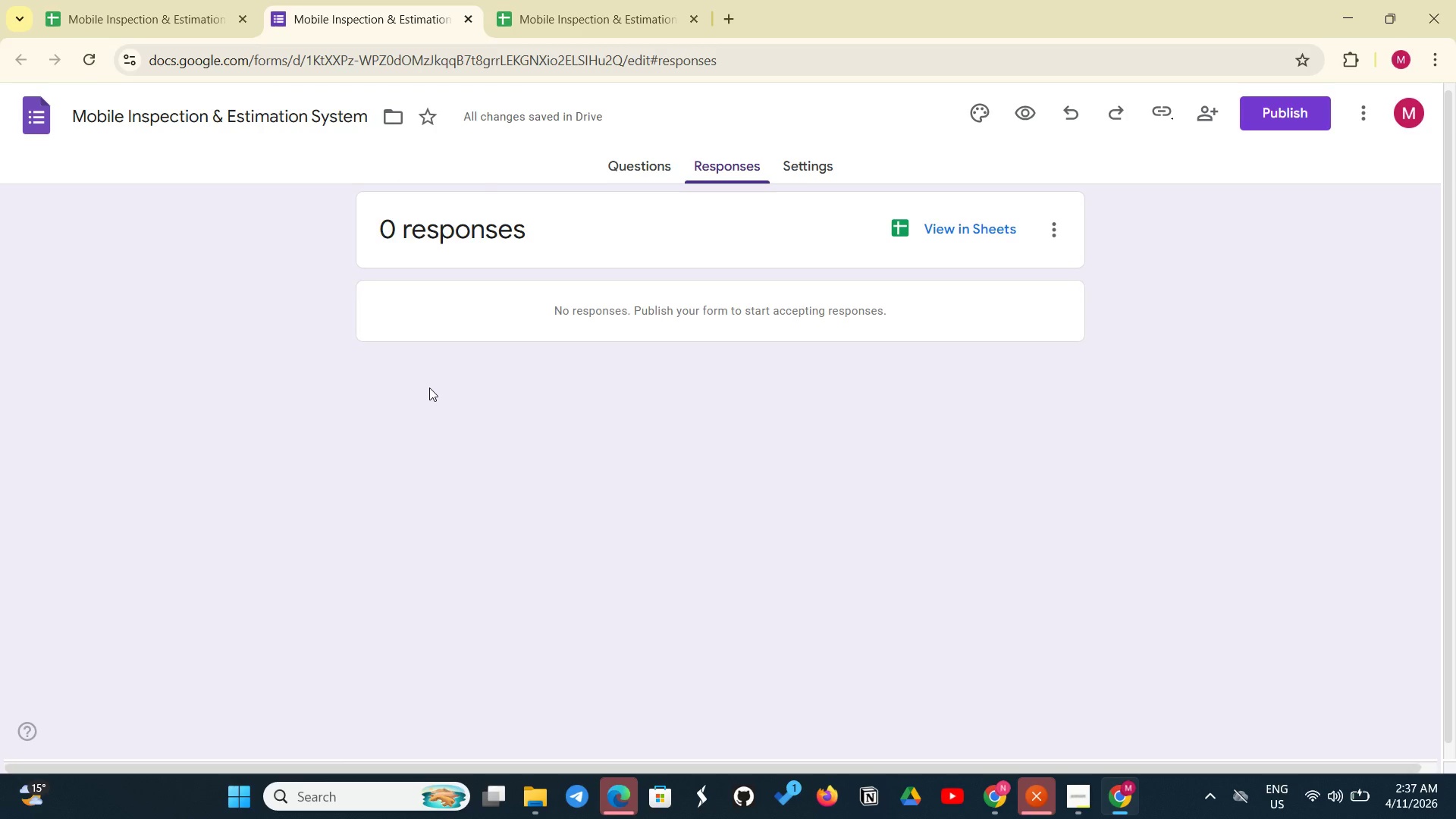 
left_click([1019, 96])
 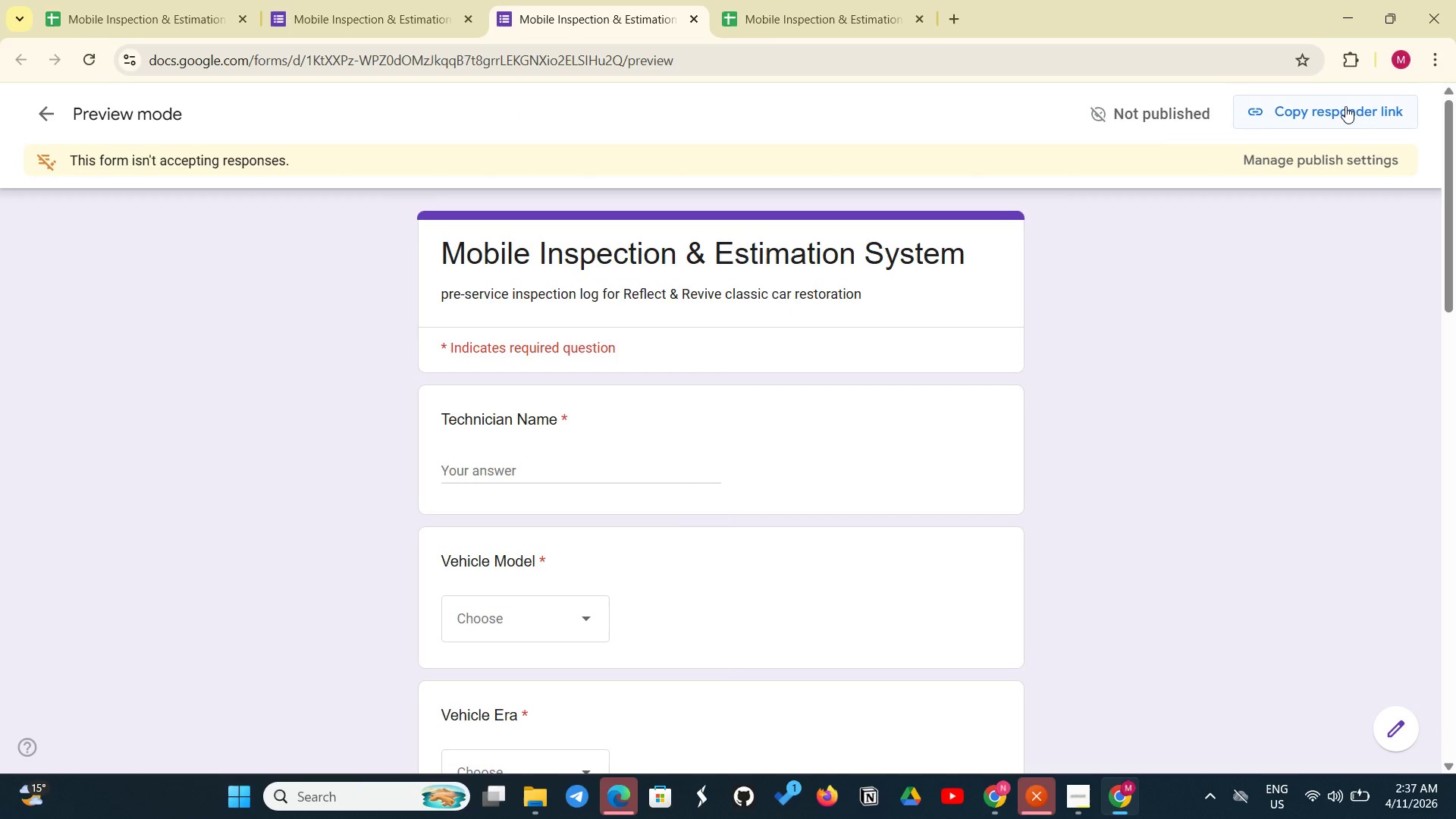 
left_click([1316, 155])
 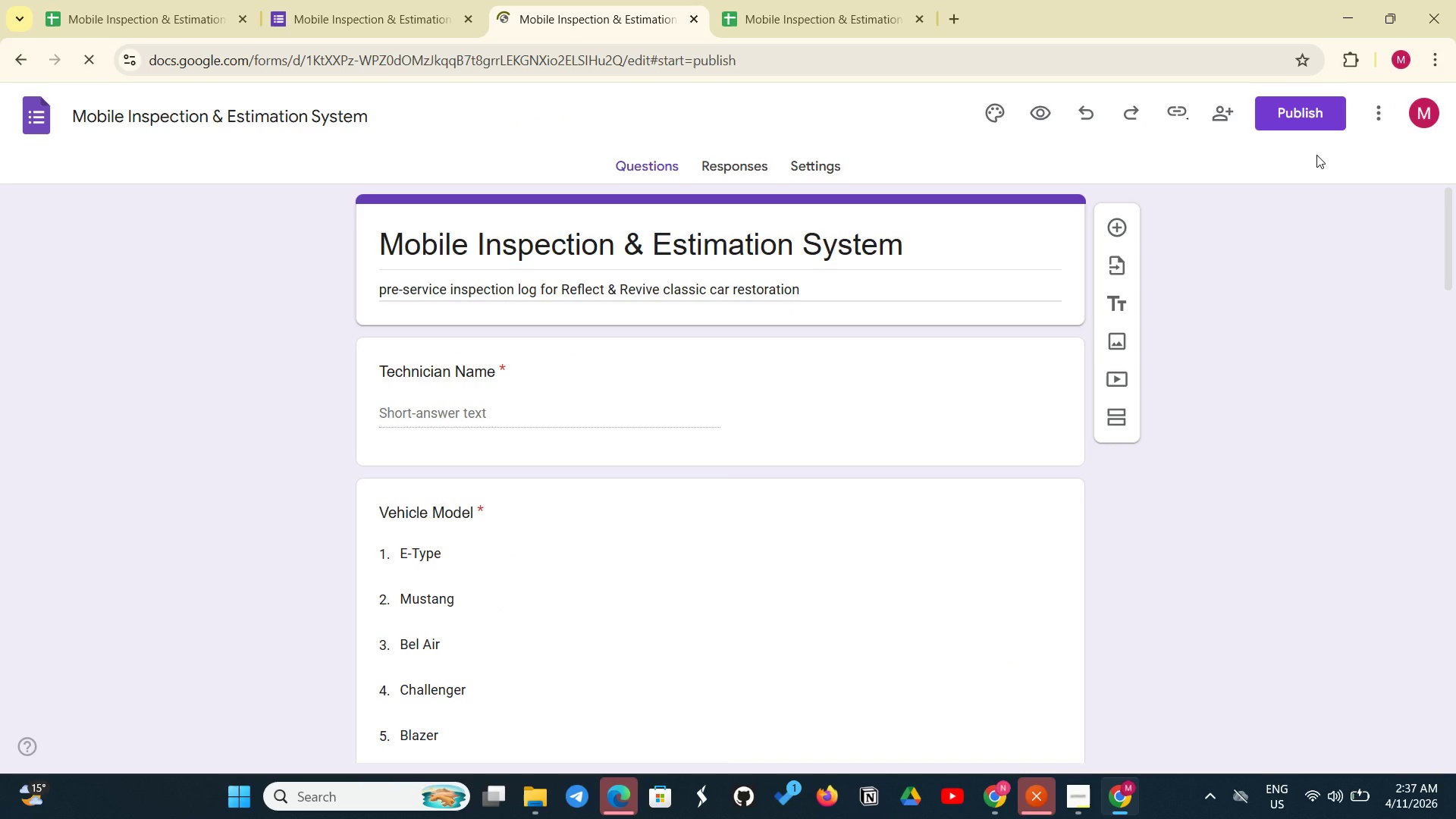 
left_click([1305, 115])
 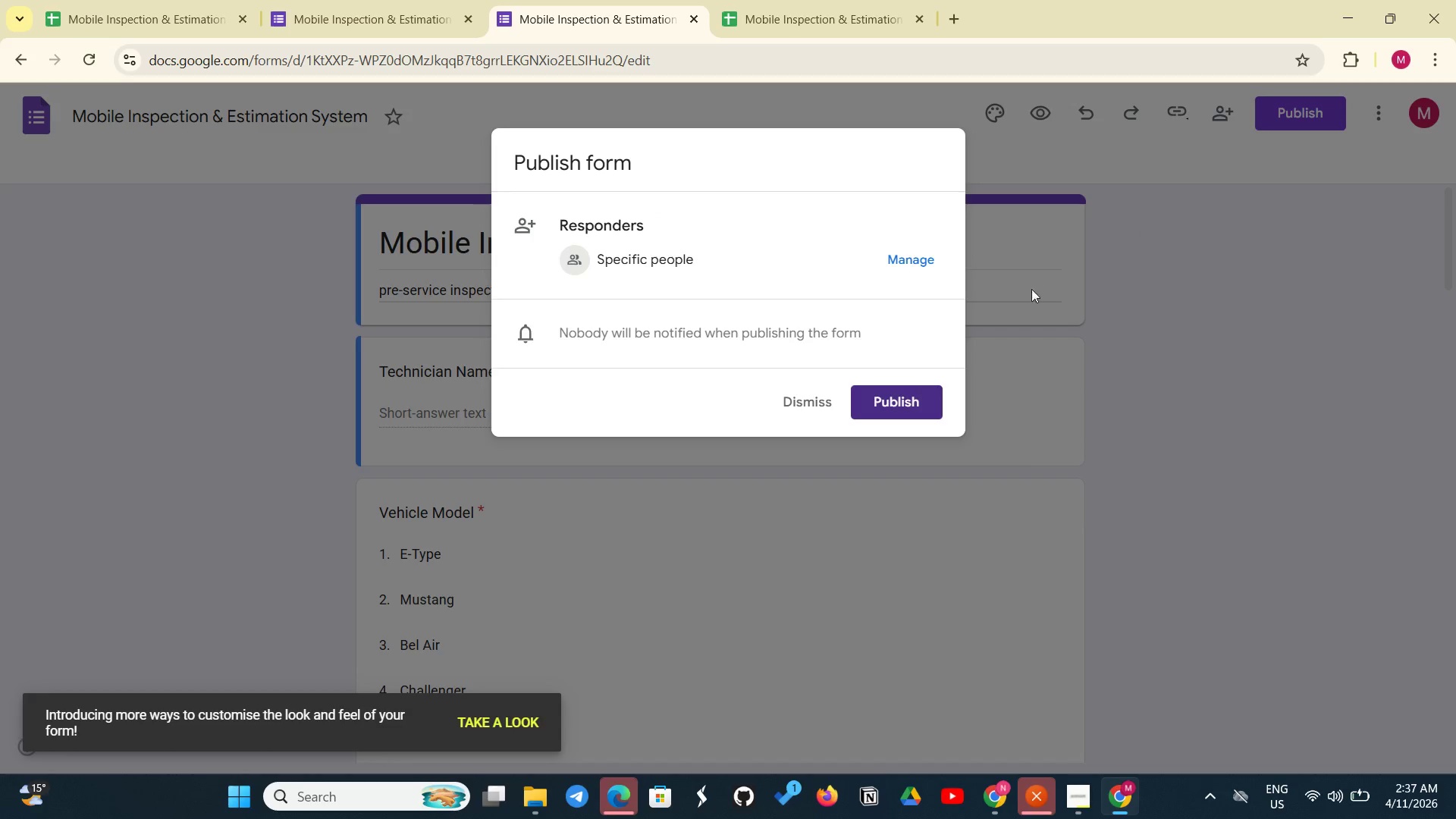 
left_click([888, 395])
 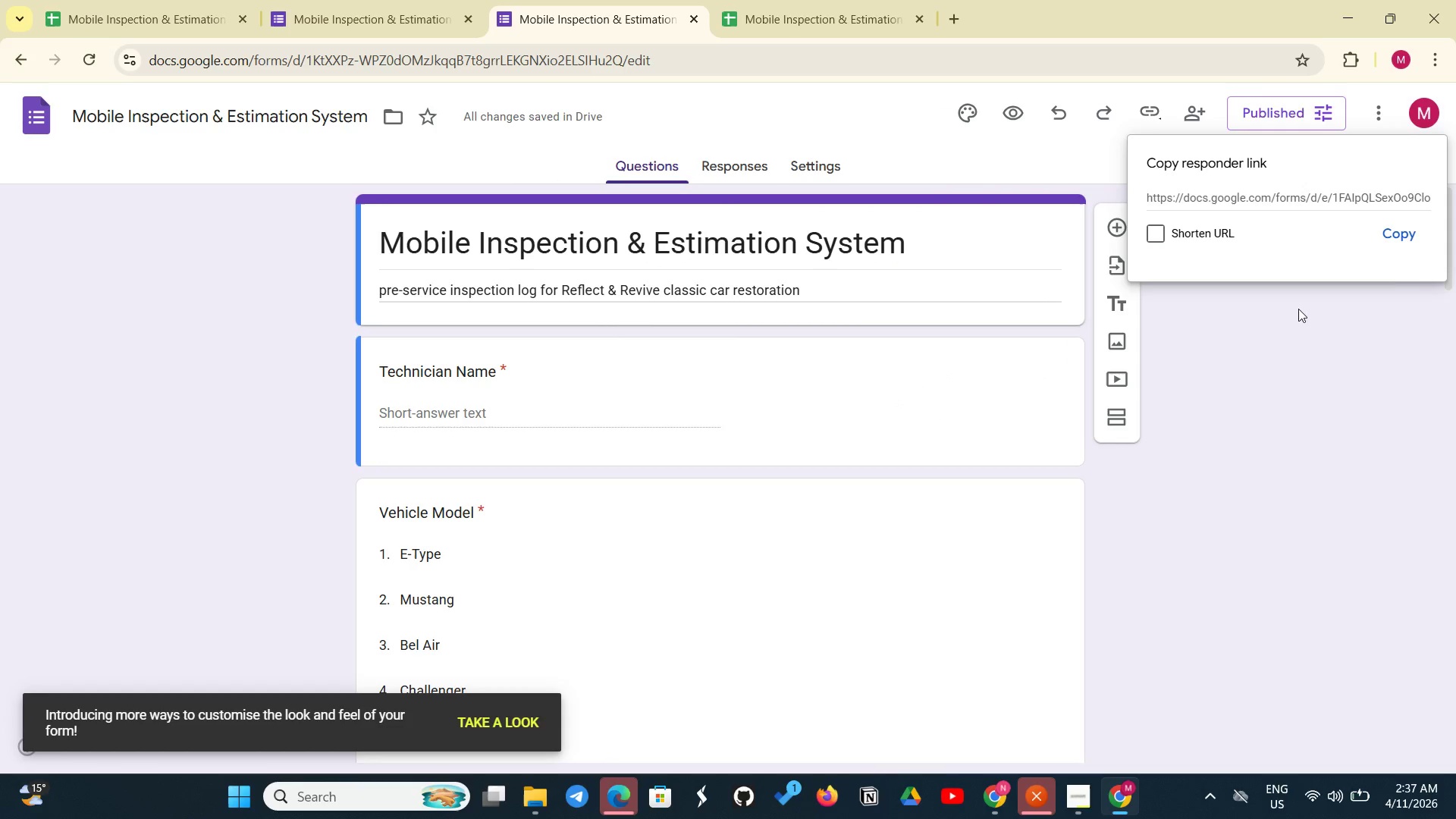 
left_click([1401, 229])
 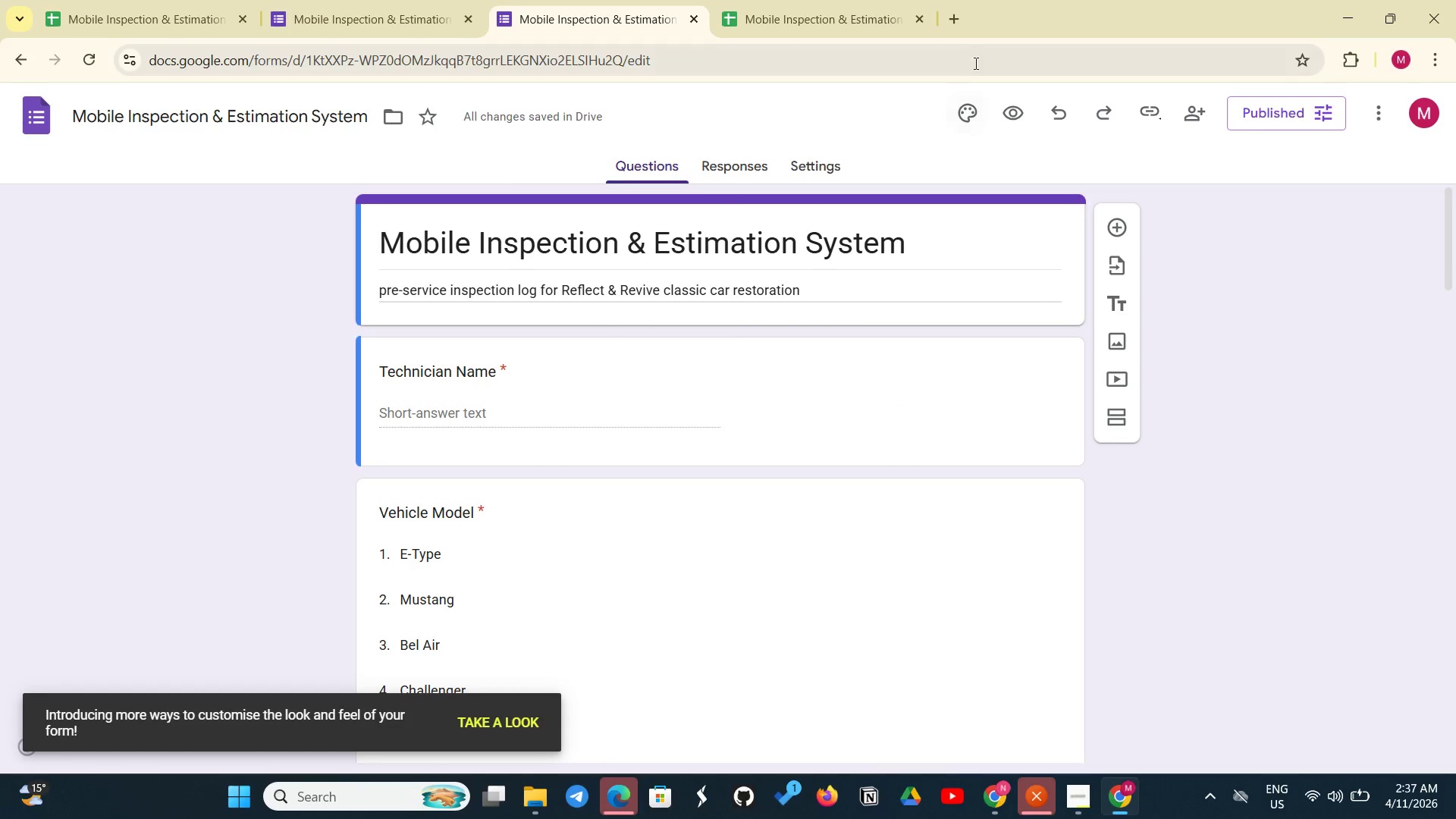 
left_click([956, 20])
 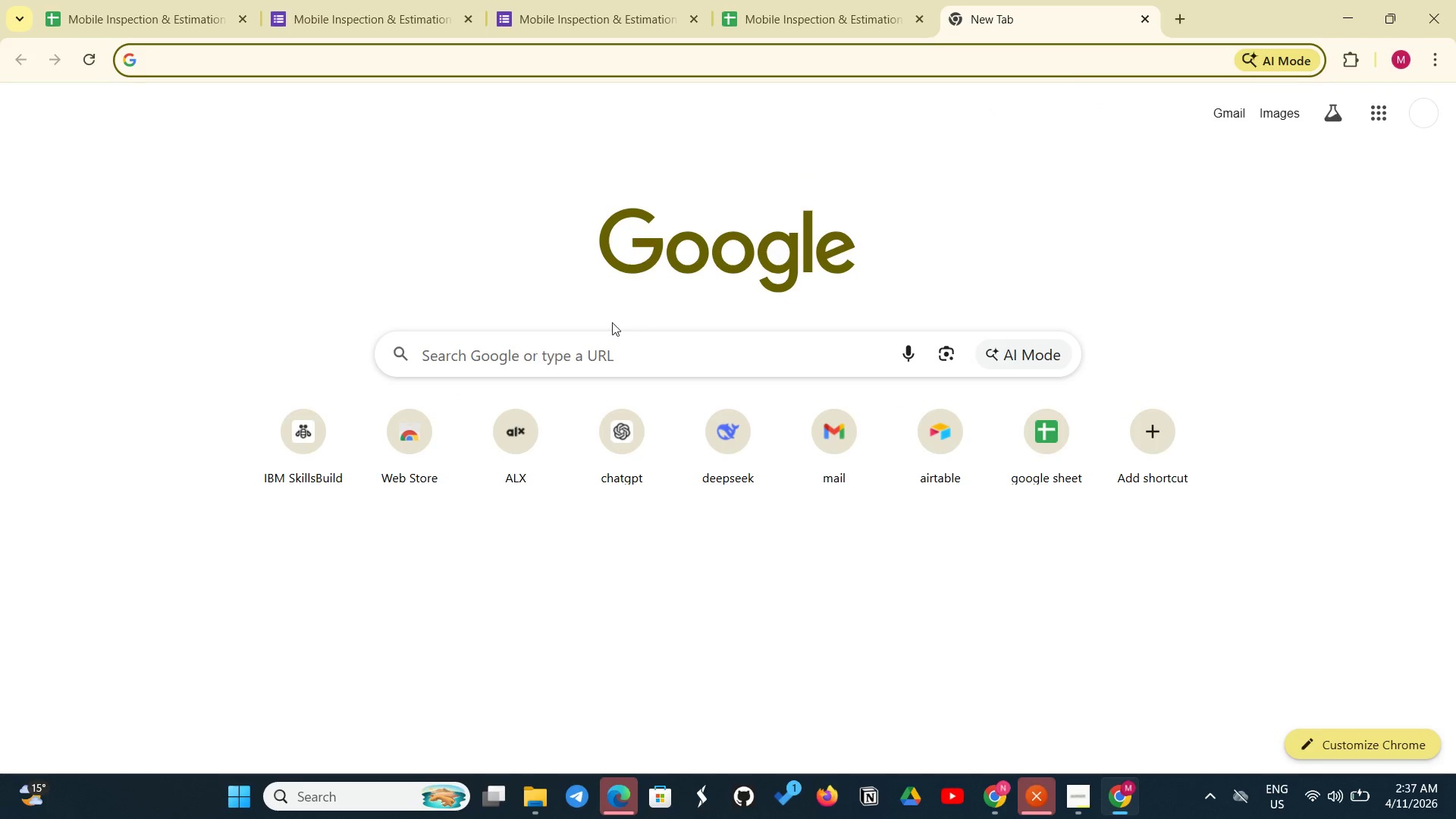 
left_click([604, 334])
 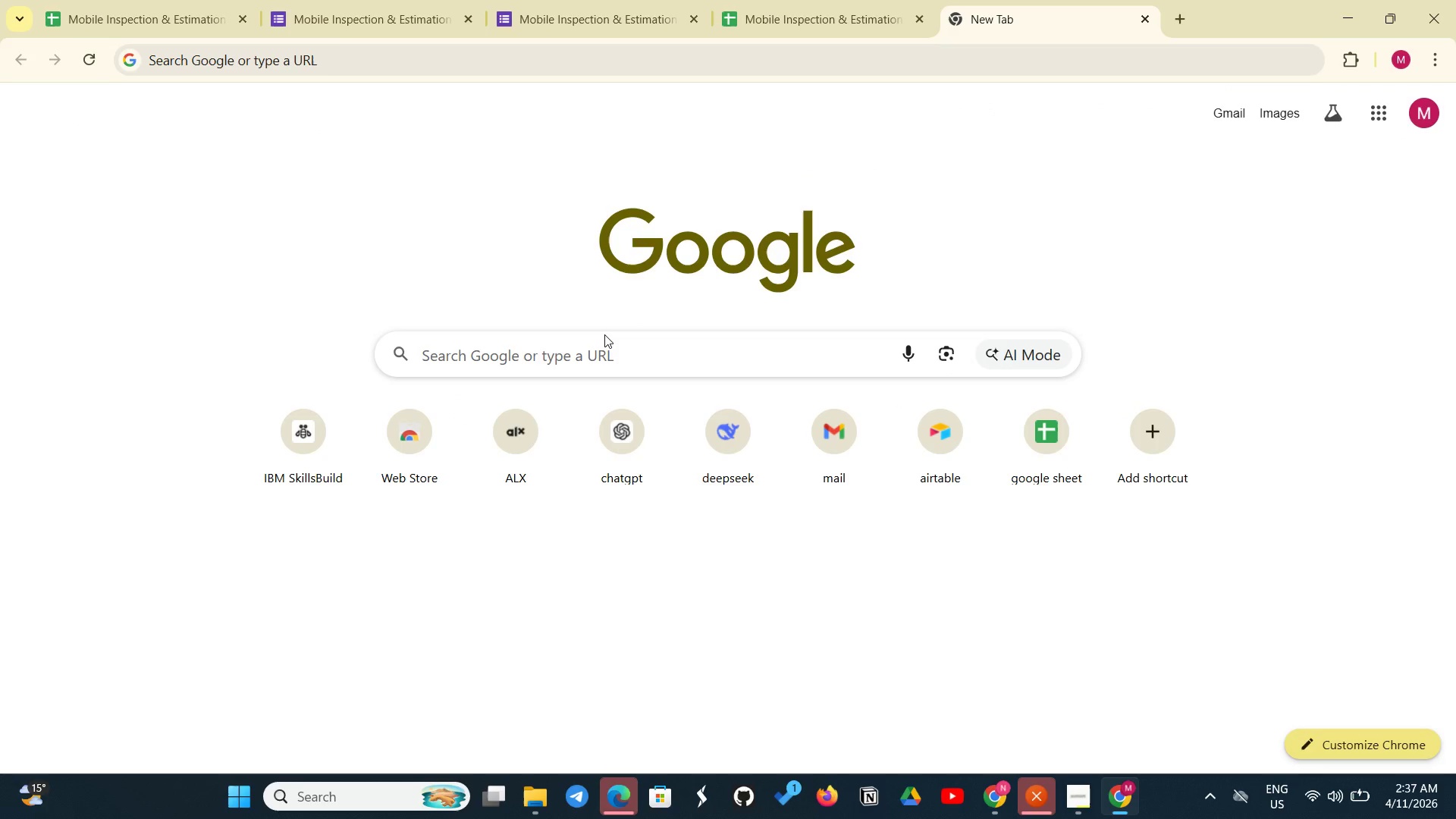 
right_click([604, 334])
 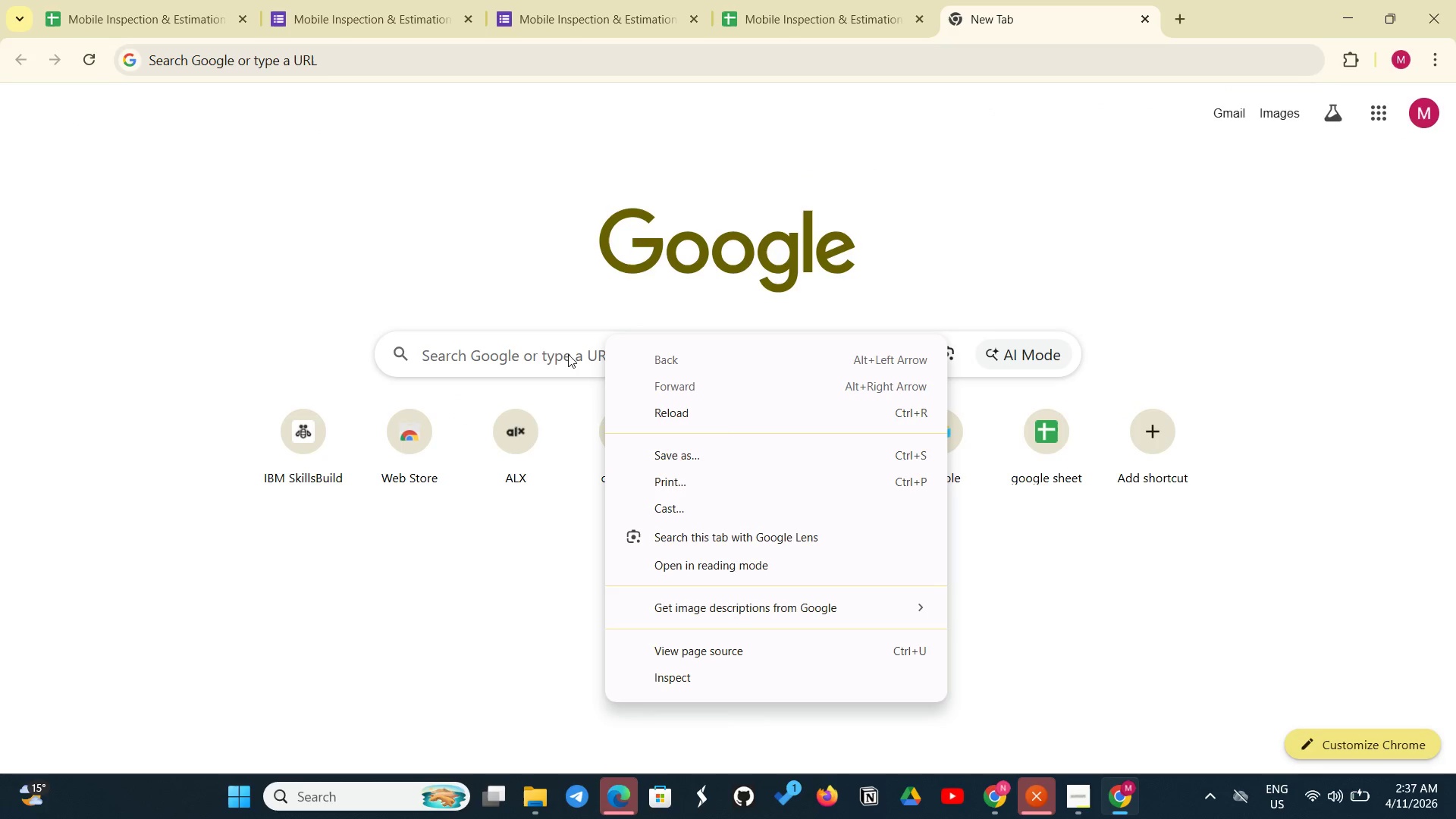 
left_click([566, 354])
 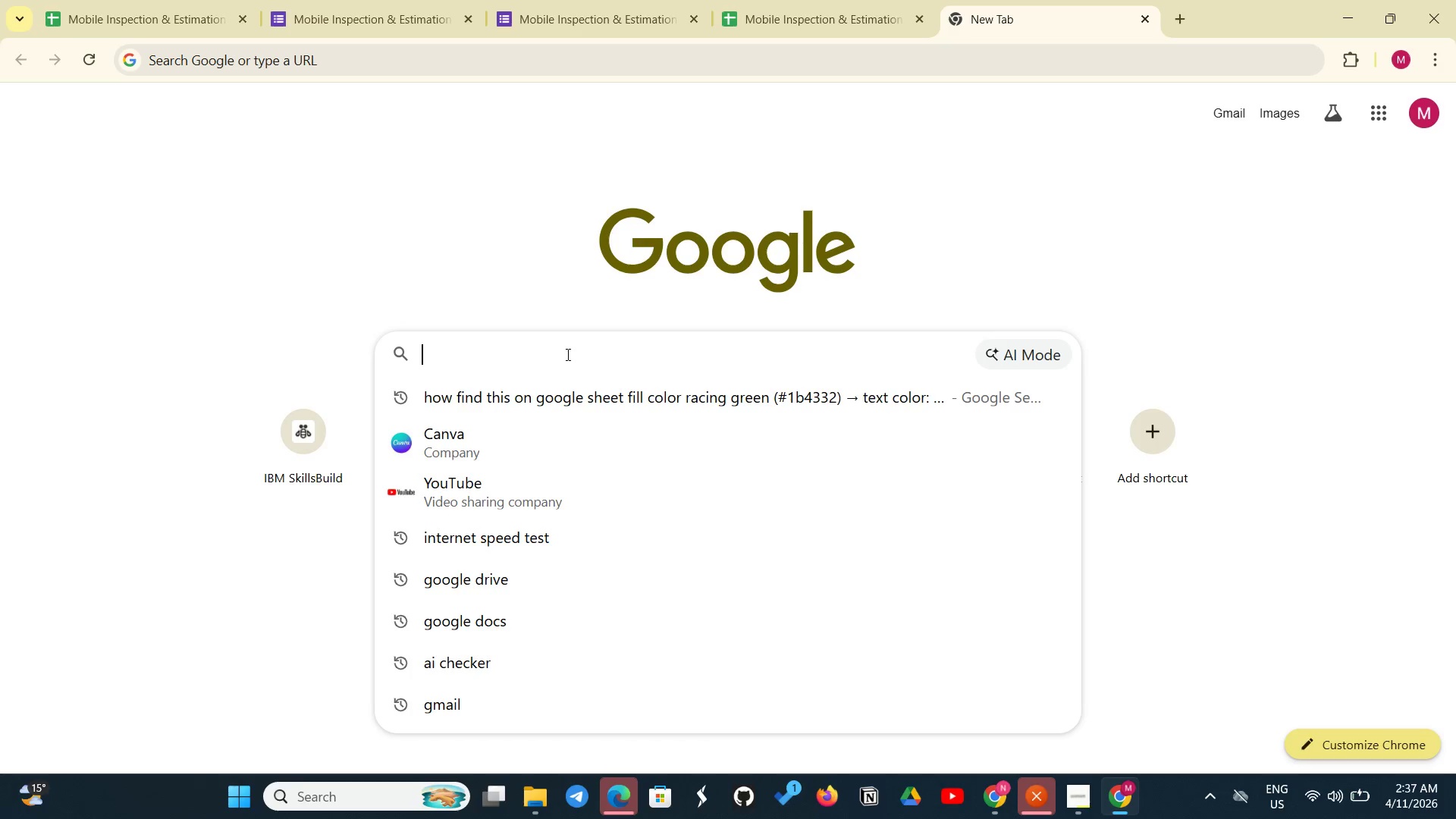 
right_click([566, 354])
 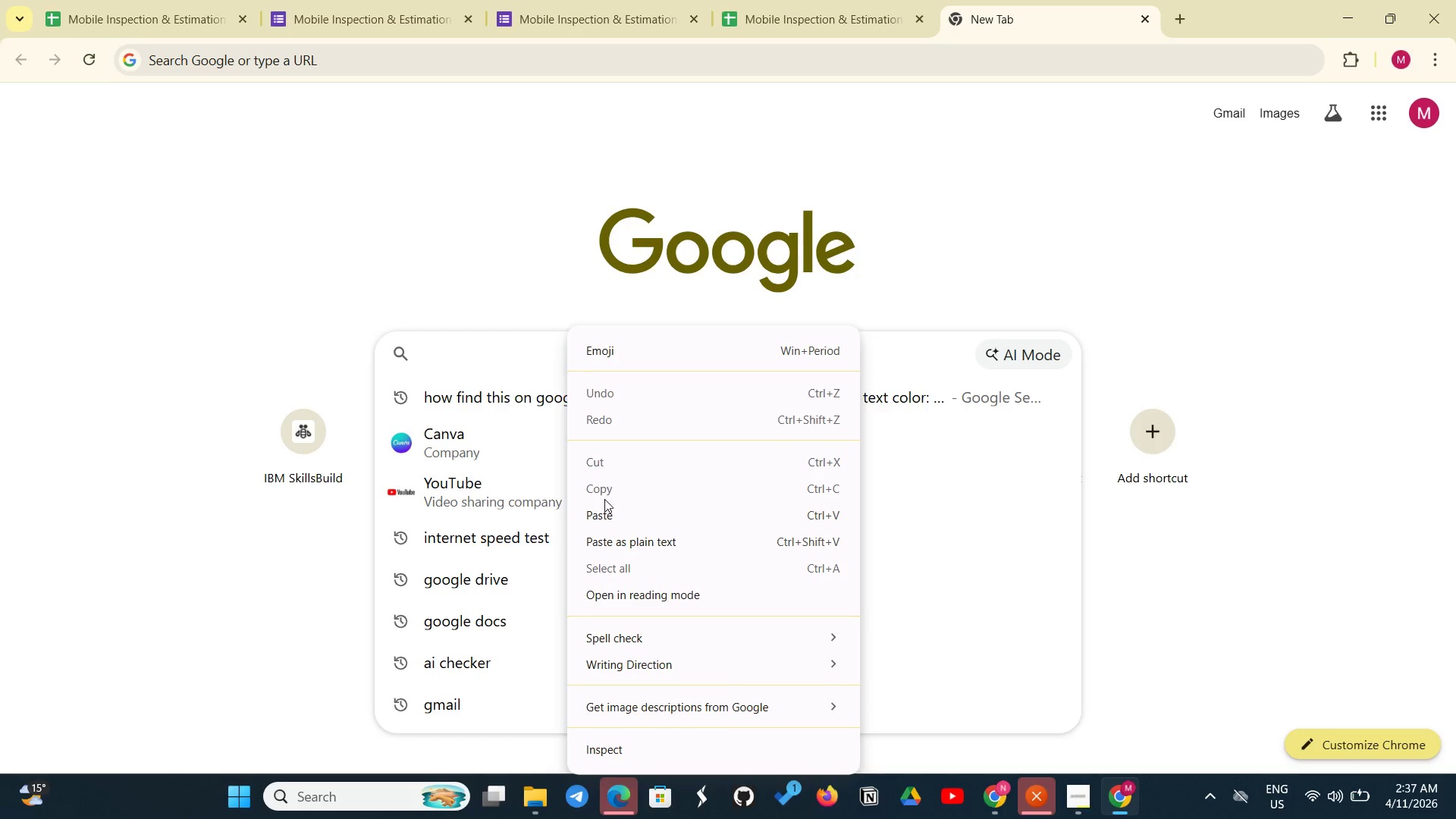 
left_click([602, 506])
 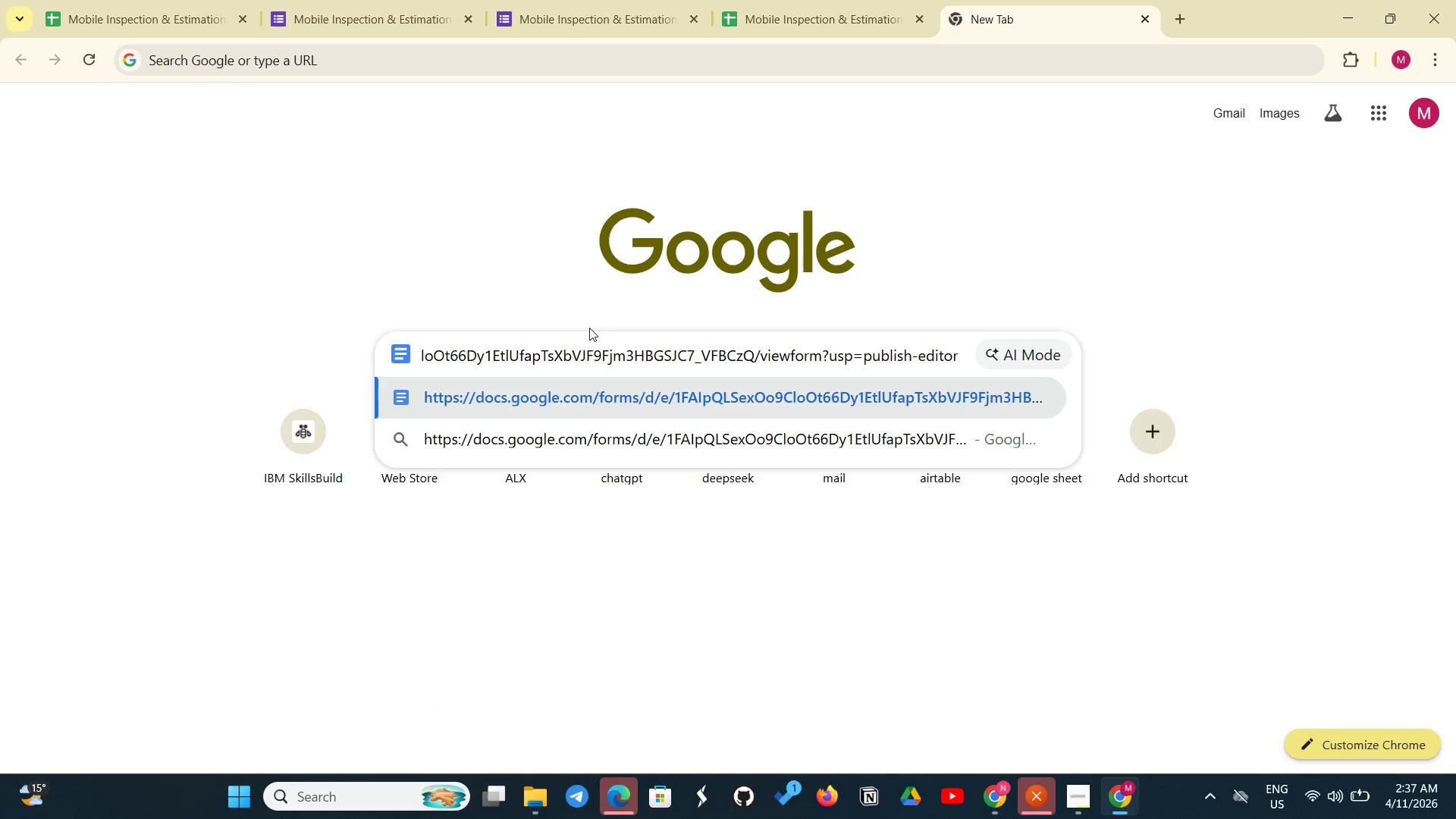 
key(Enter)
 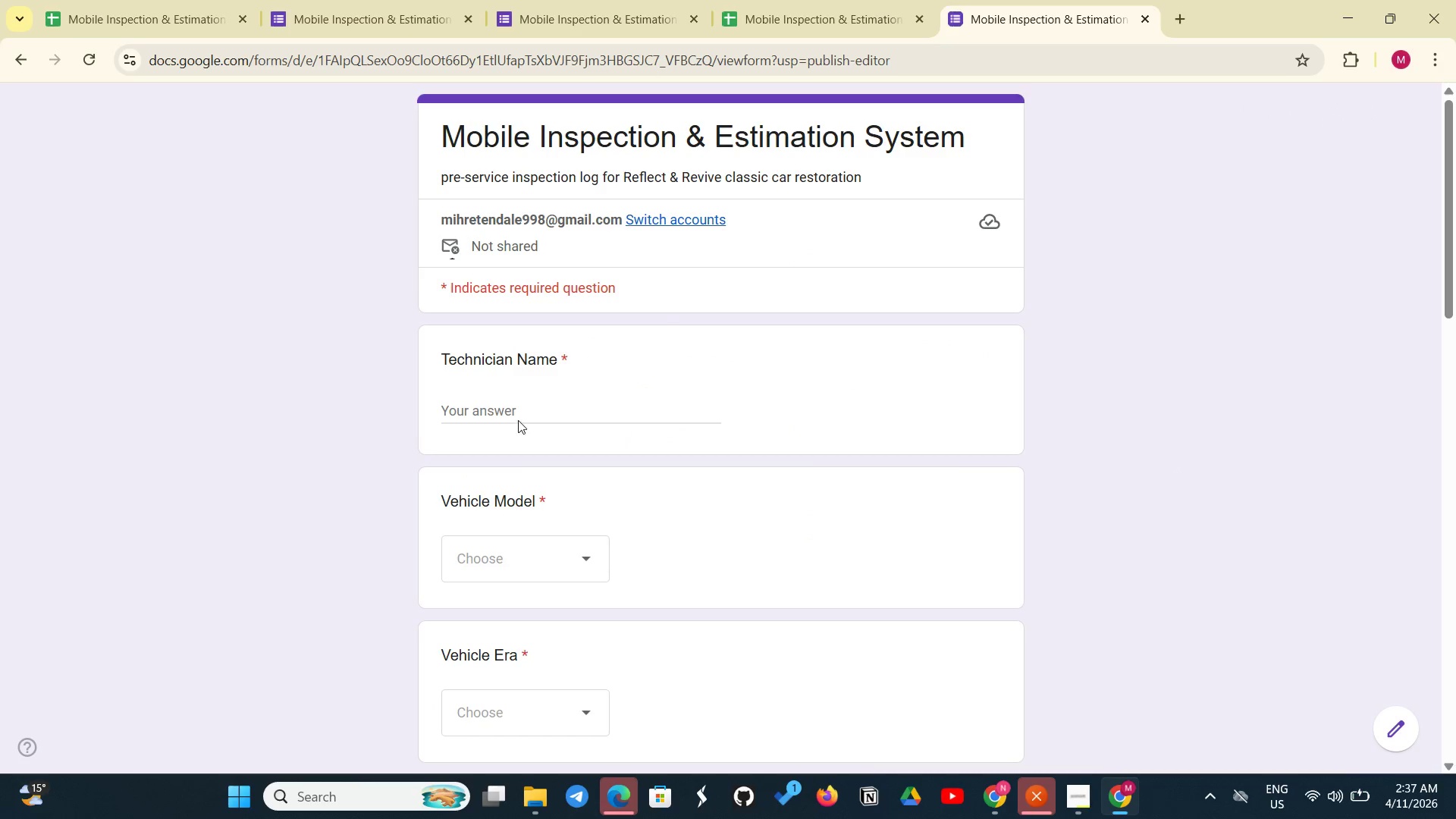 
left_click([518, 420])
 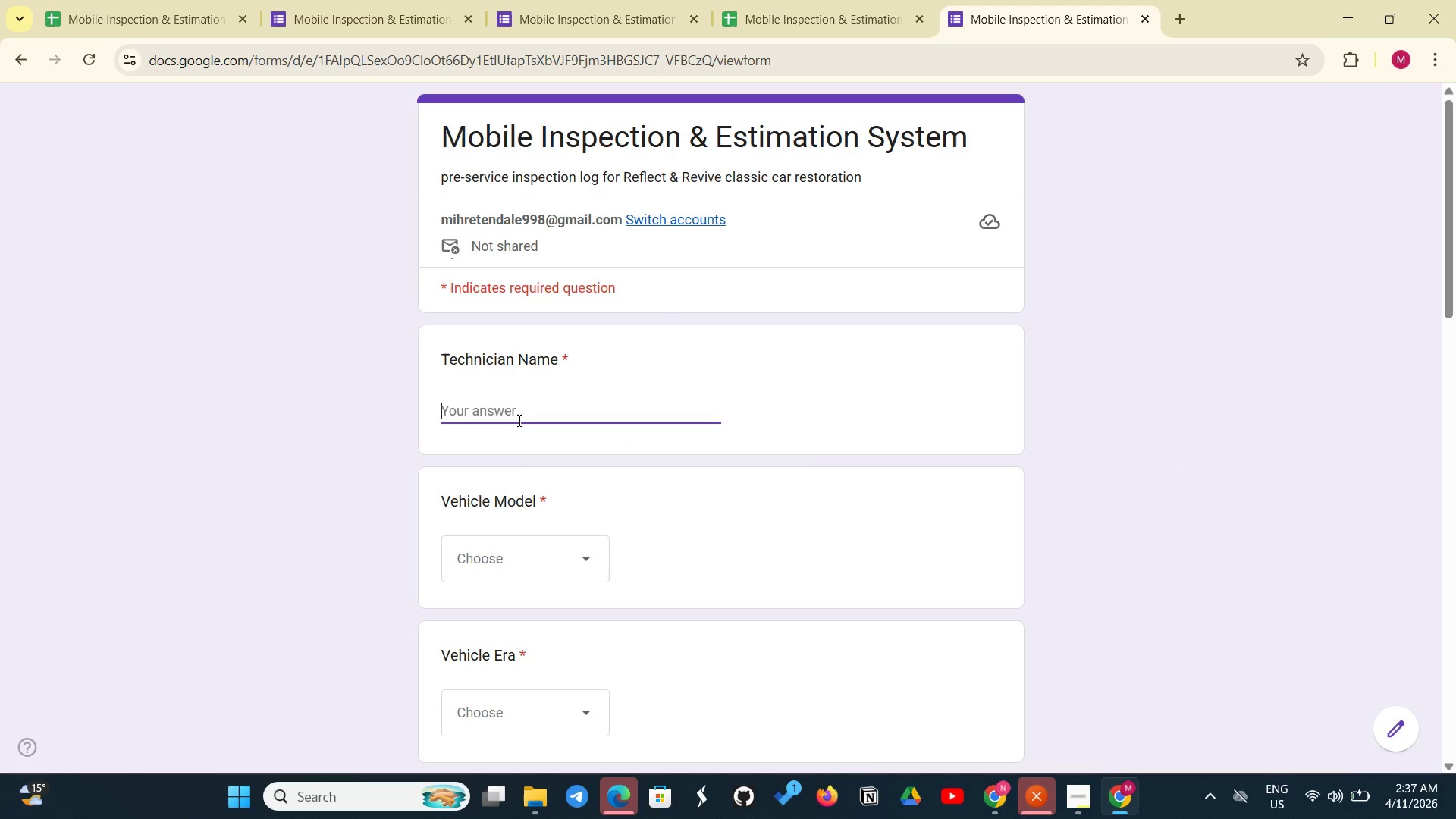 
wait(10.8)
 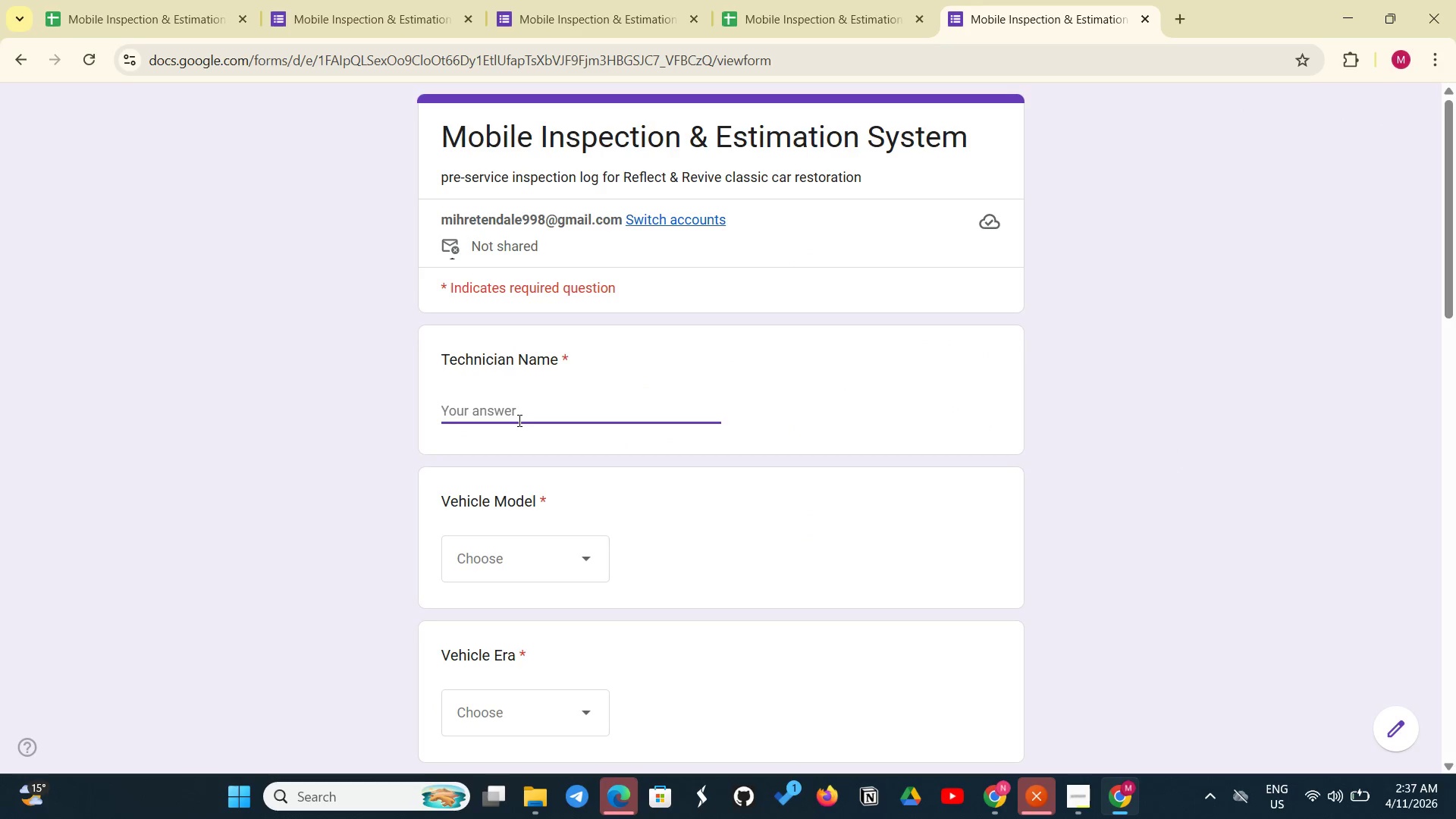 
type(John )
 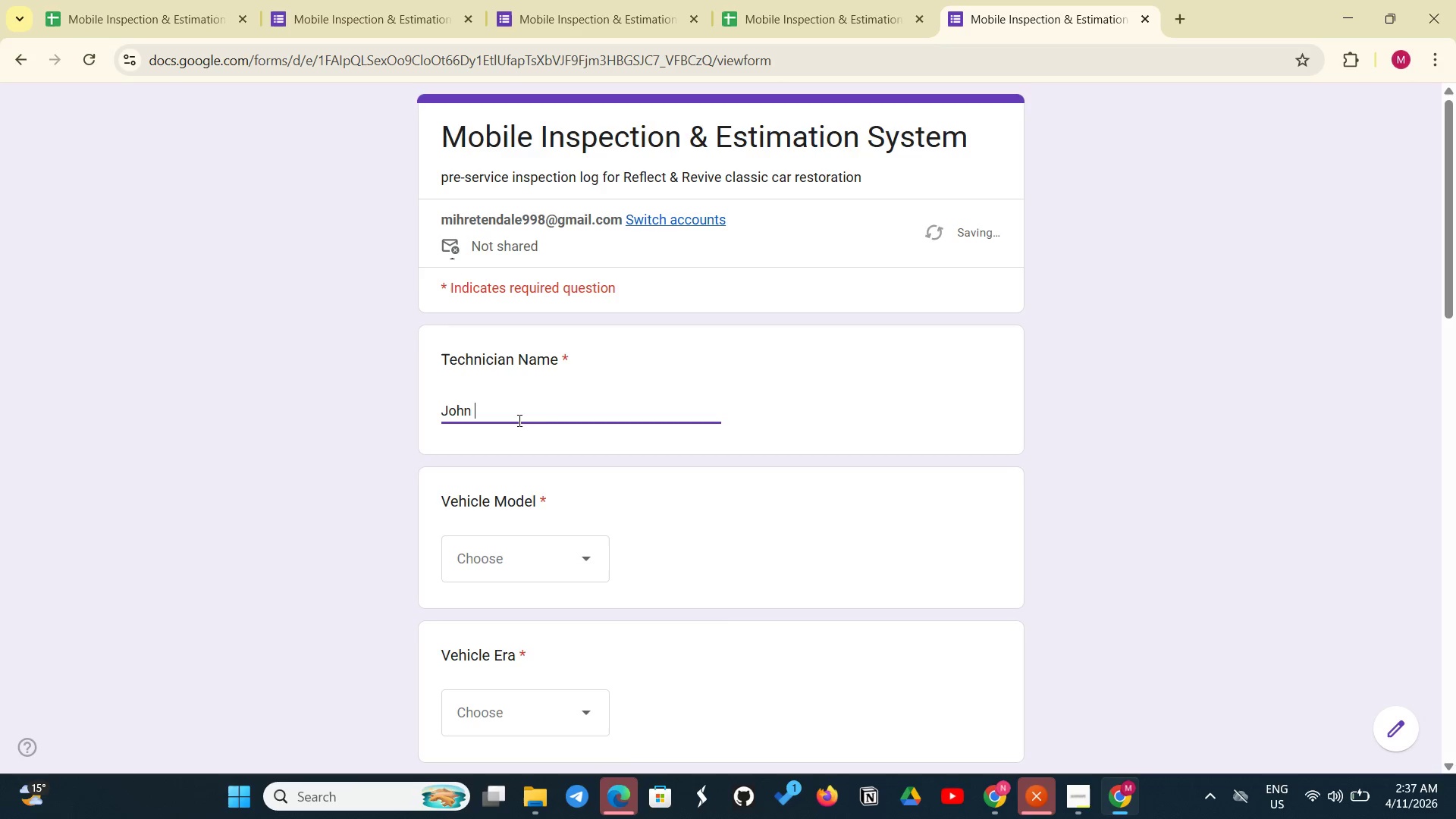 
type(Smith )
 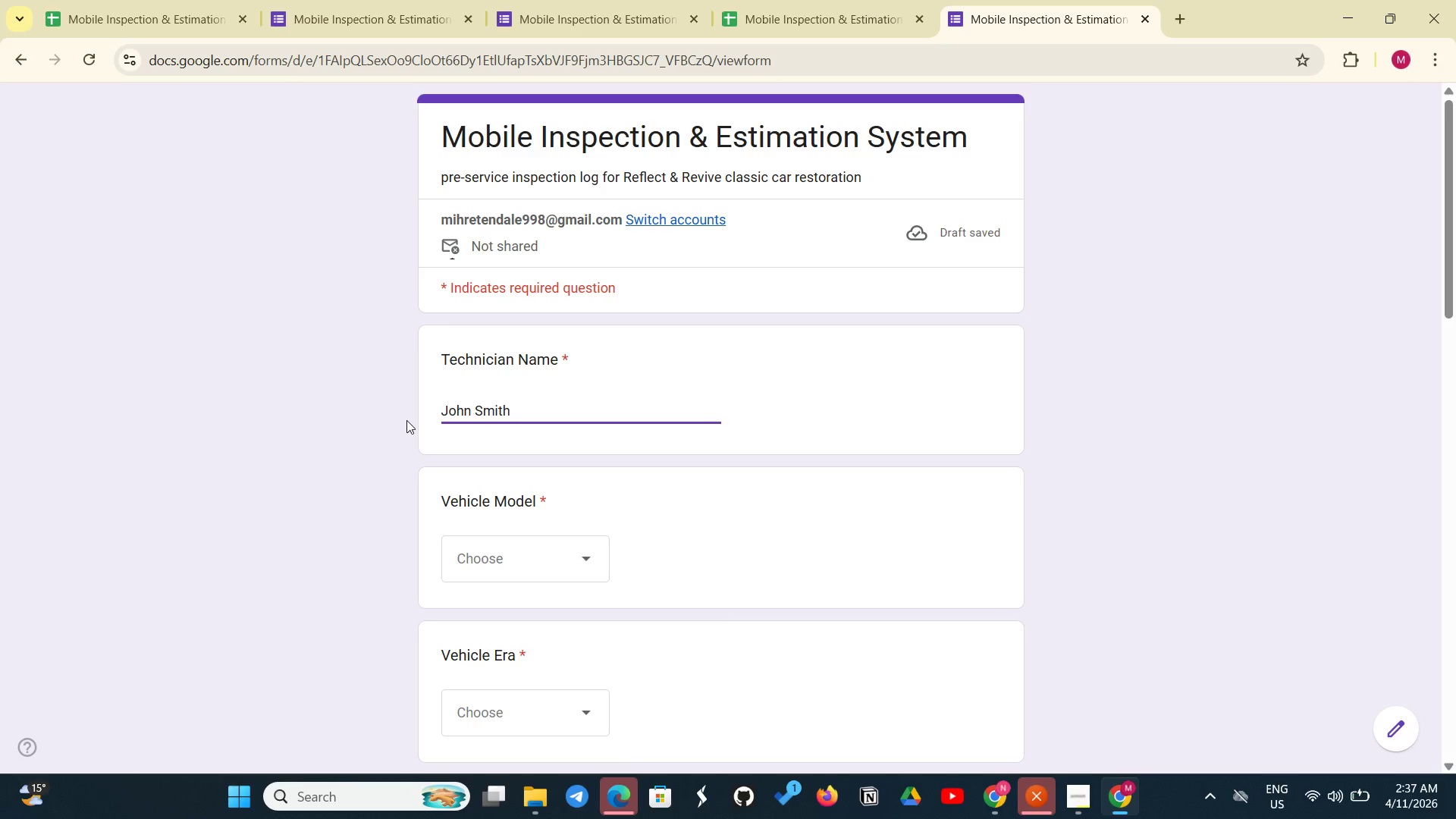 
left_click([579, 559])
 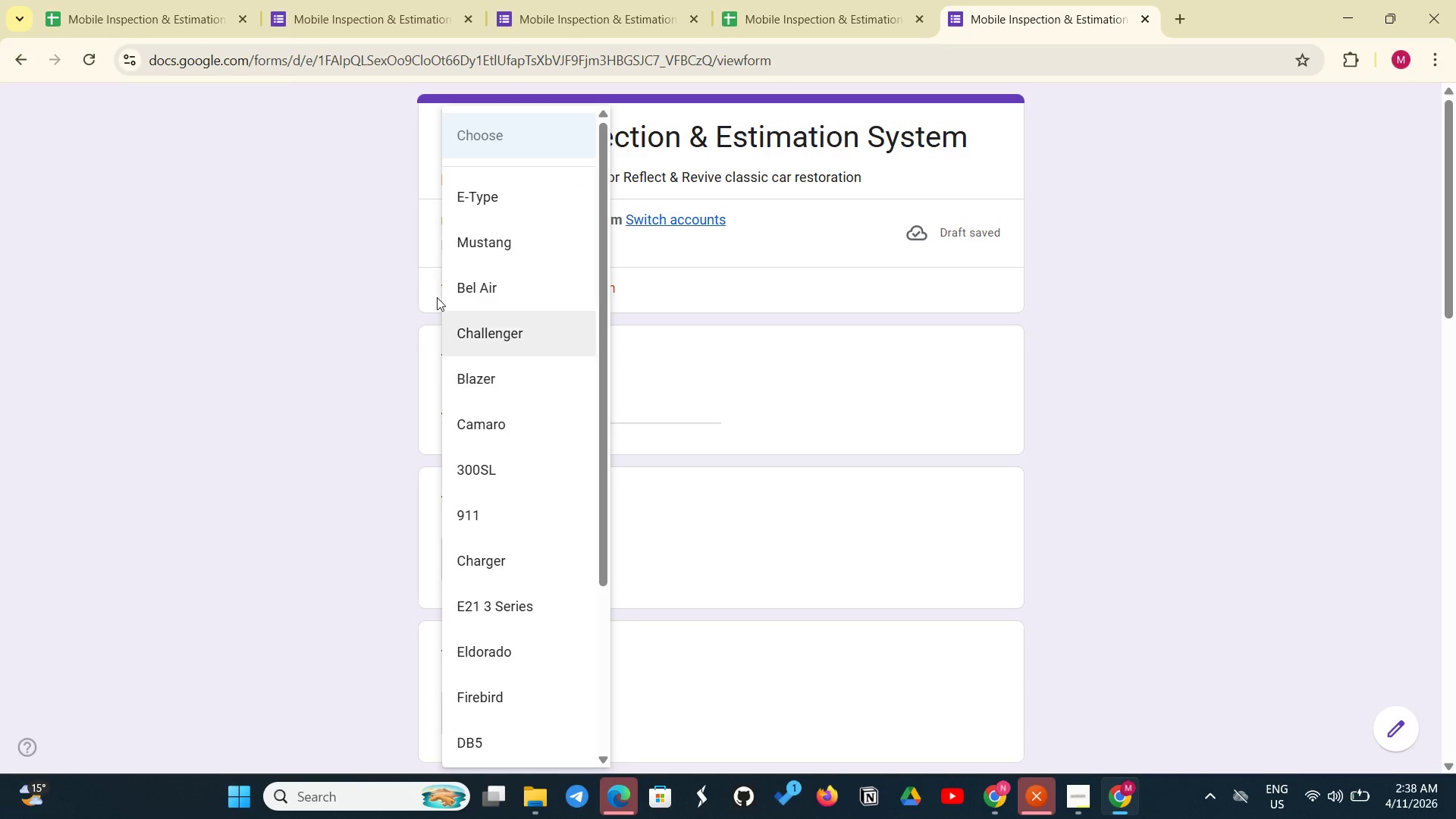 
left_click([437, 295])
 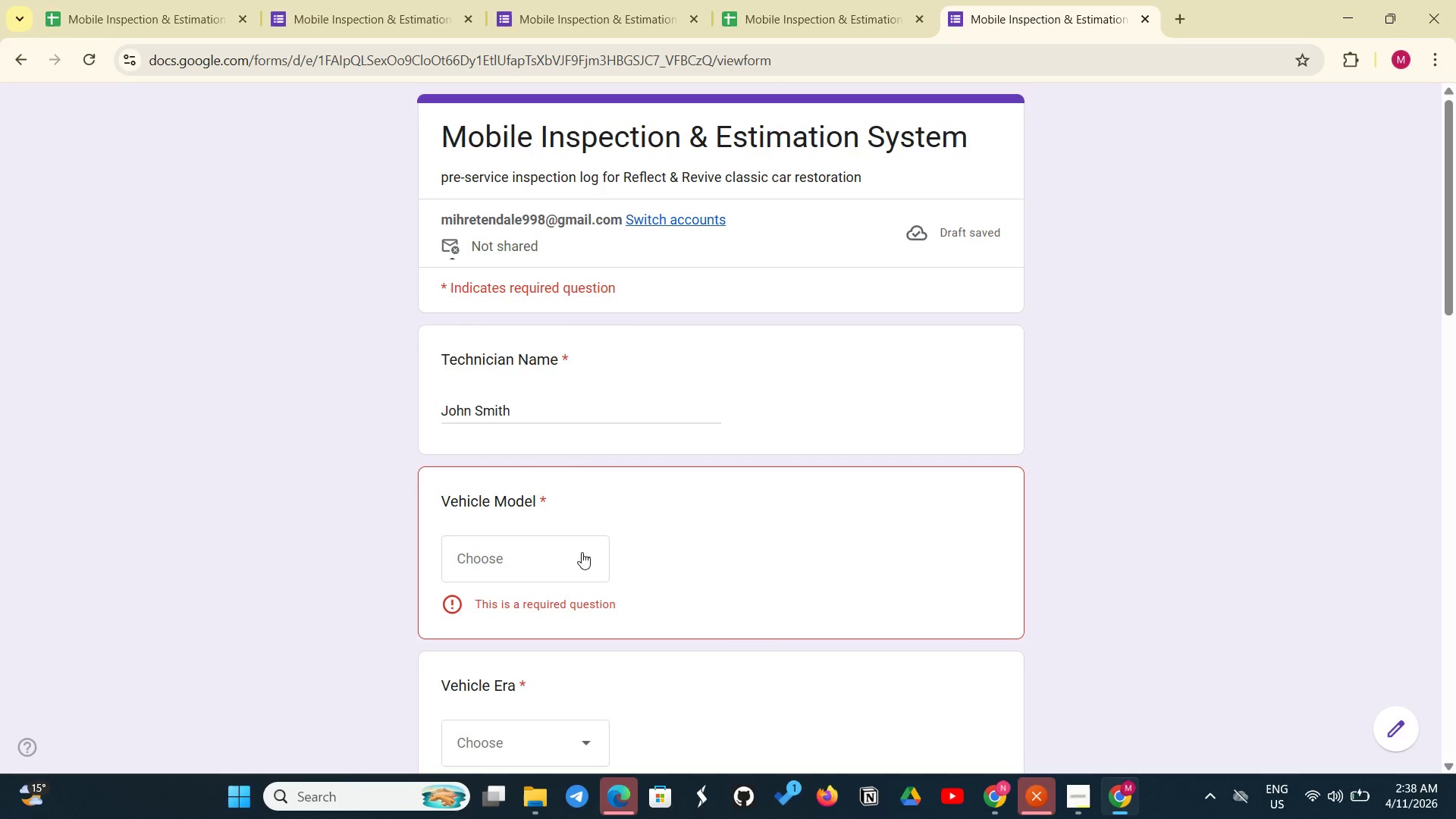 
left_click([582, 552])
 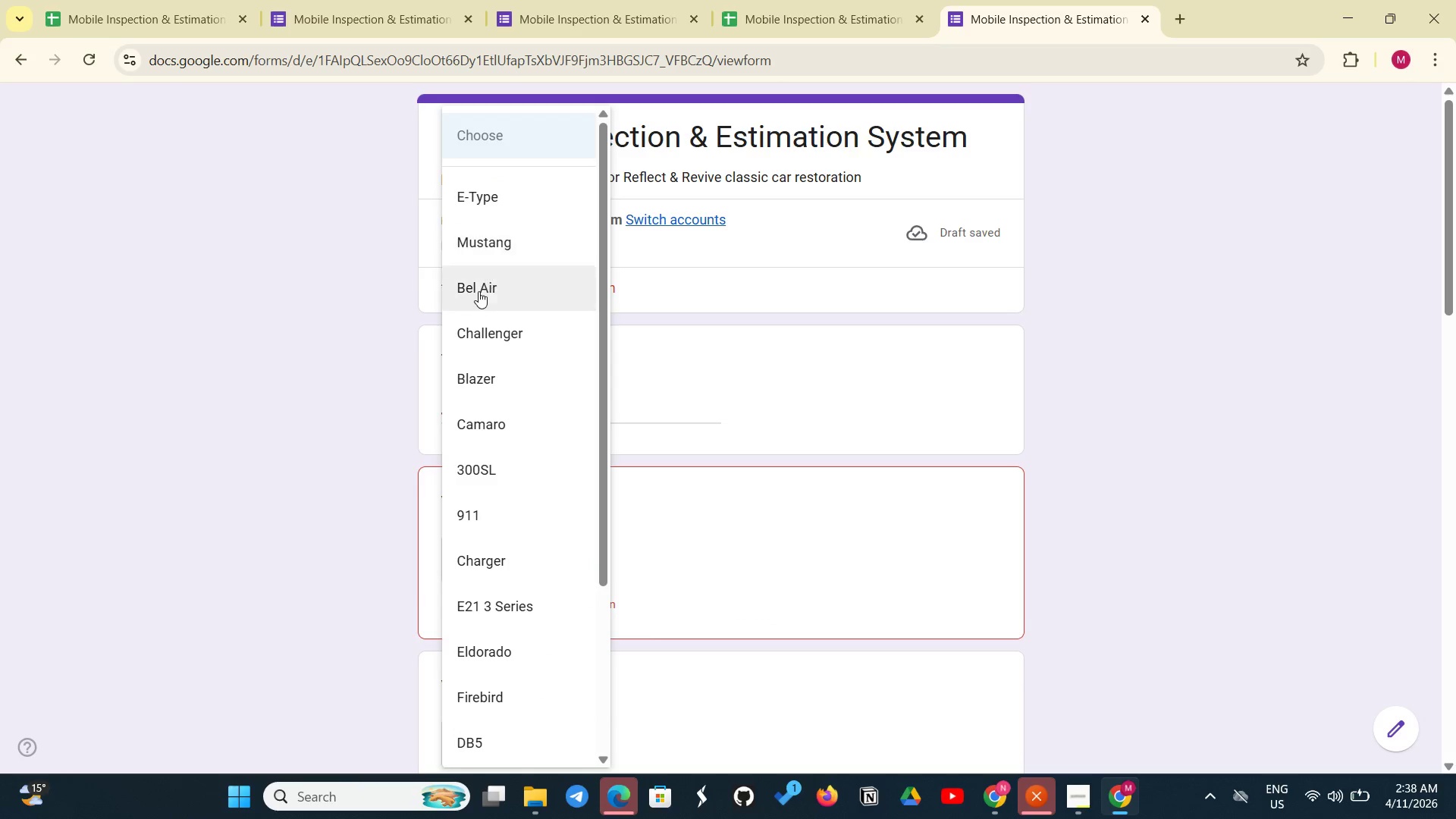 
left_click([479, 292])
 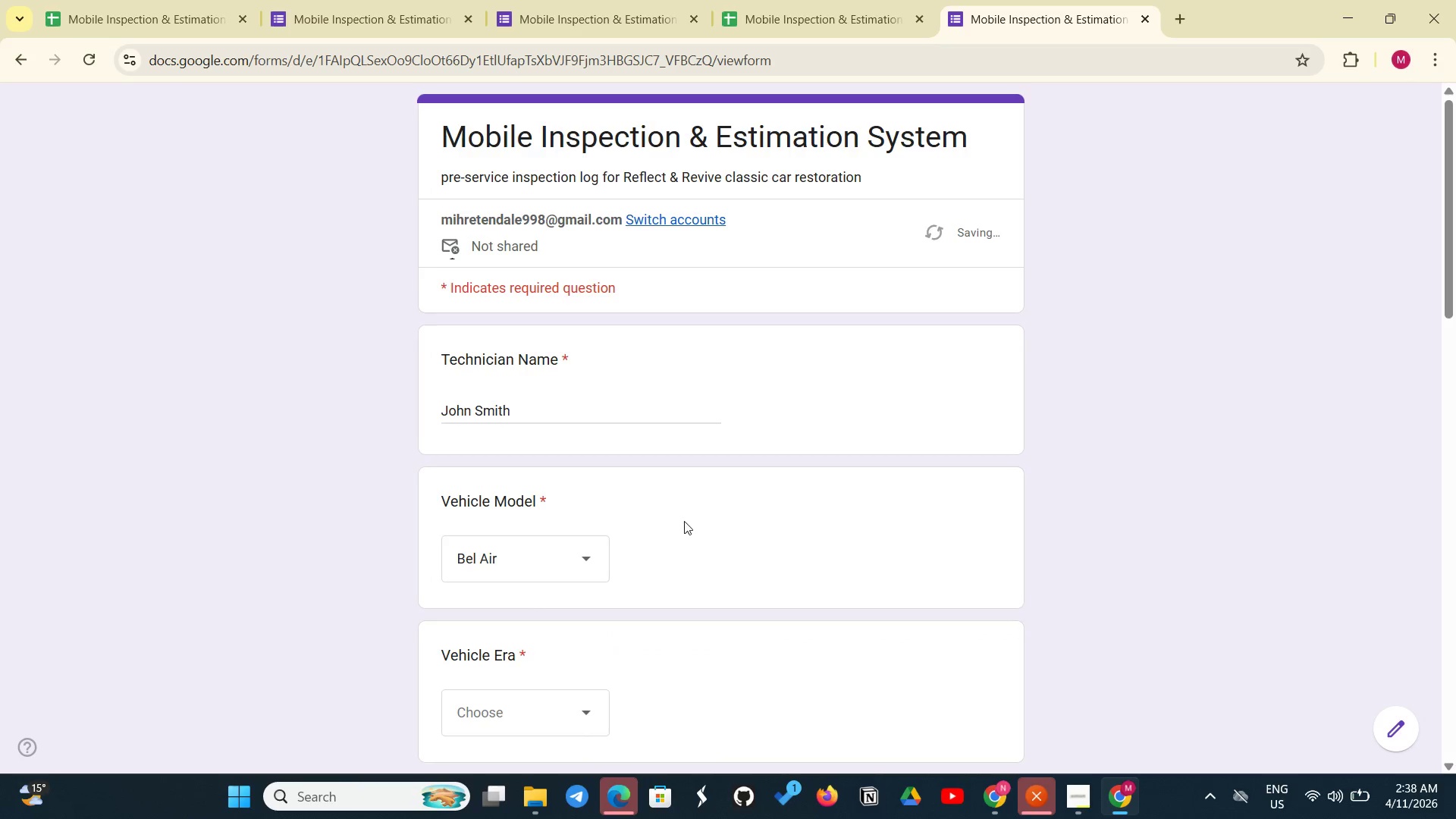 
scroll: coordinate [684, 522], scroll_direction: down, amount: 3.0
 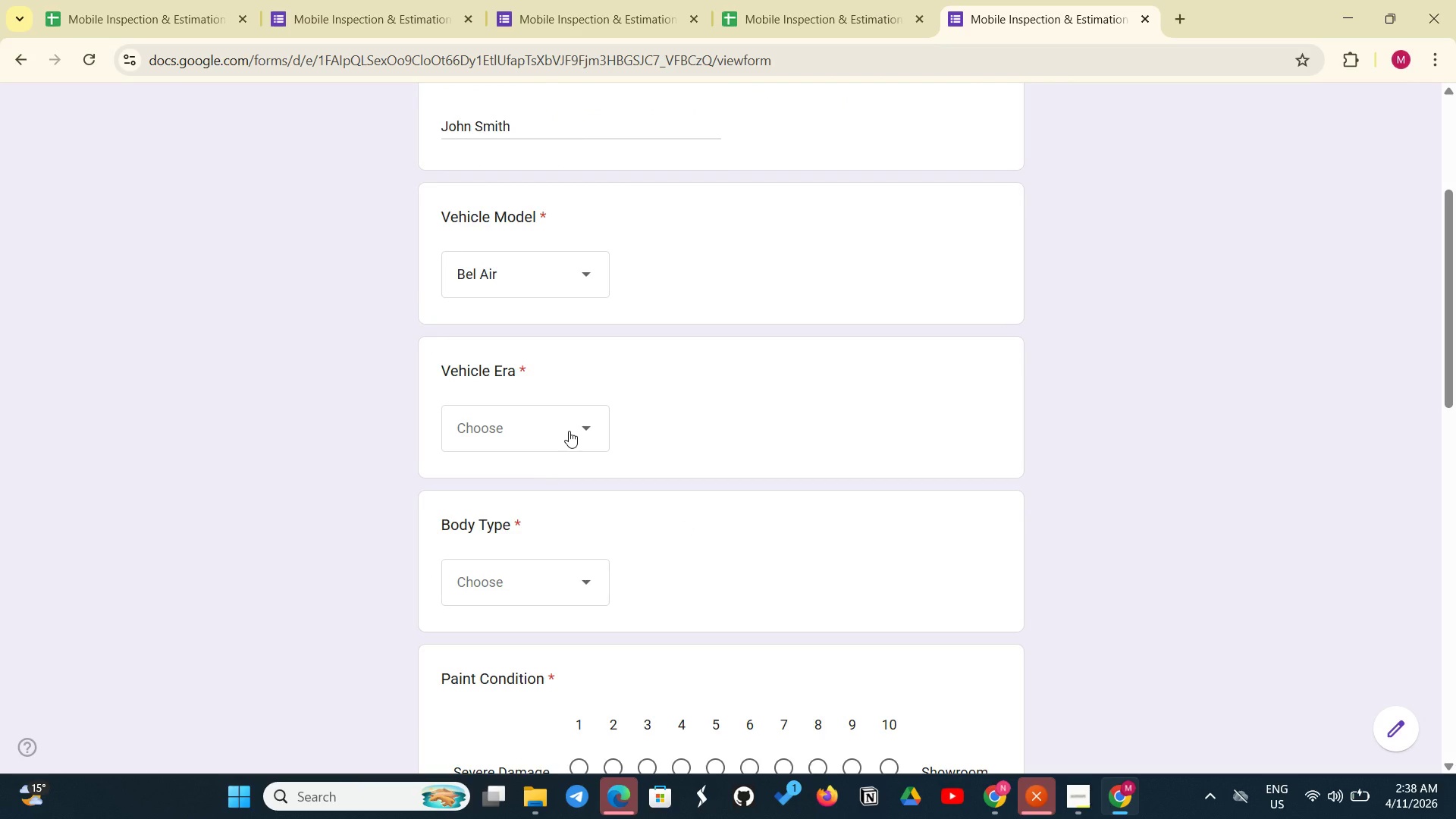 
left_click([569, 431])
 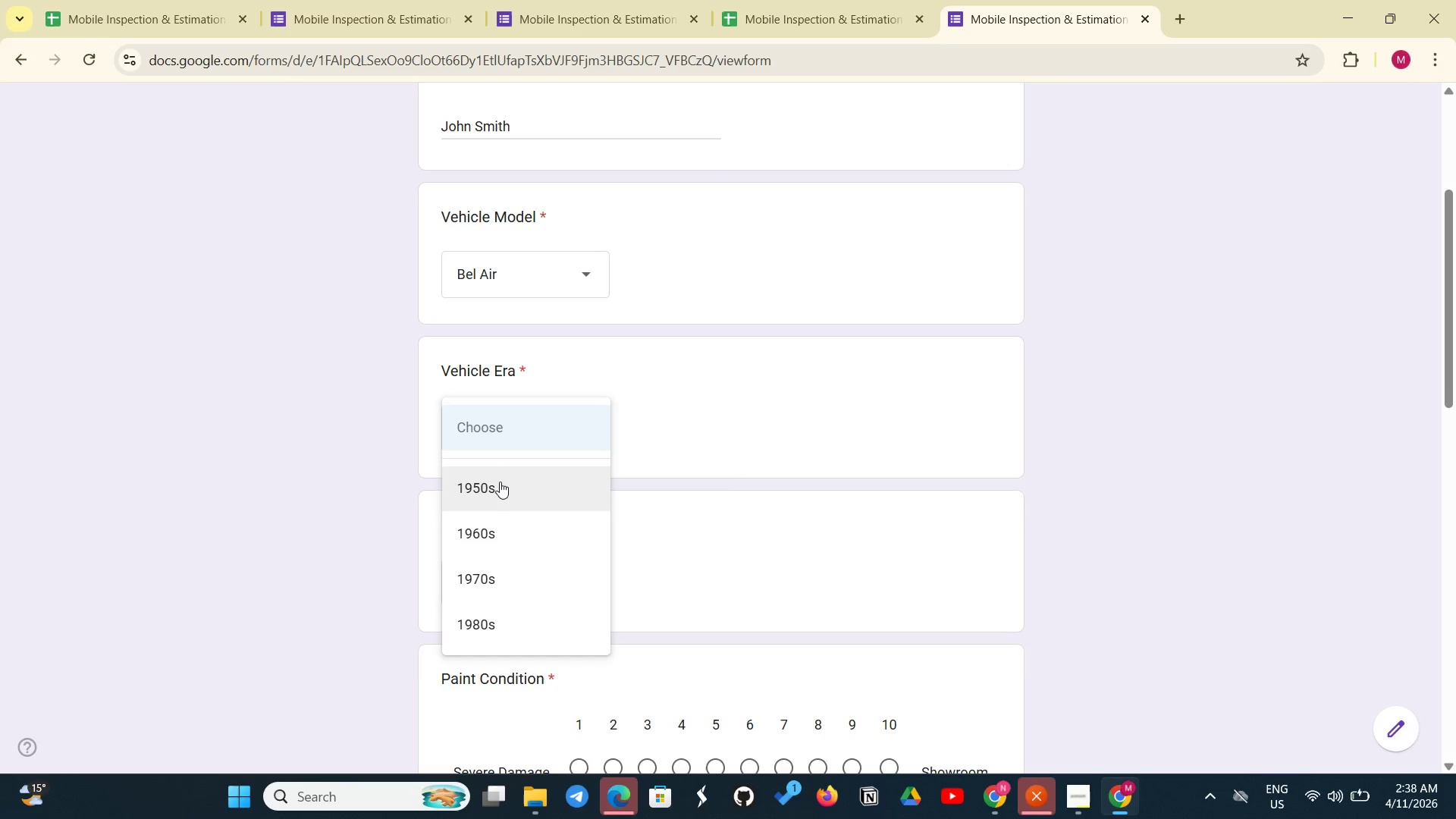 
left_click([498, 485])
 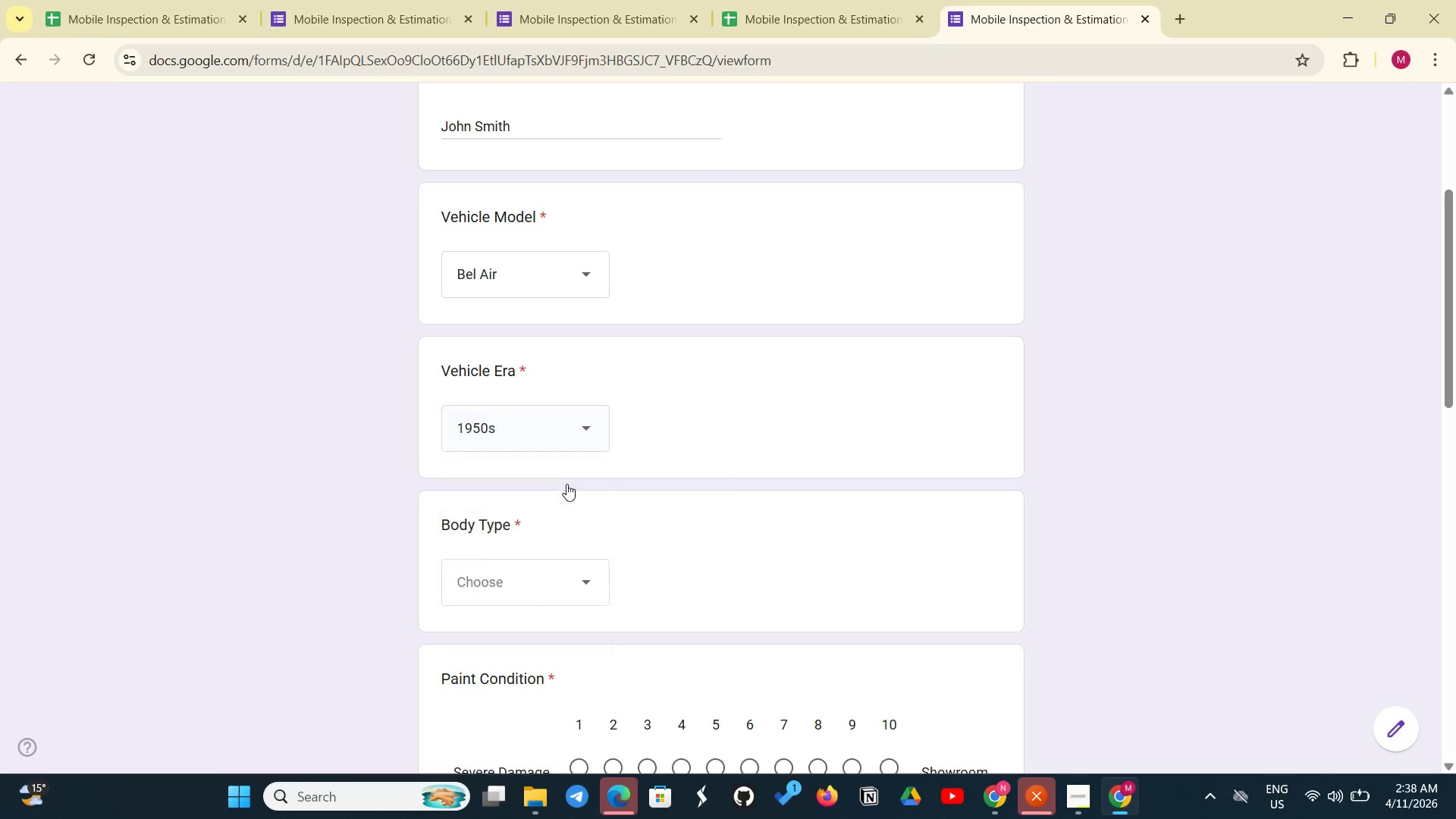 
scroll: coordinate [566, 484], scroll_direction: down, amount: 1.0
 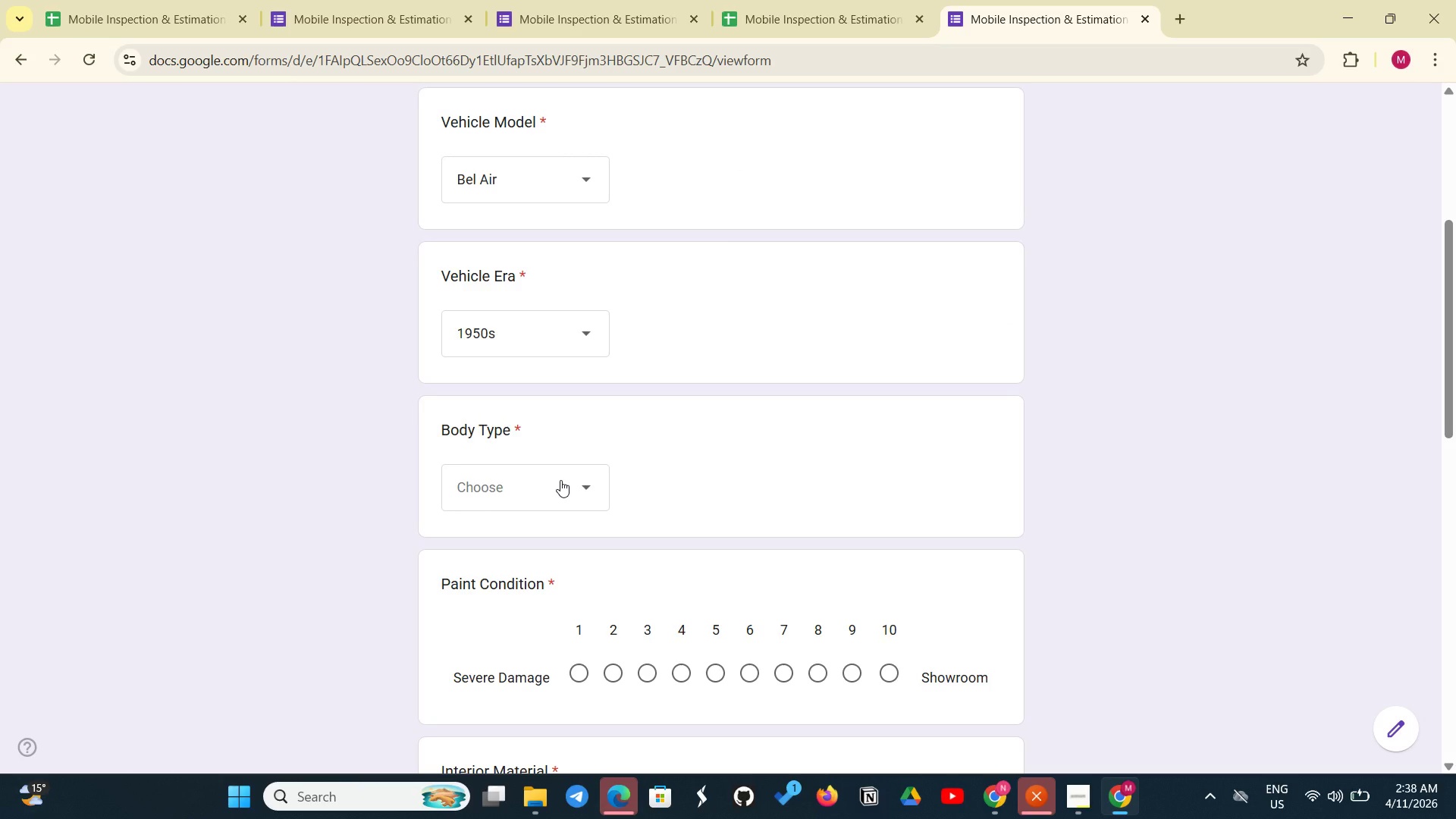 
left_click([560, 480])
 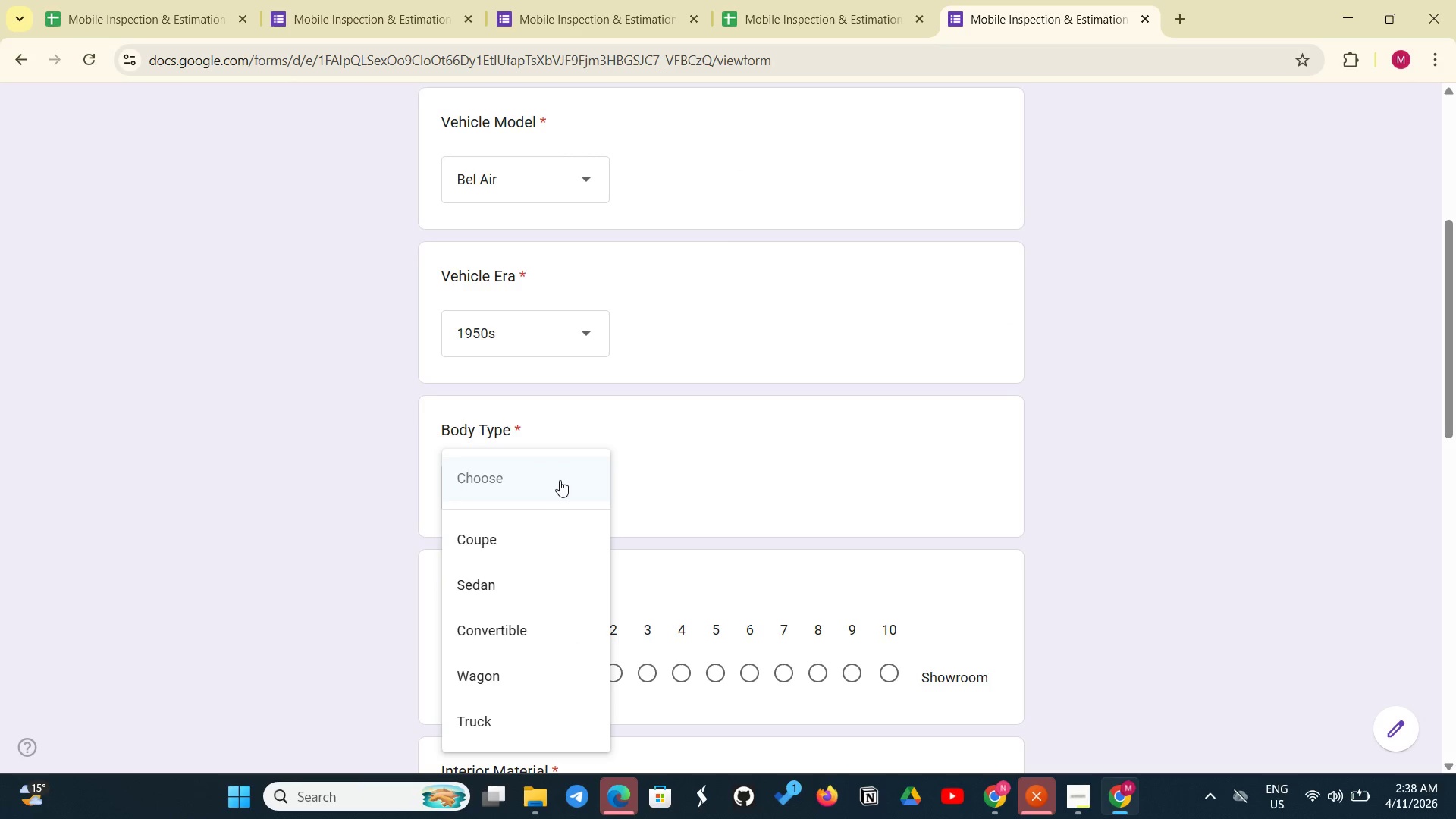 
left_click([513, 583])
 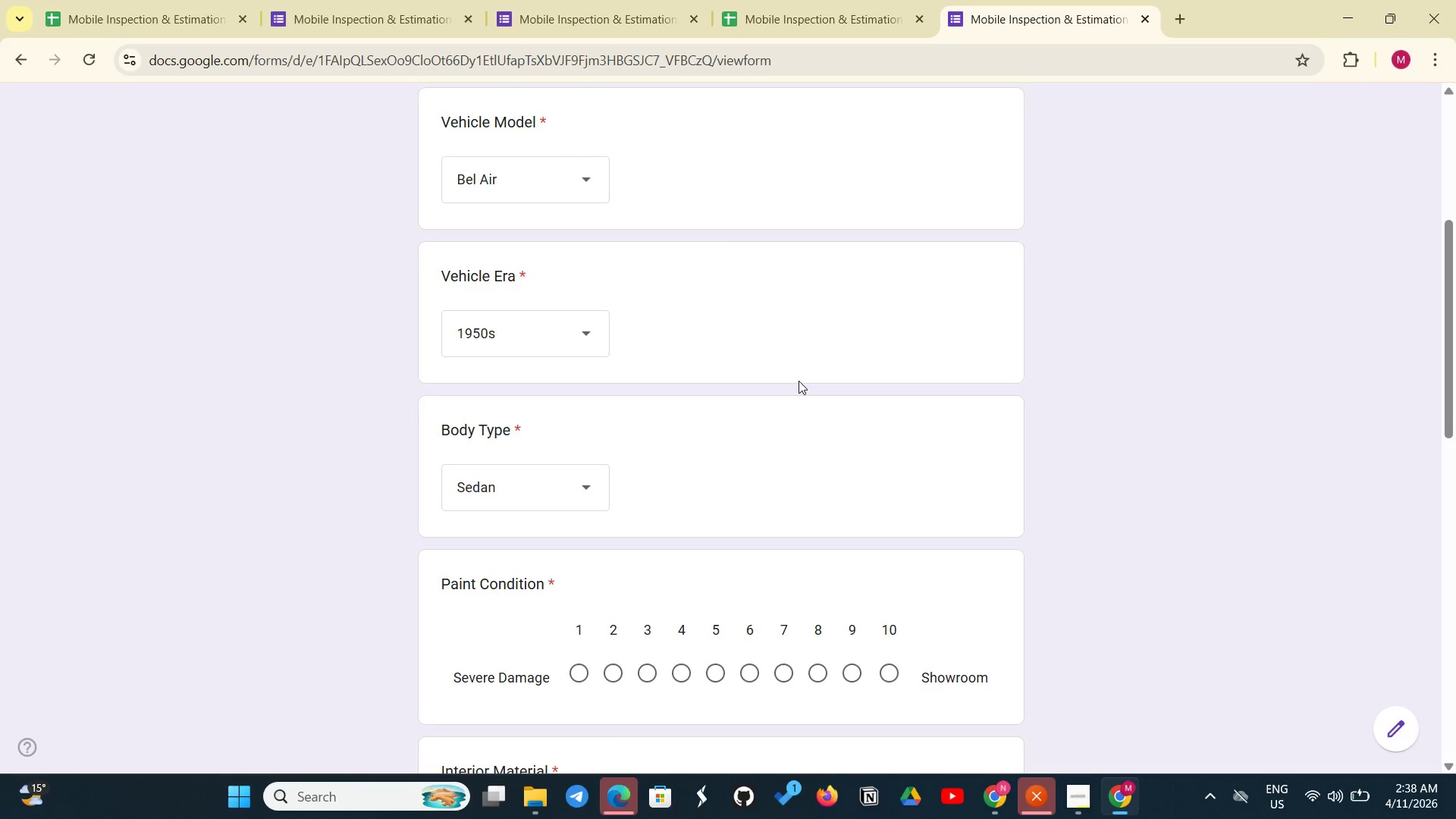 
scroll: coordinate [779, 394], scroll_direction: down, amount: 3.0
 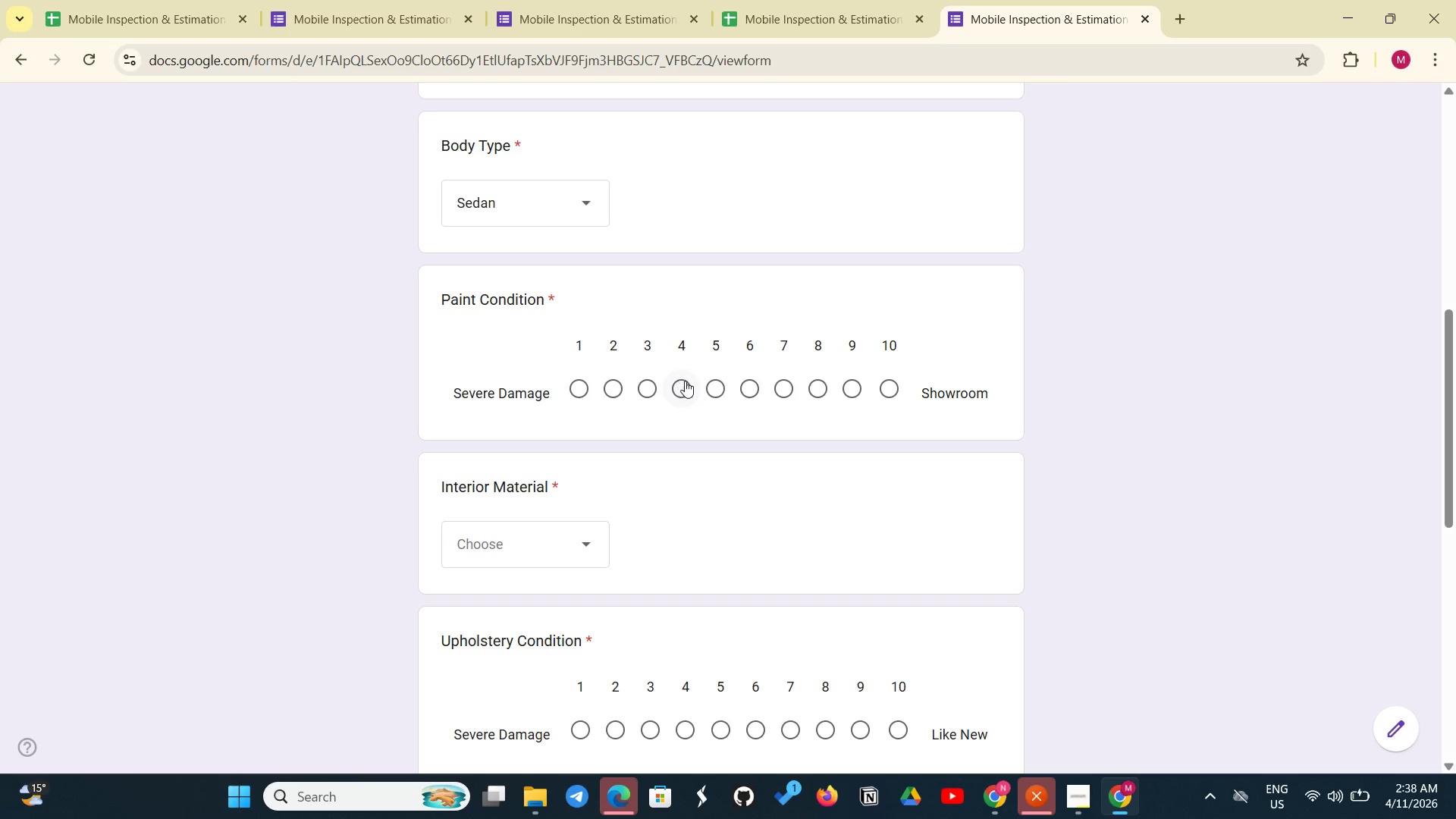 
left_click([686, 381])
 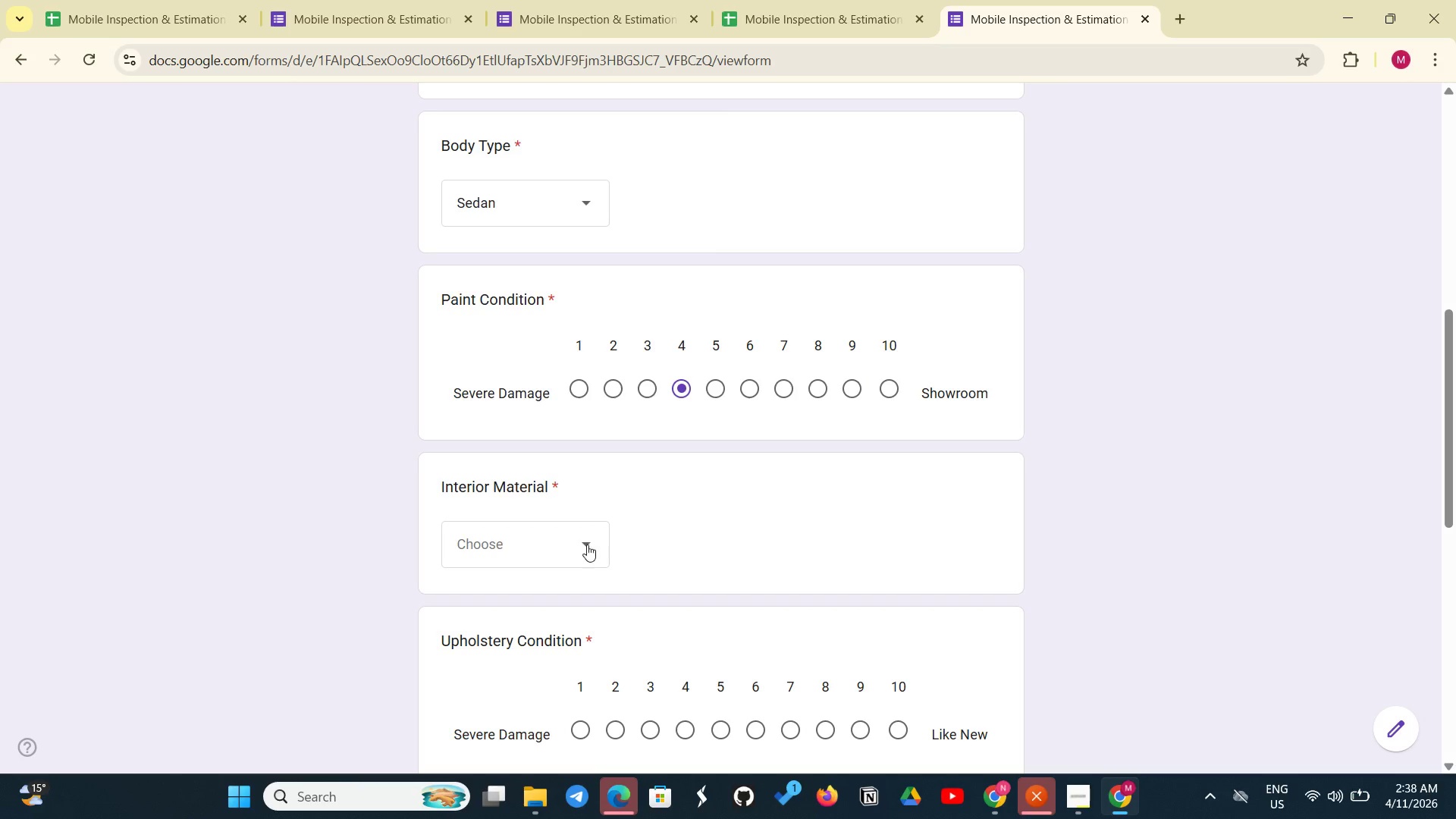 
left_click([587, 544])
 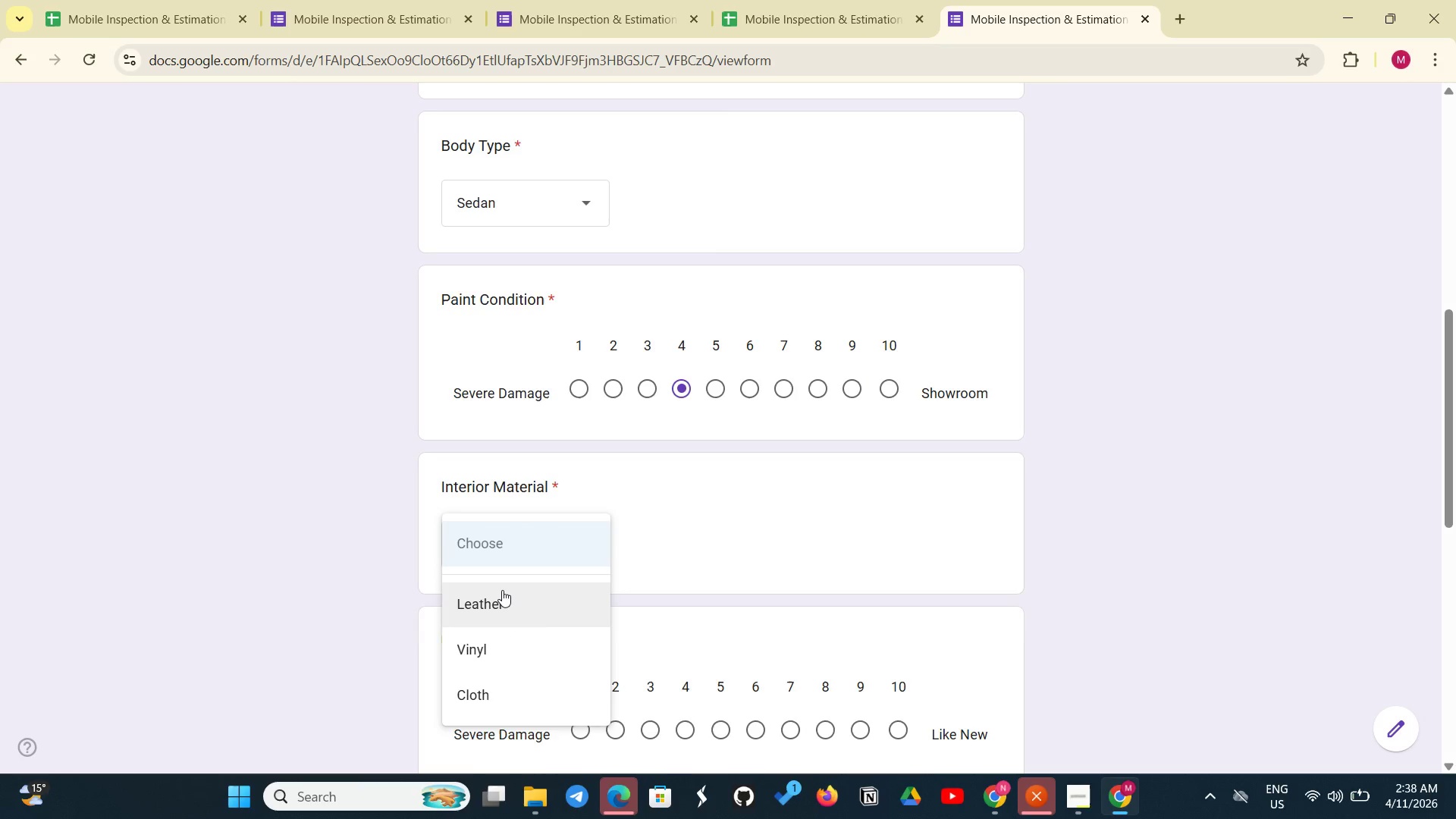 
left_click([502, 590])
 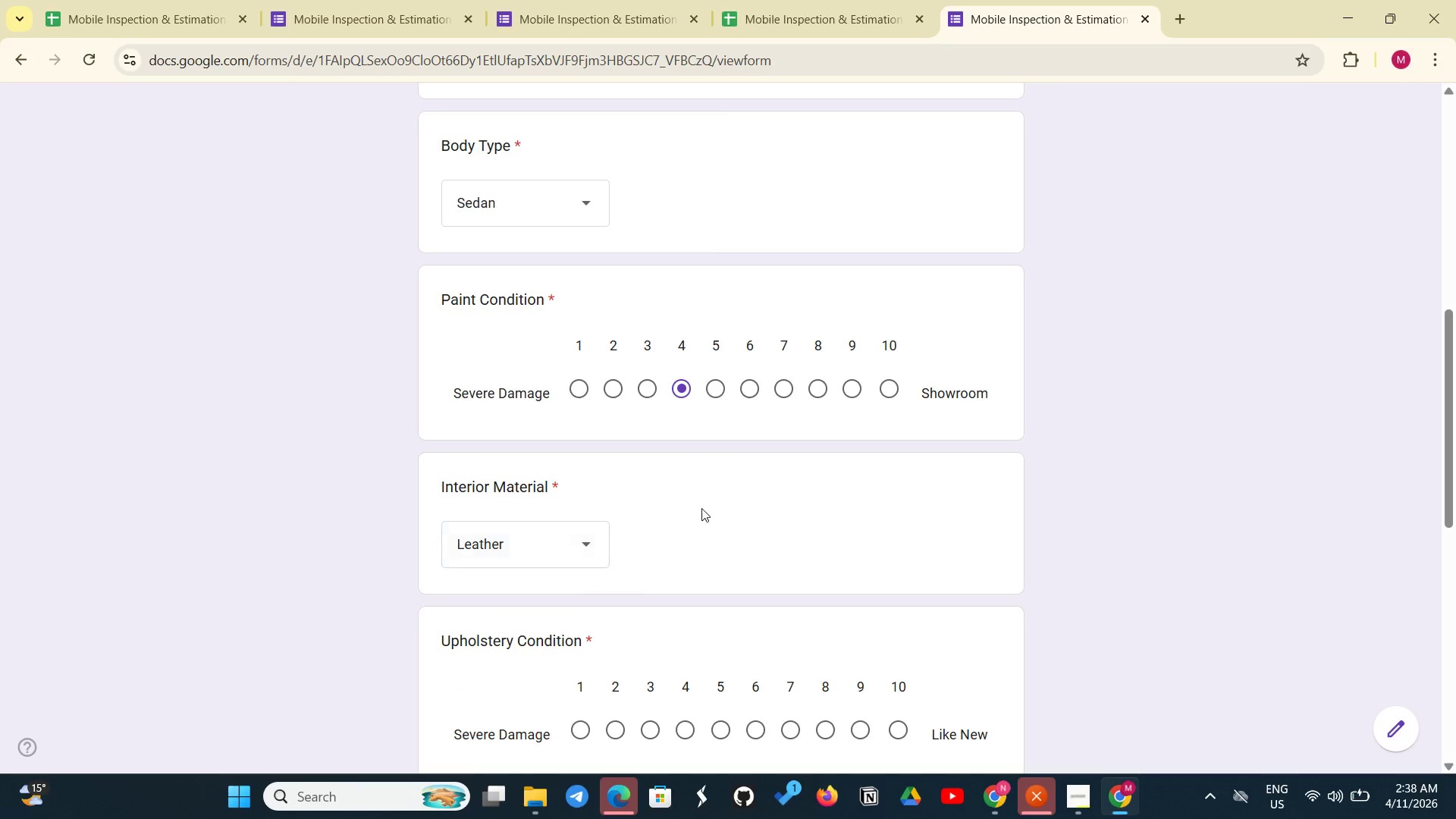 
scroll: coordinate [701, 508], scroll_direction: down, amount: 2.0
 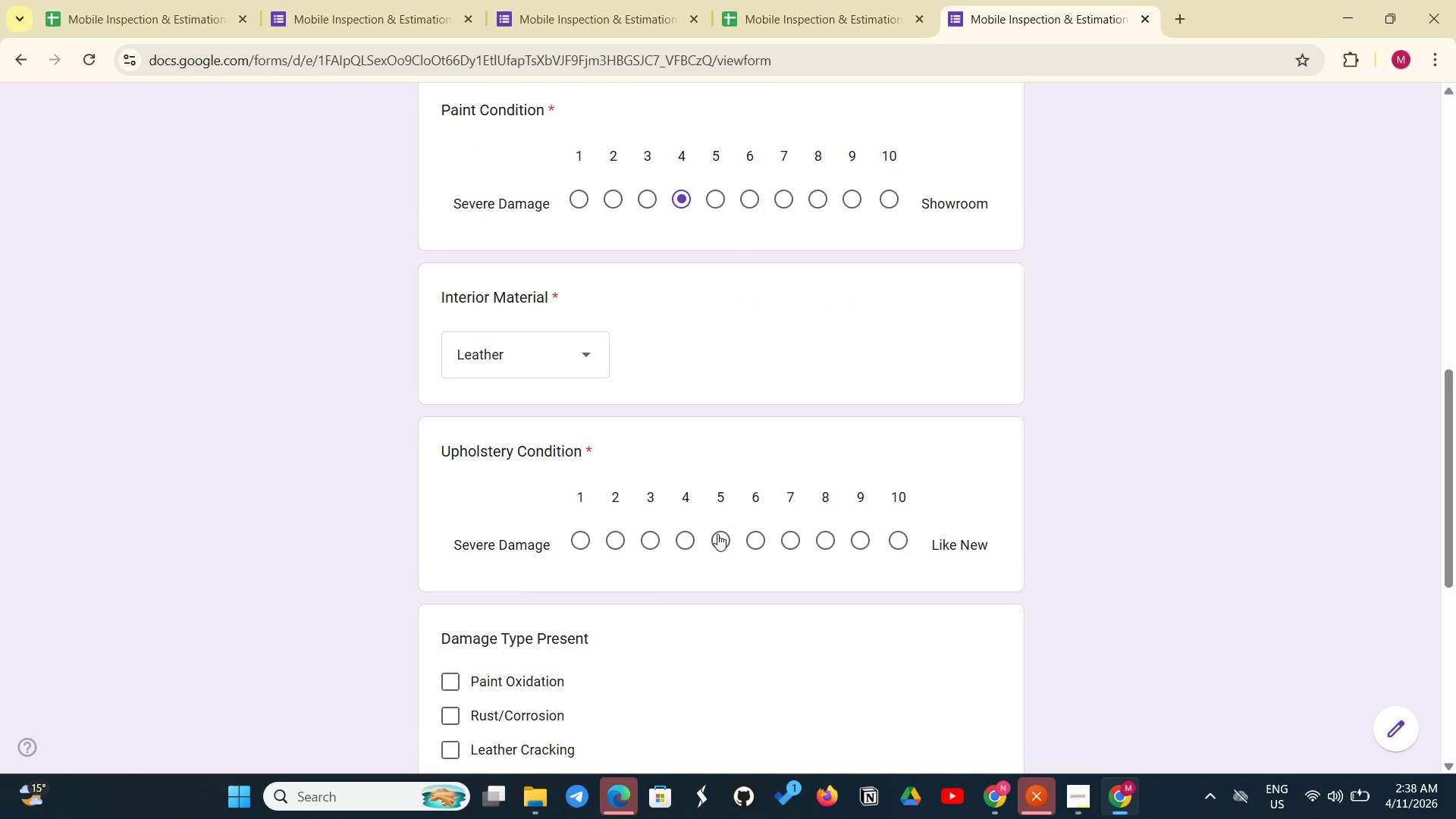 
left_click([717, 536])
 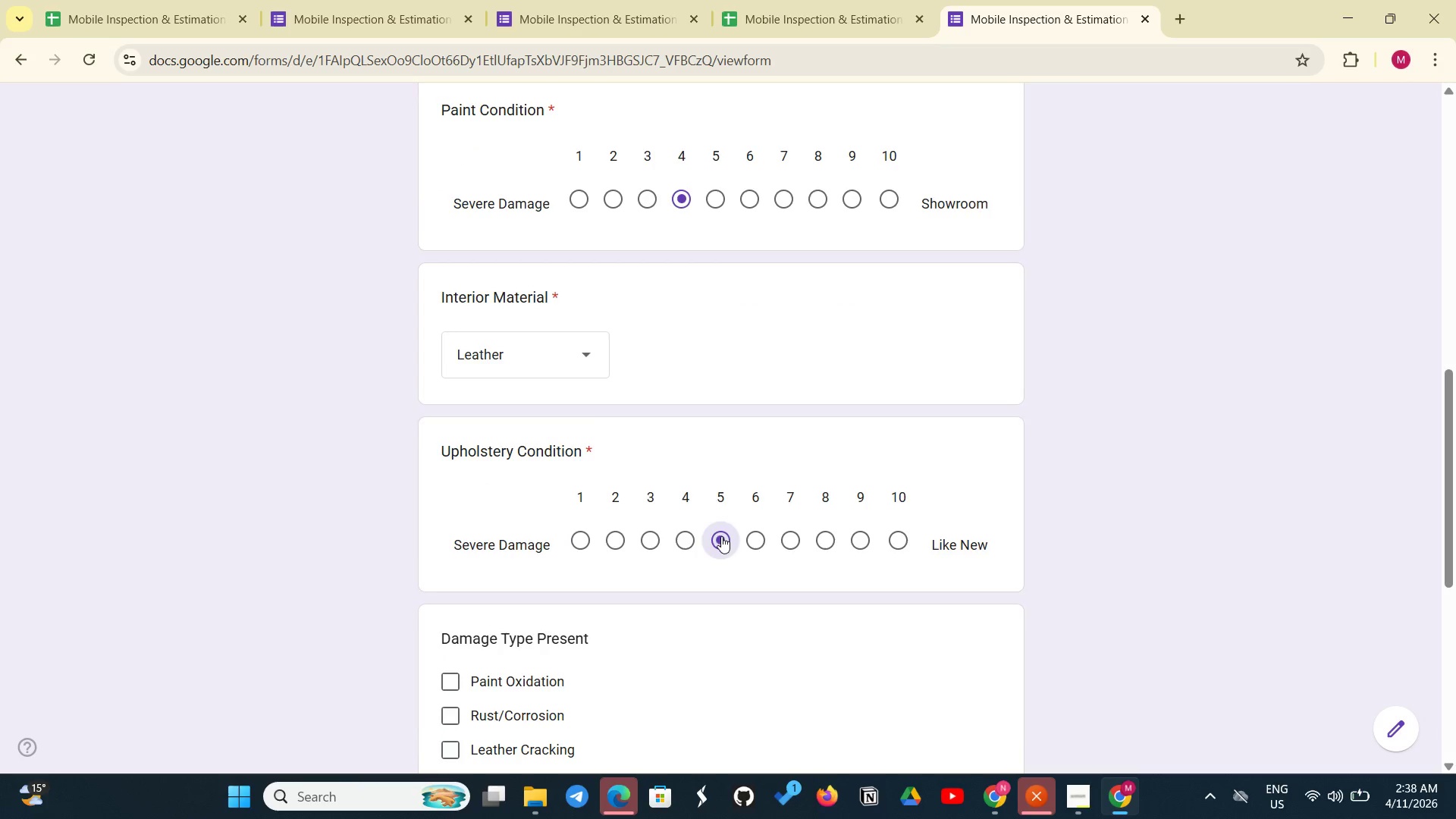 
scroll: coordinate [721, 536], scroll_direction: down, amount: 3.0
 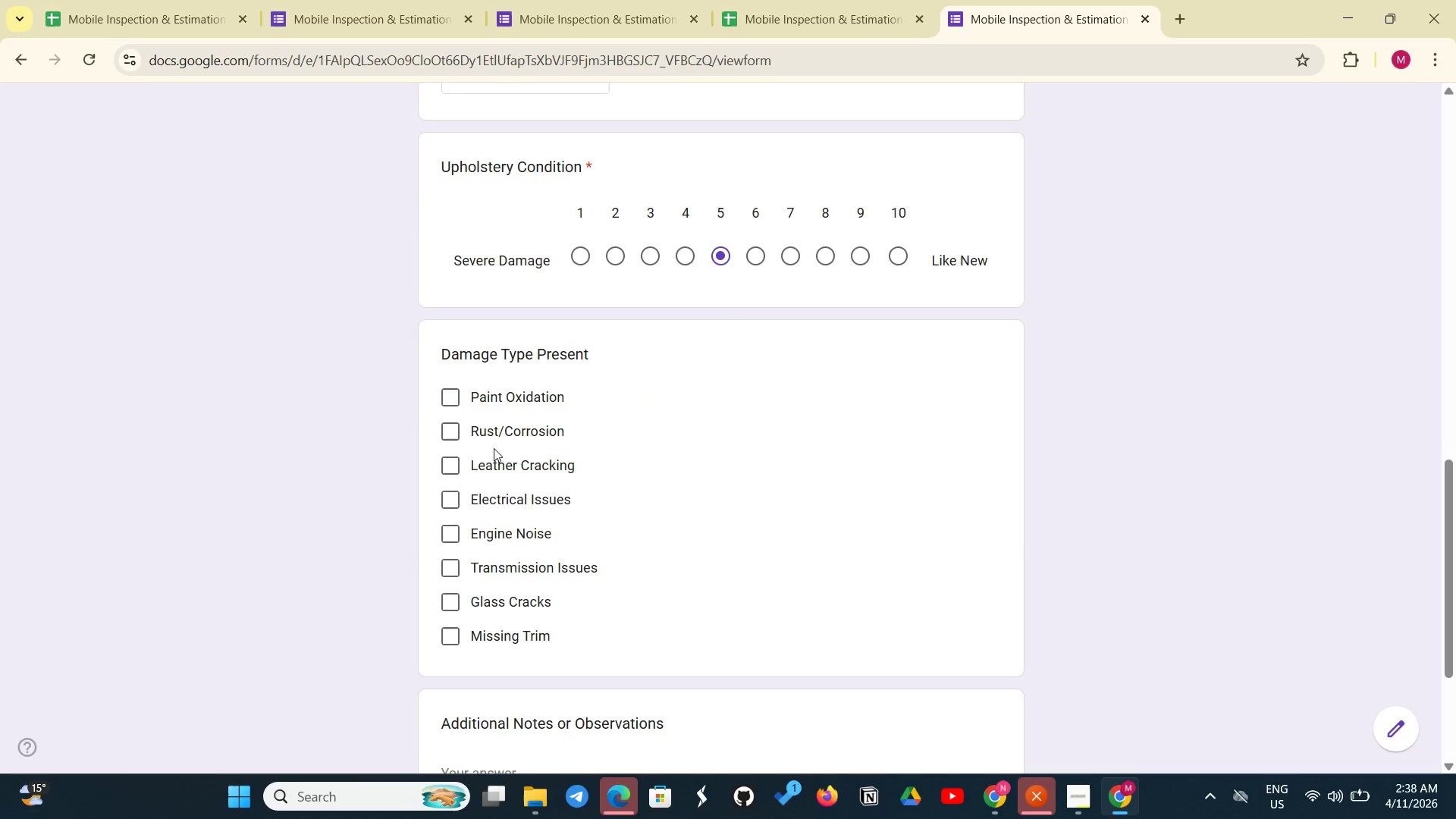 
left_click([455, 397])
 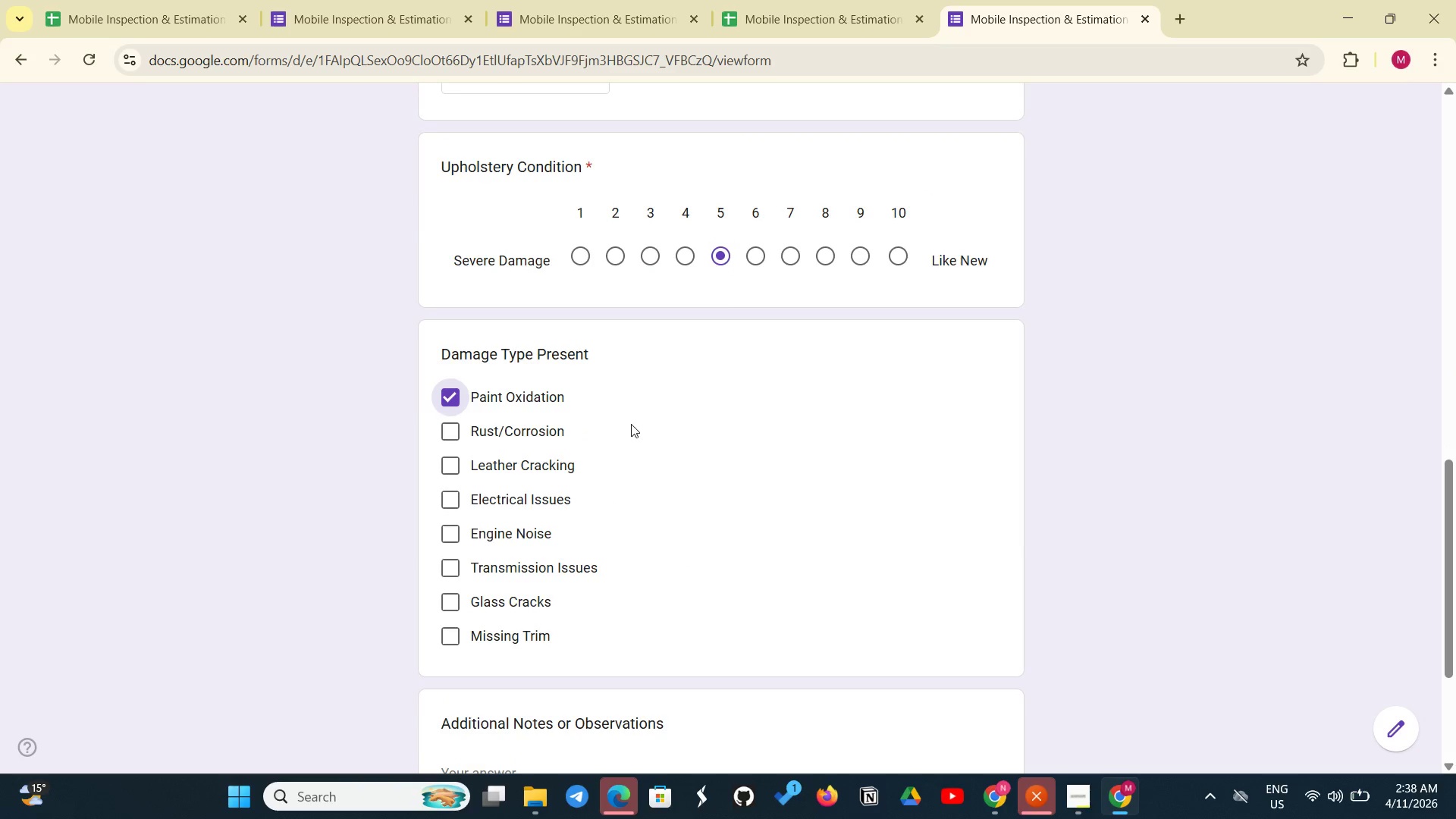 
scroll: coordinate [631, 424], scroll_direction: down, amount: 4.0
 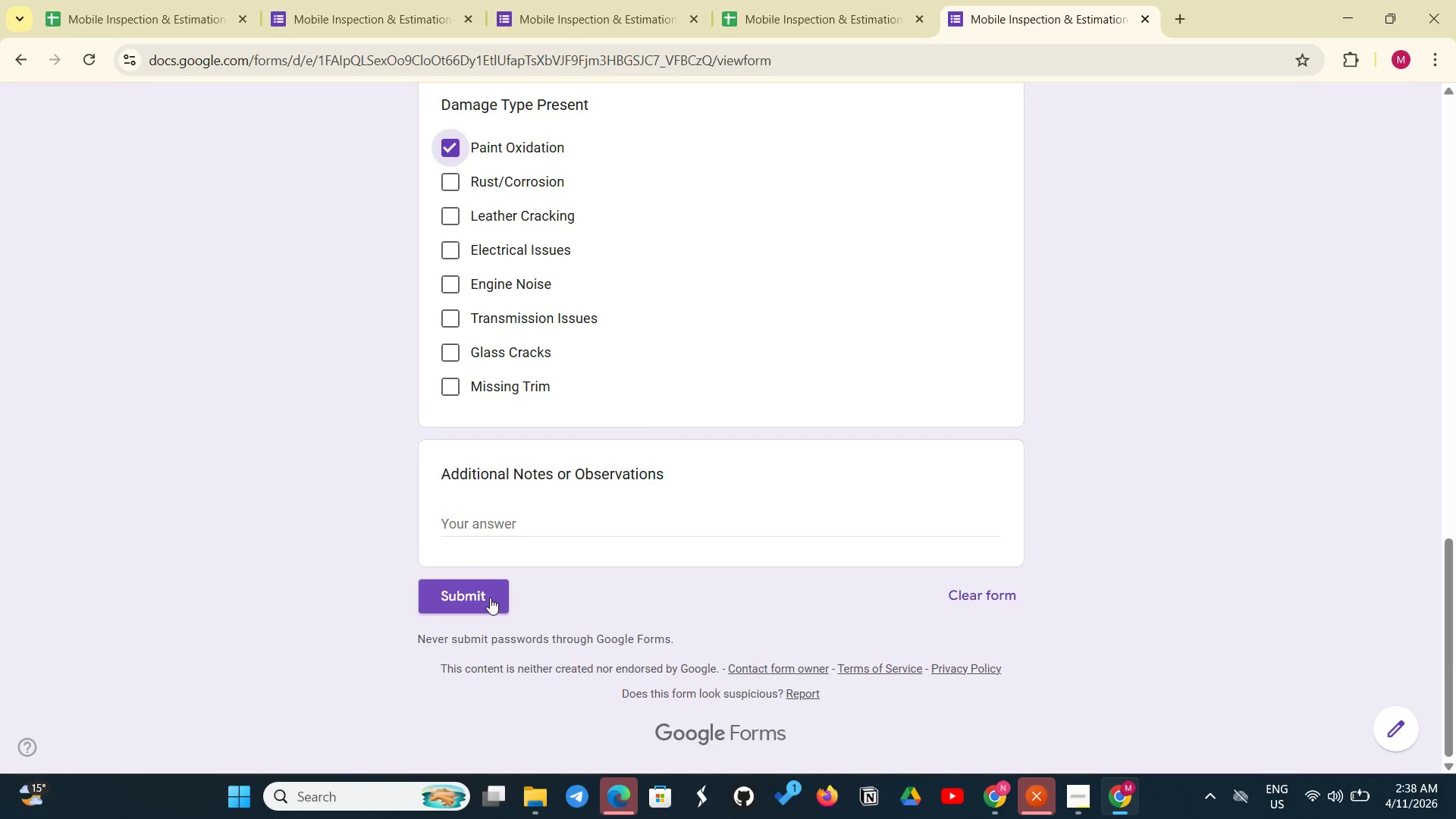 
left_click([490, 598])
 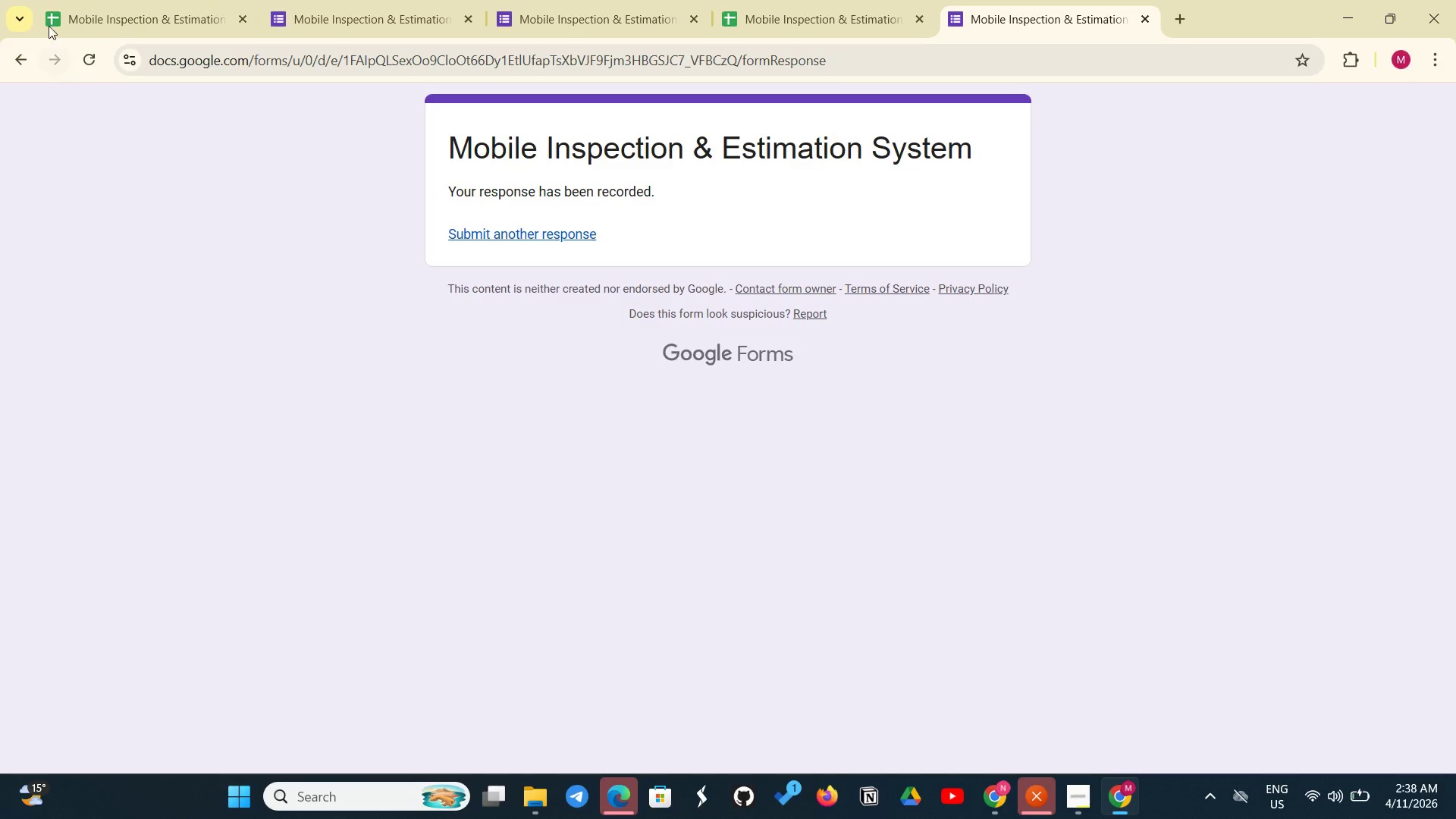 
left_click([83, 58])
 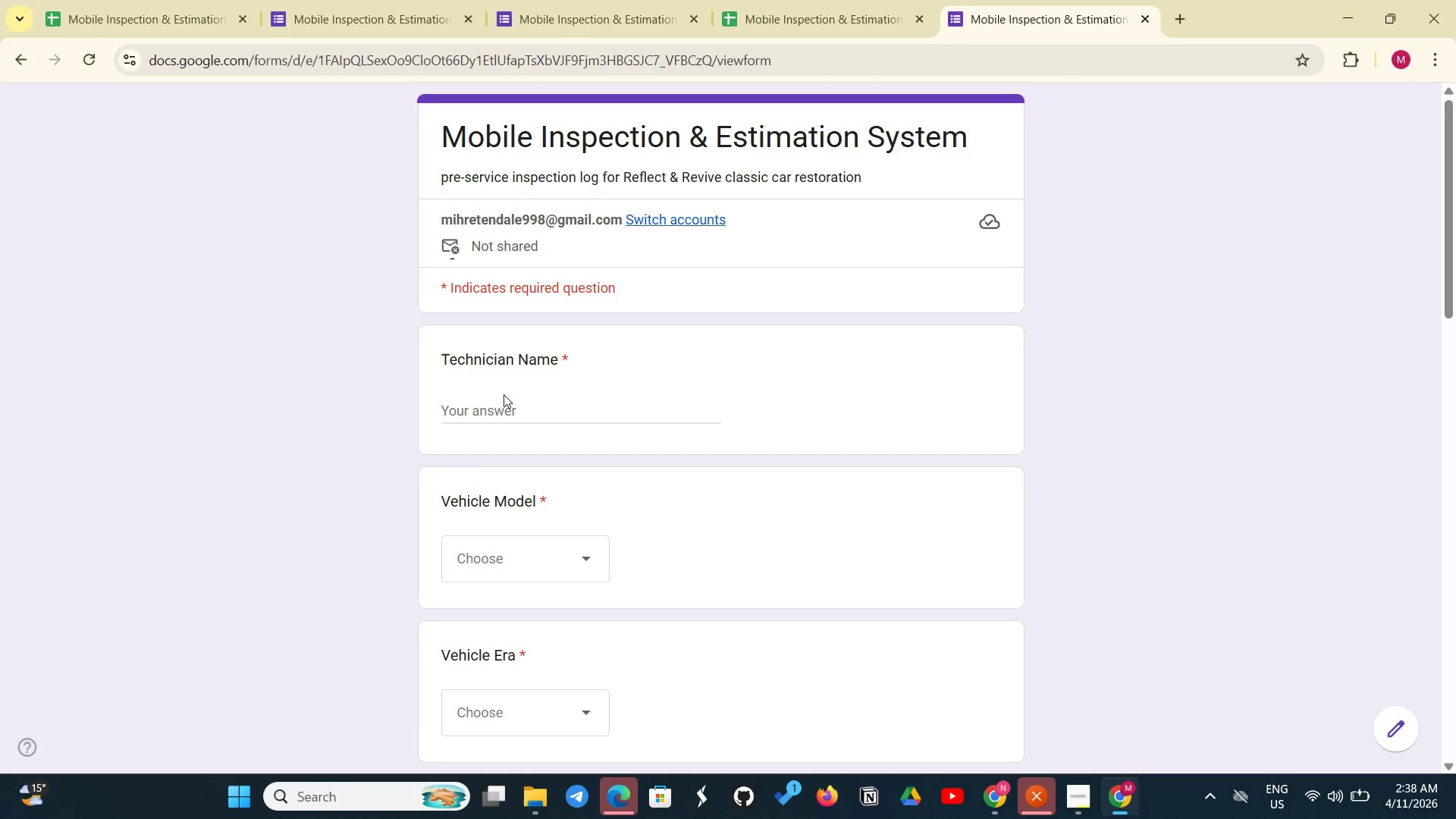 
double_click([497, 401])
 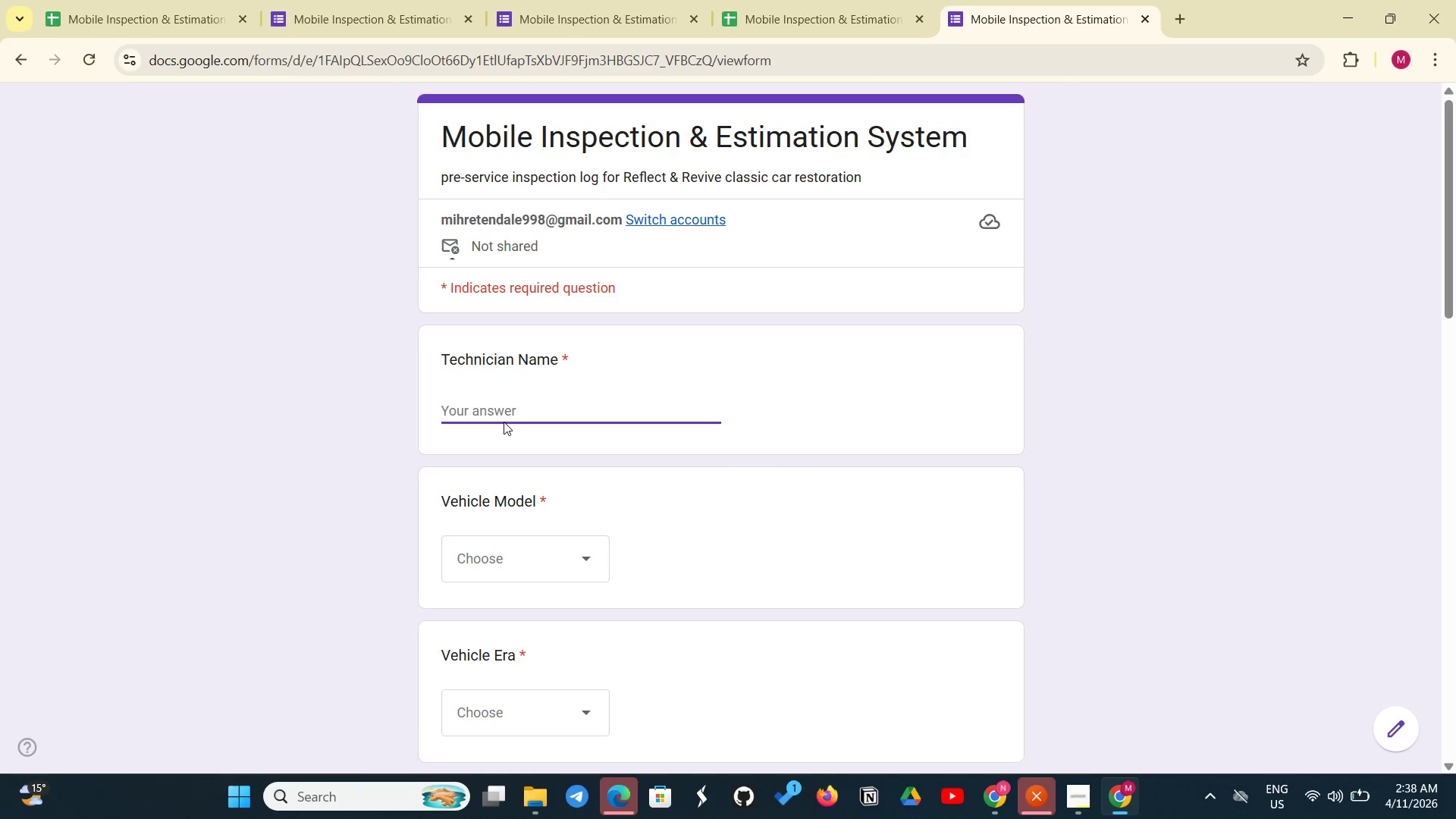 
type(Maria Garcia )
 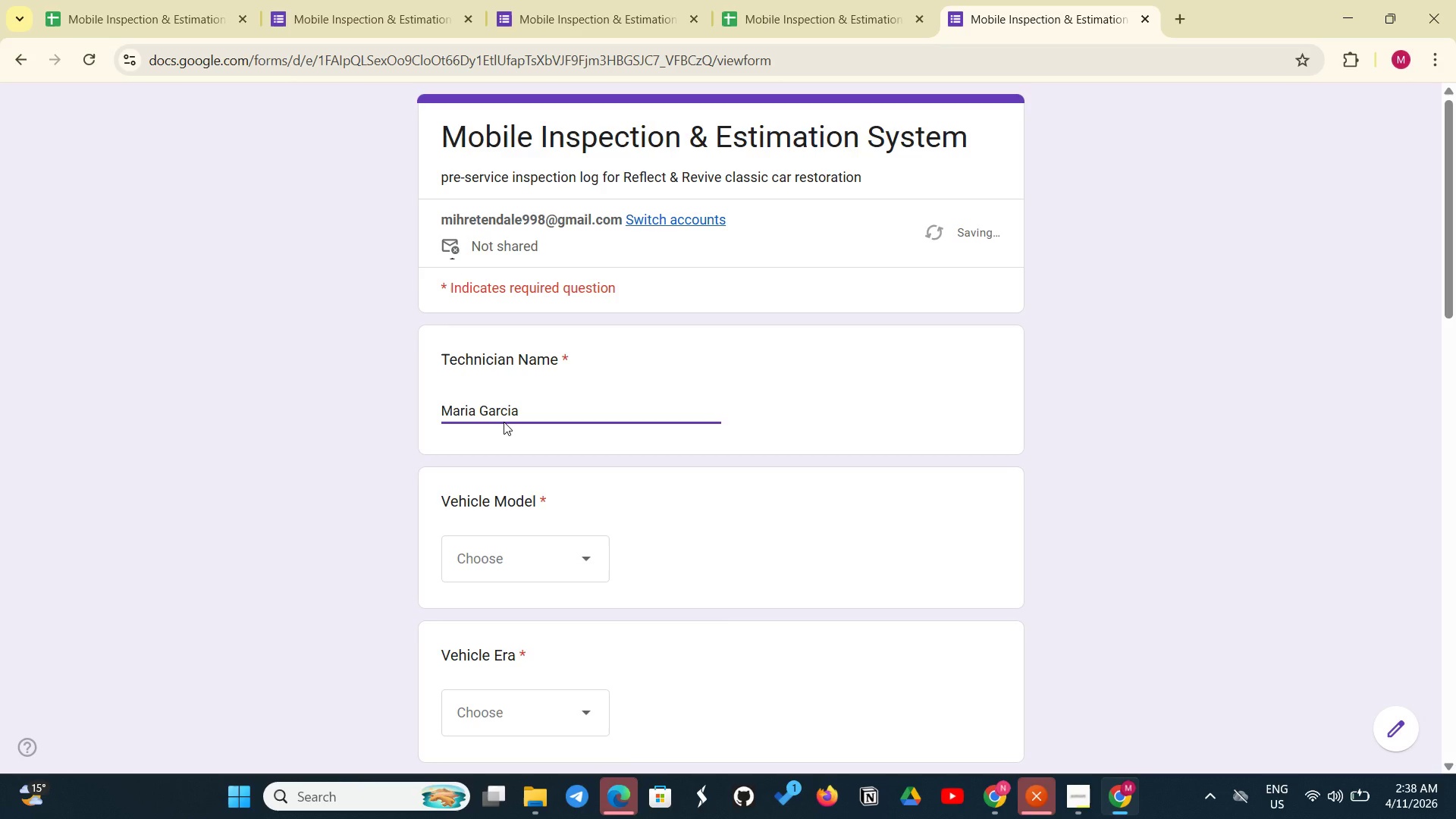 
left_click([491, 570])
 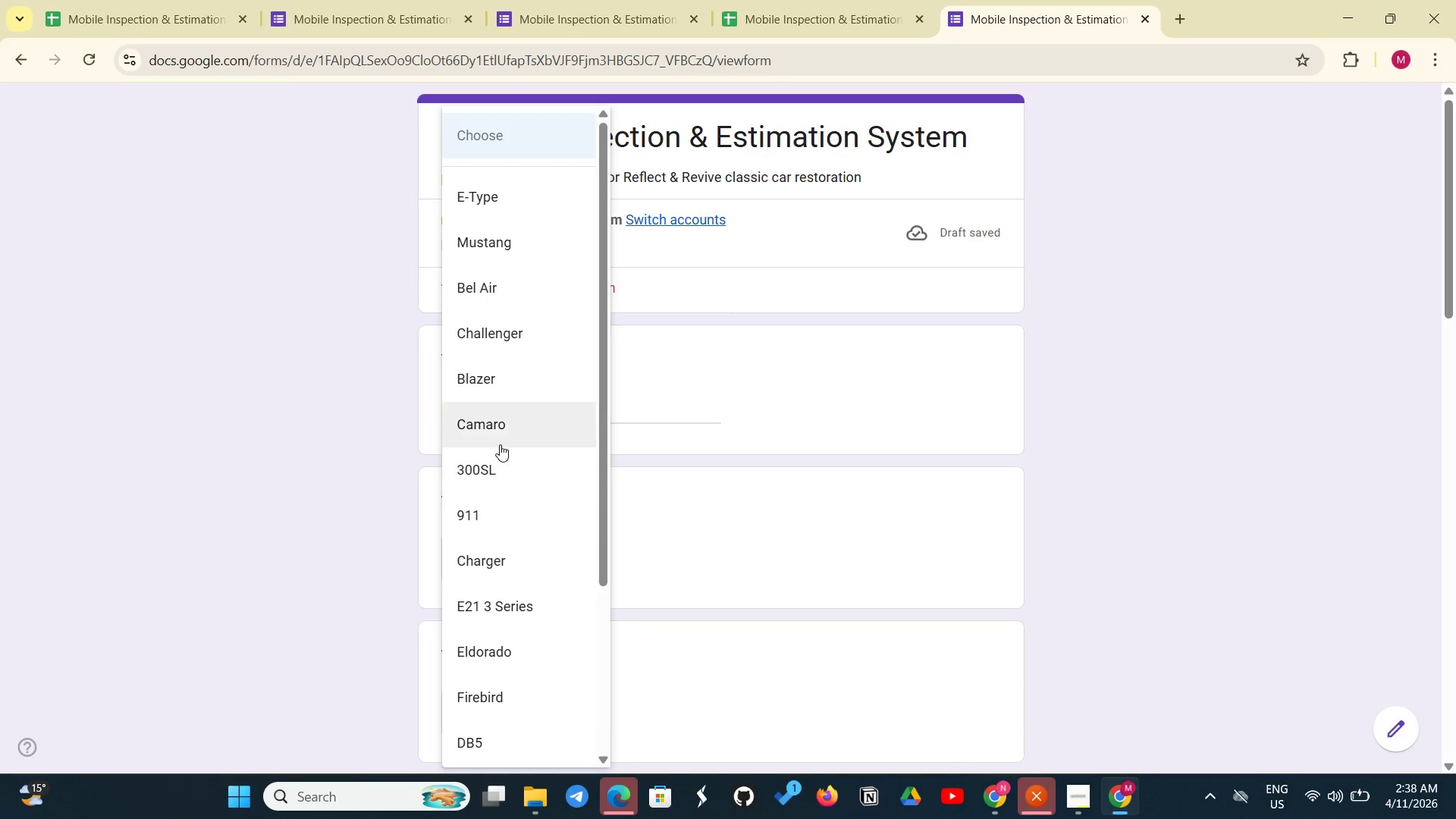 
left_click([498, 456])
 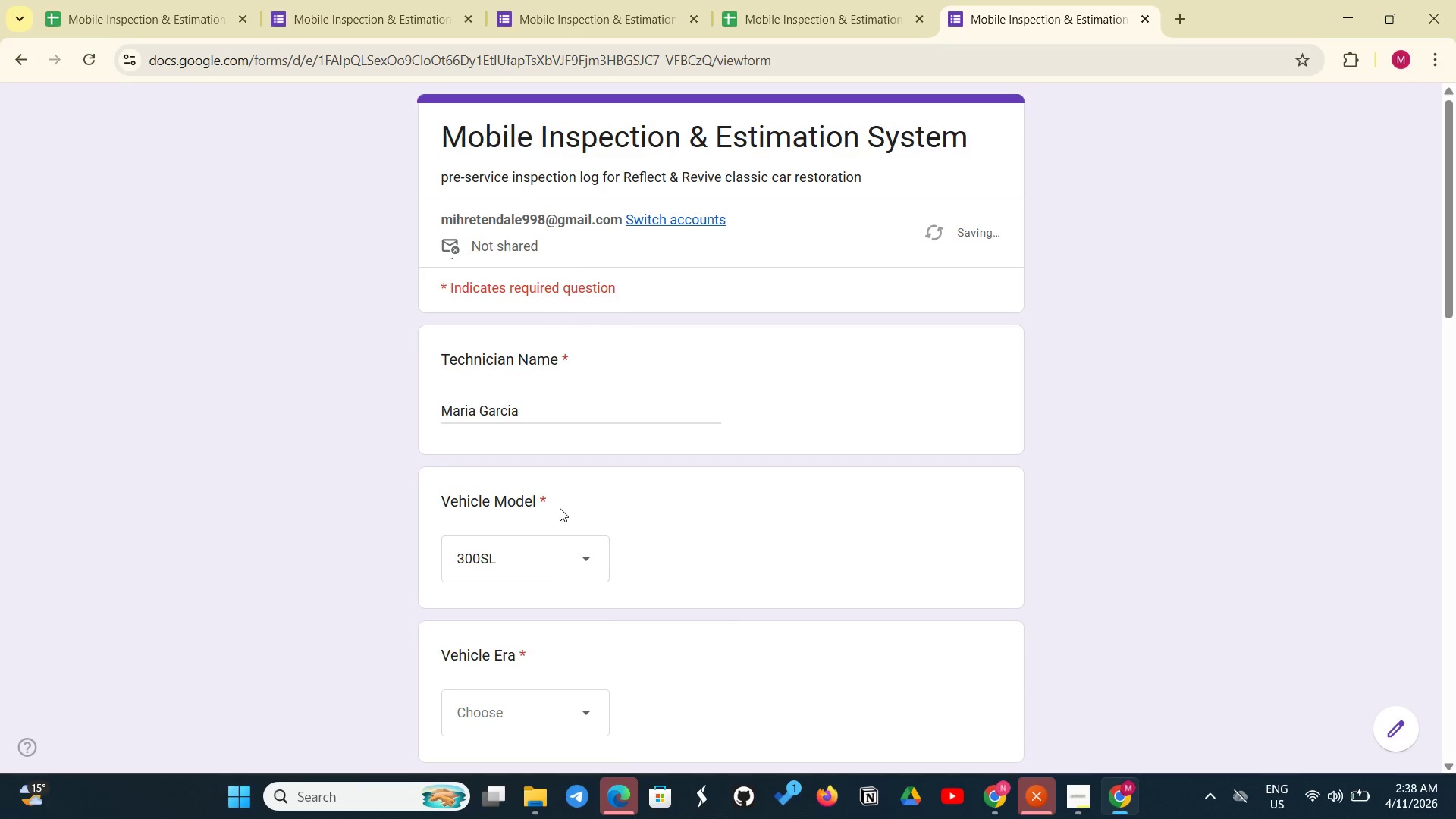 
scroll: coordinate [560, 510], scroll_direction: down, amount: 2.0
 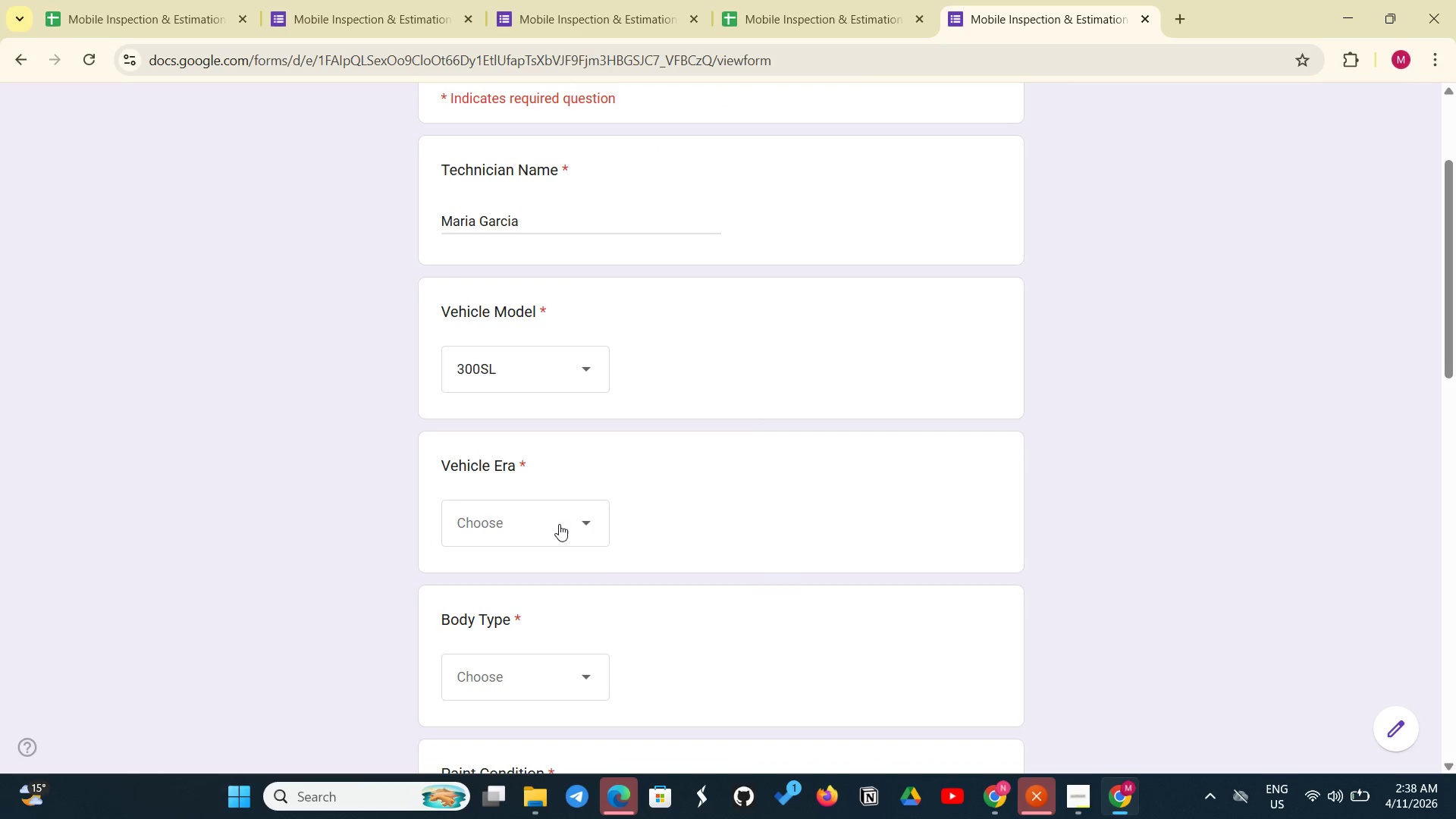 
left_click([559, 524])
 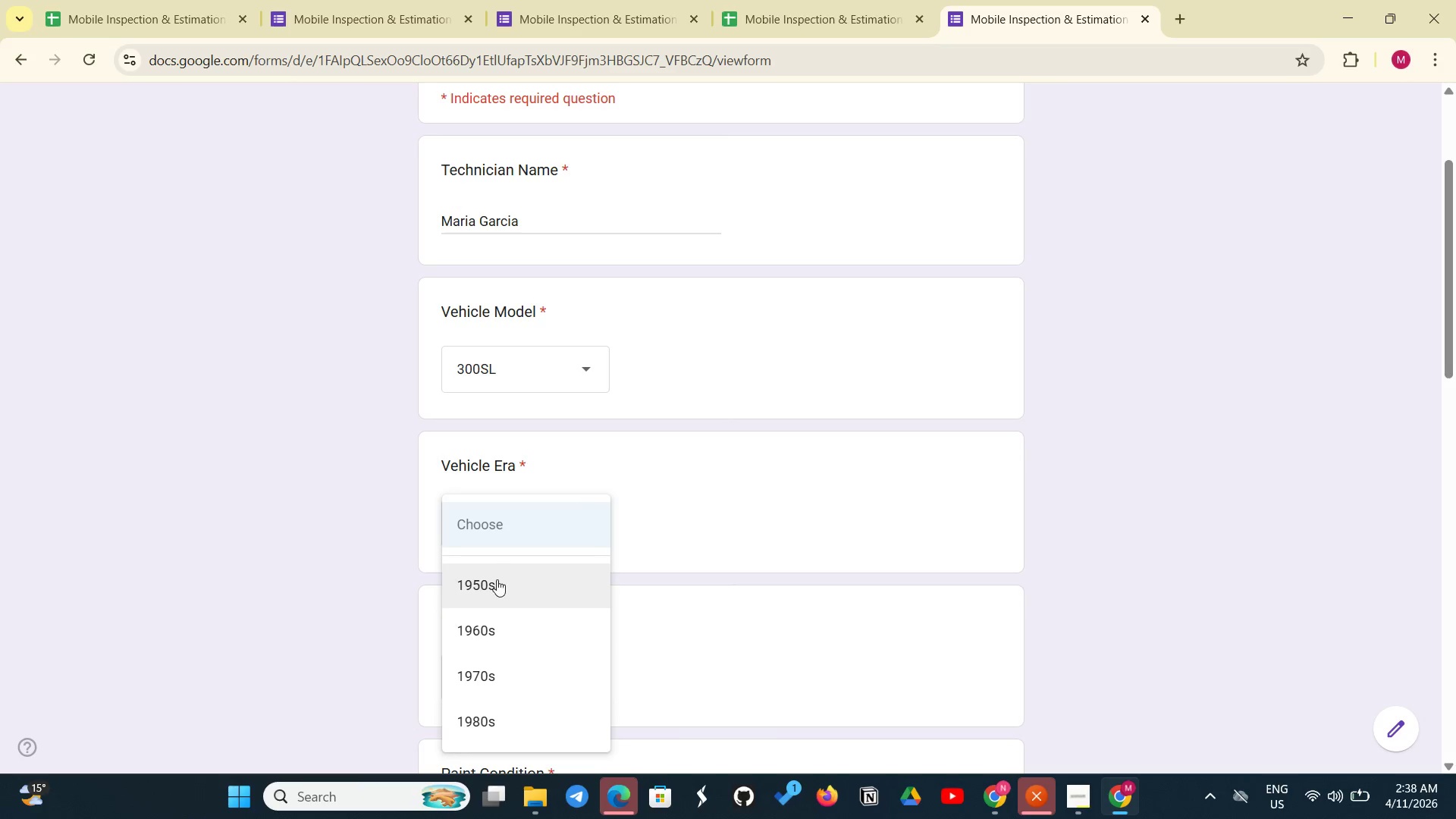 
left_click([497, 579])
 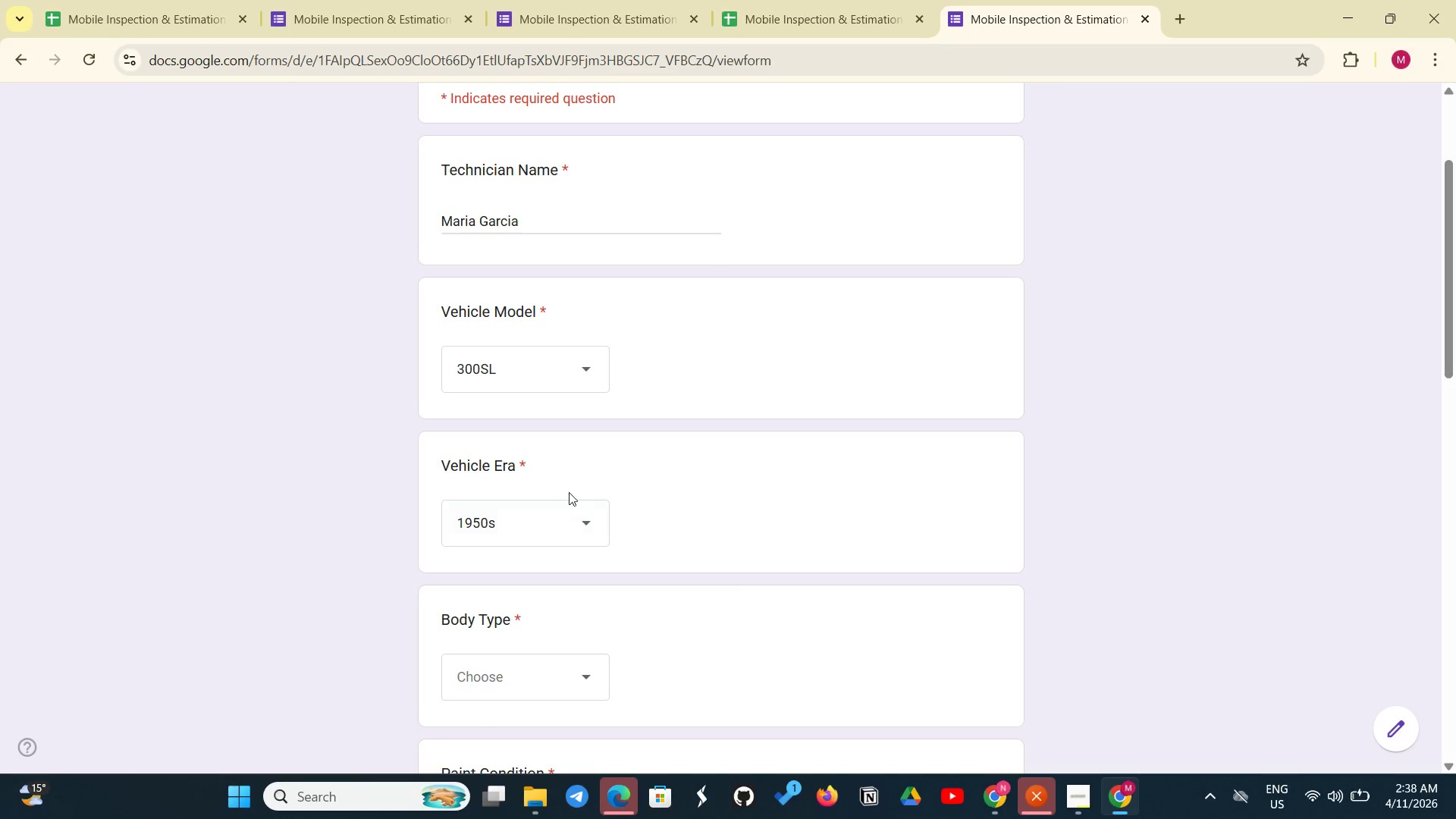 
scroll: coordinate [568, 496], scroll_direction: down, amount: 3.0
 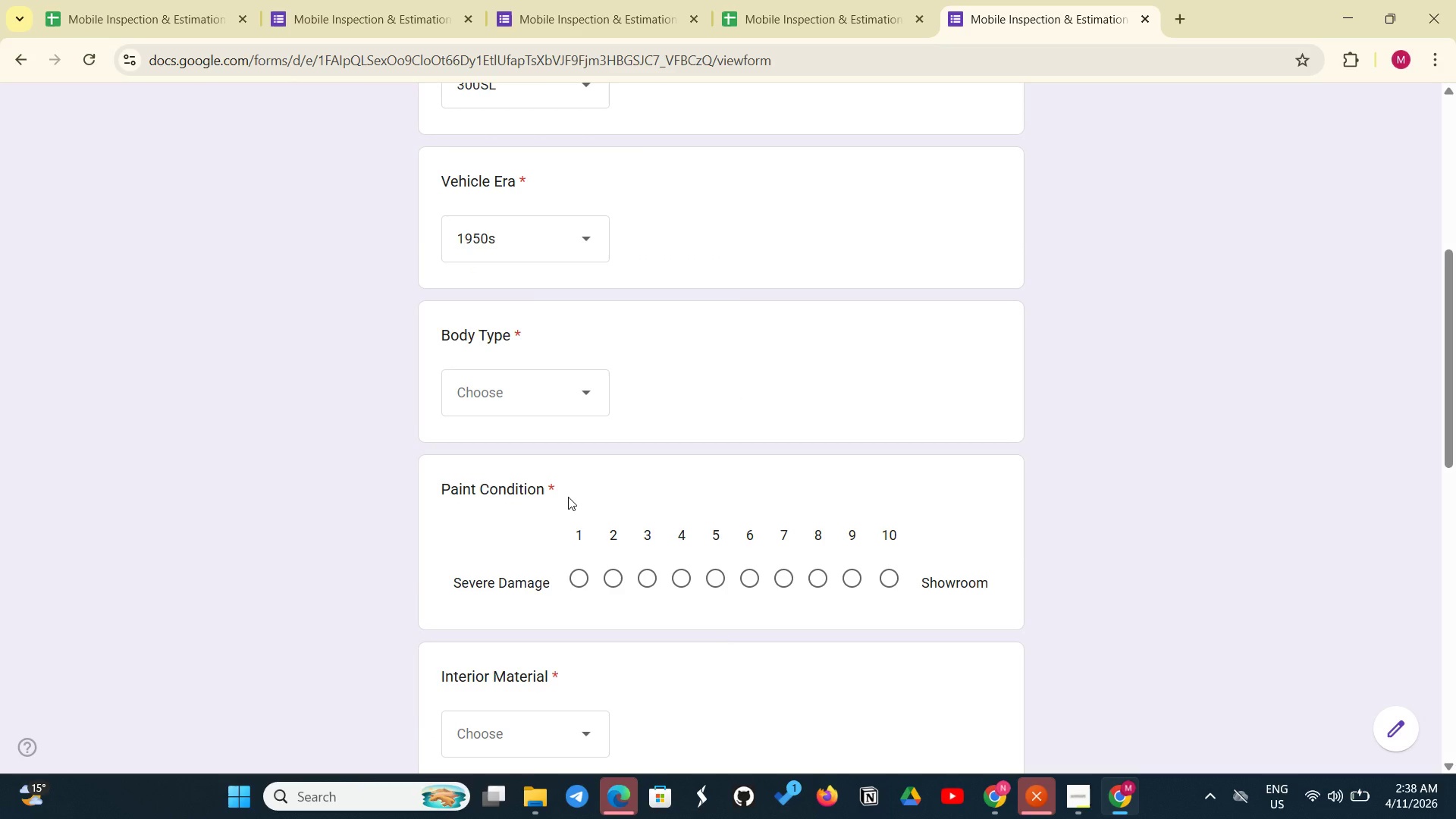 
left_click([596, 394])
 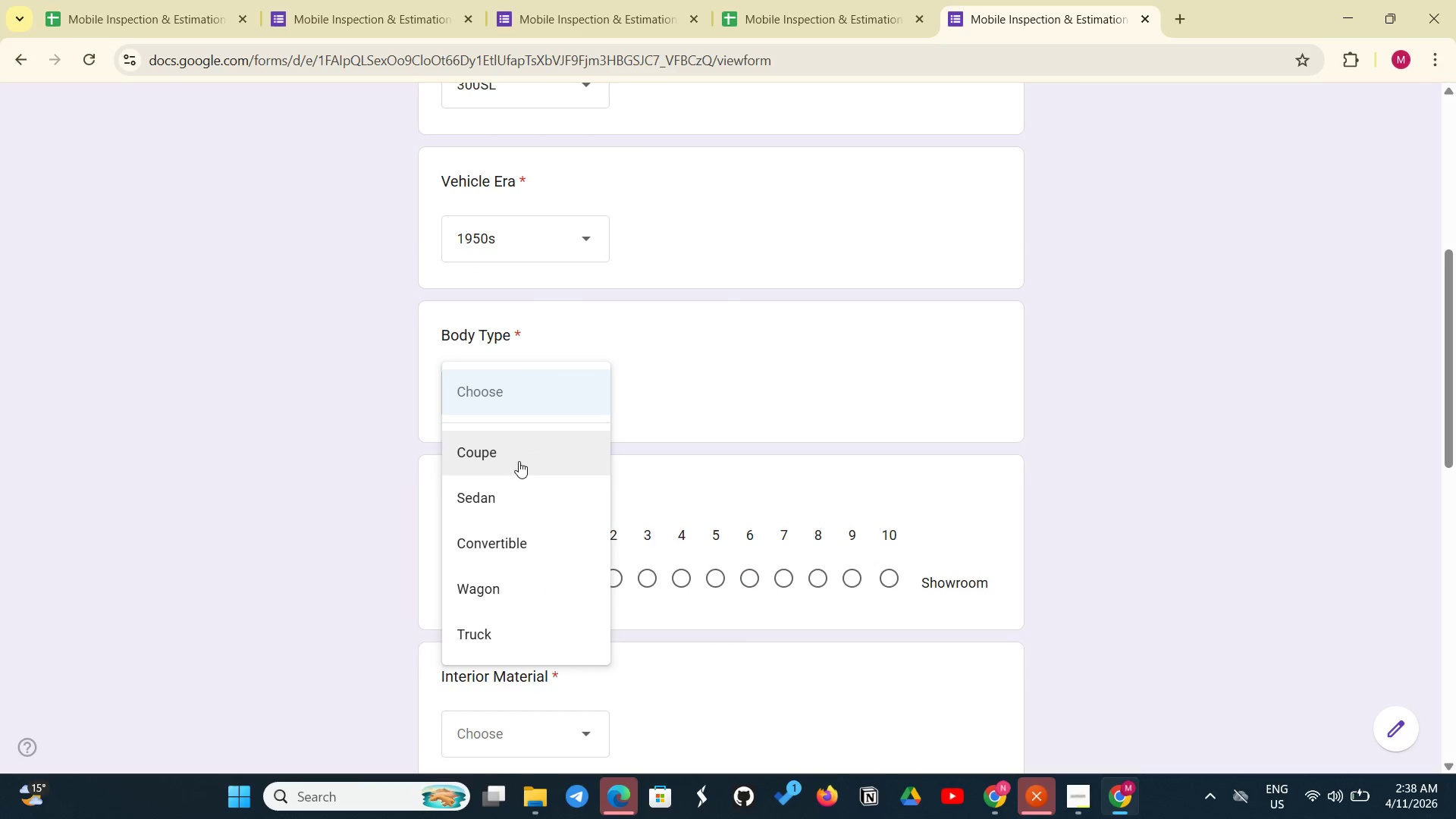 
left_click([517, 462])
 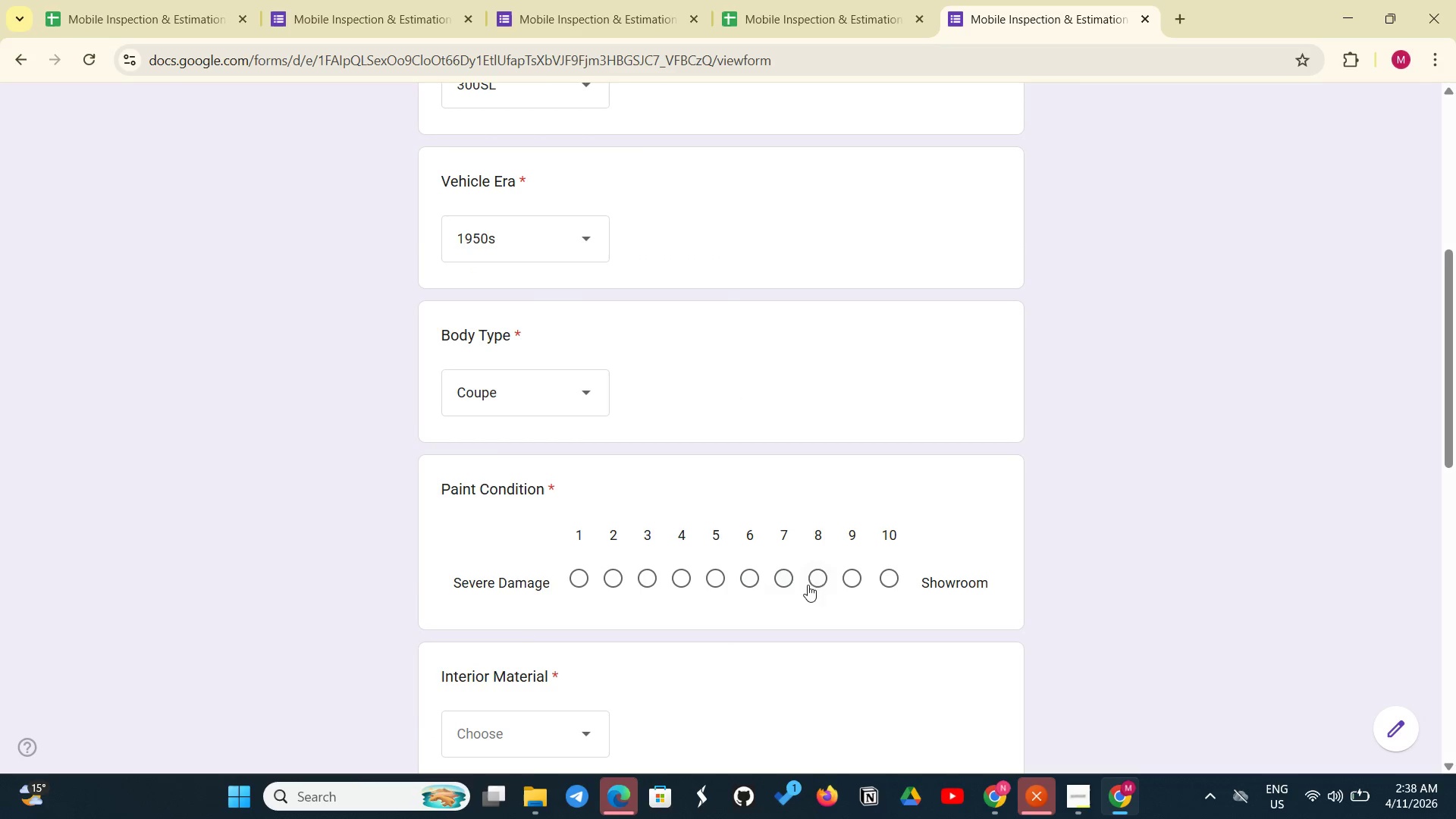 
left_click([817, 583])
 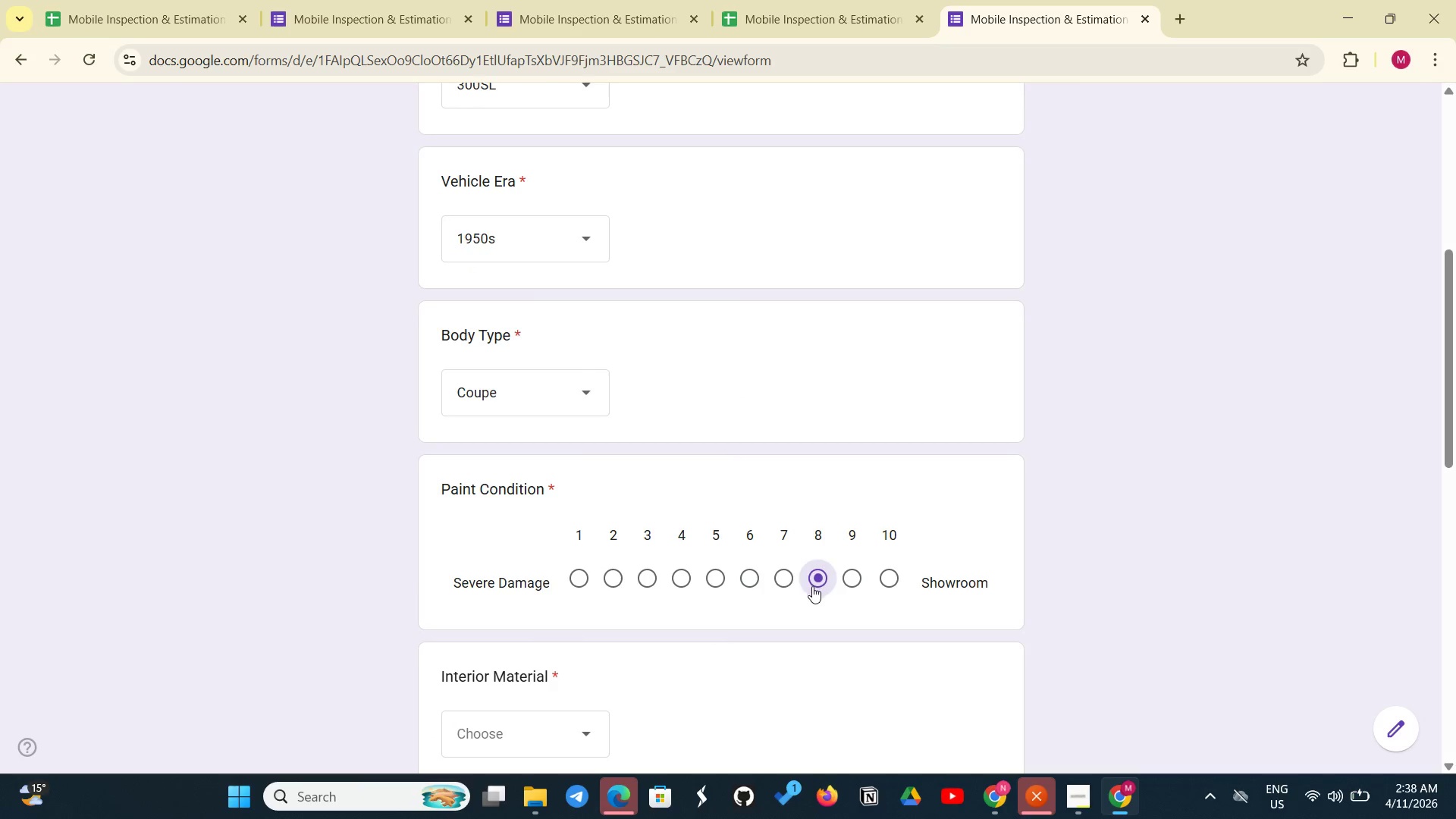 
scroll: coordinate [811, 587], scroll_direction: down, amount: 2.0
 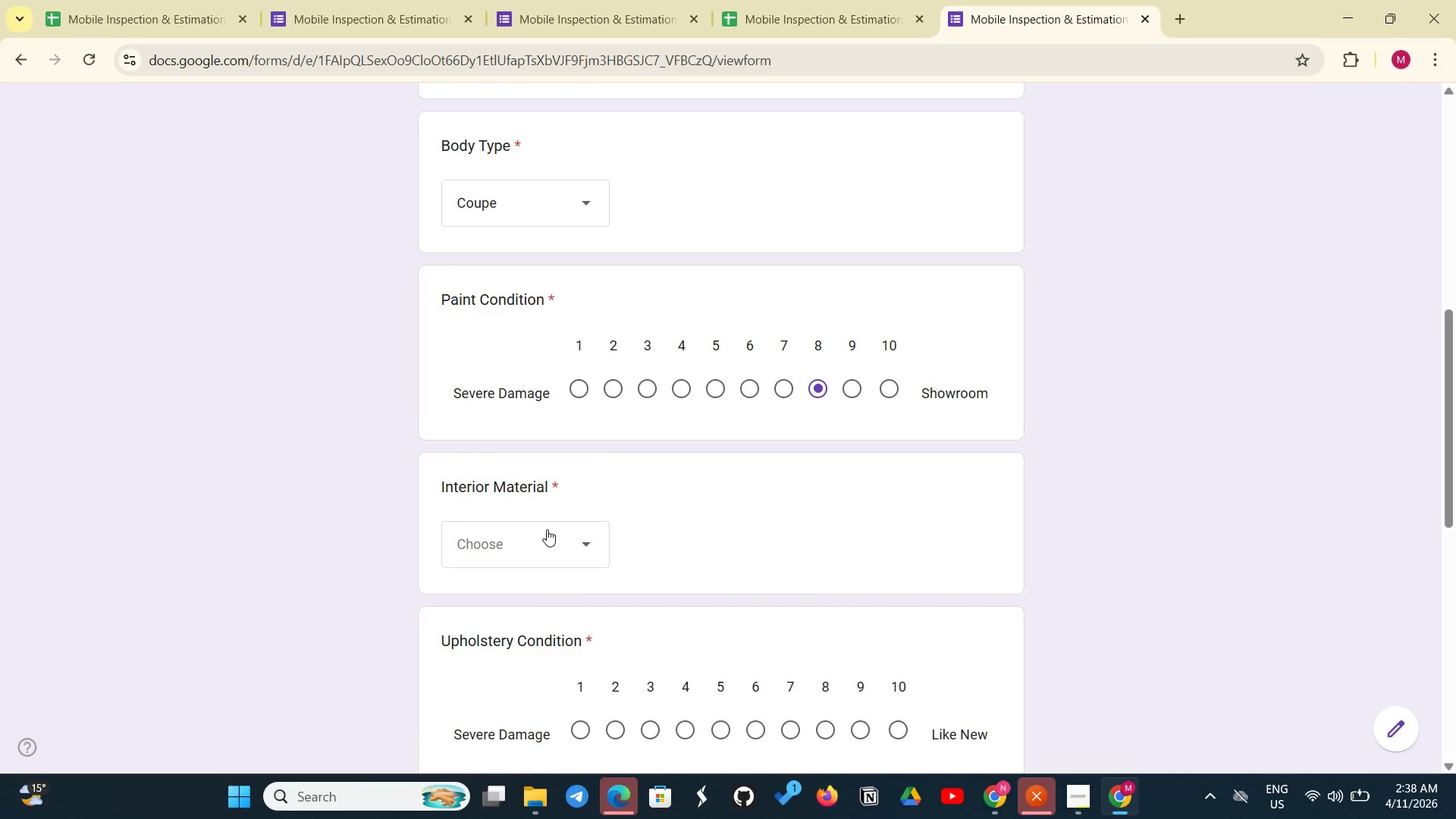 
double_click([544, 532])
 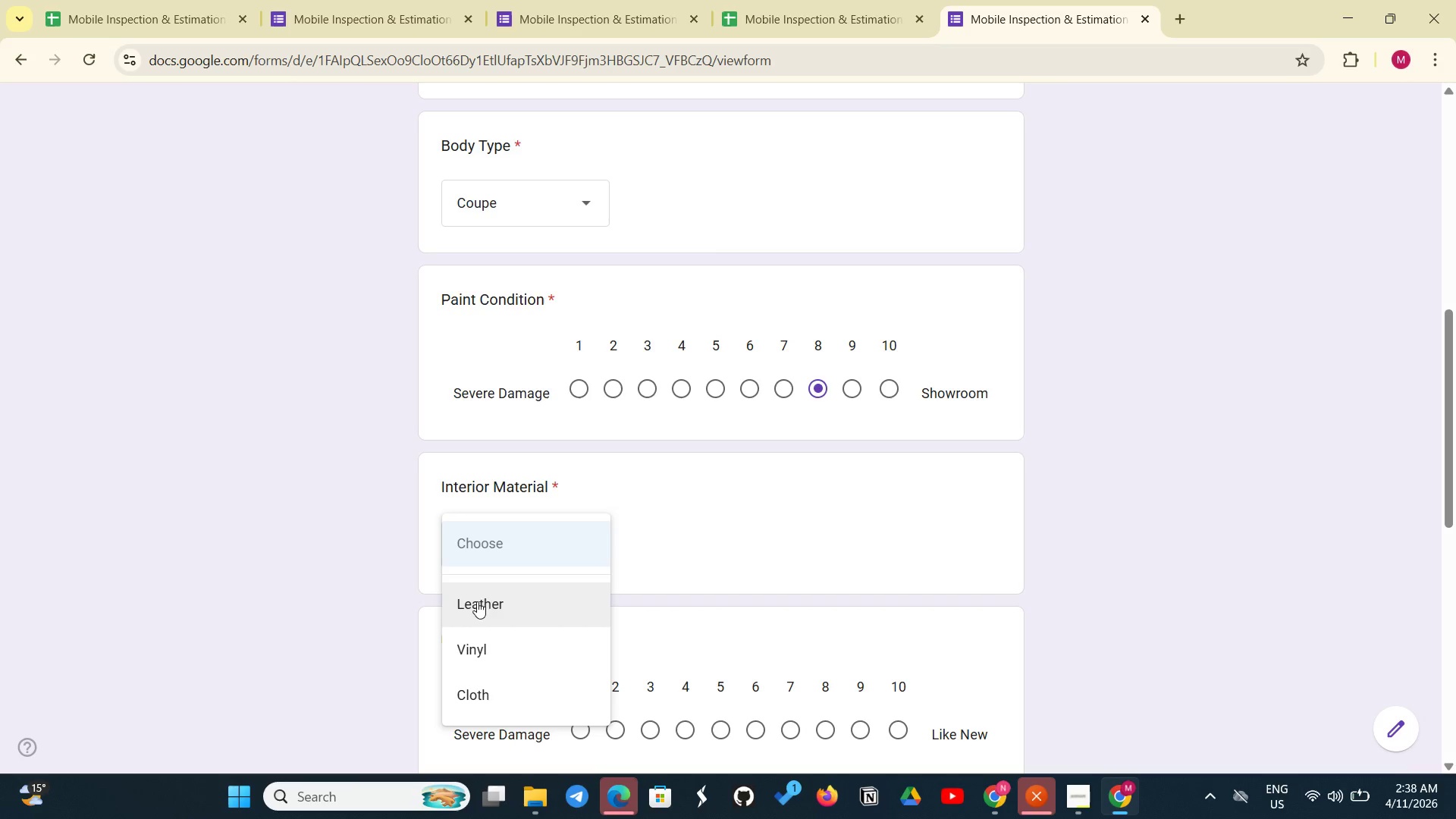 
left_click([475, 604])
 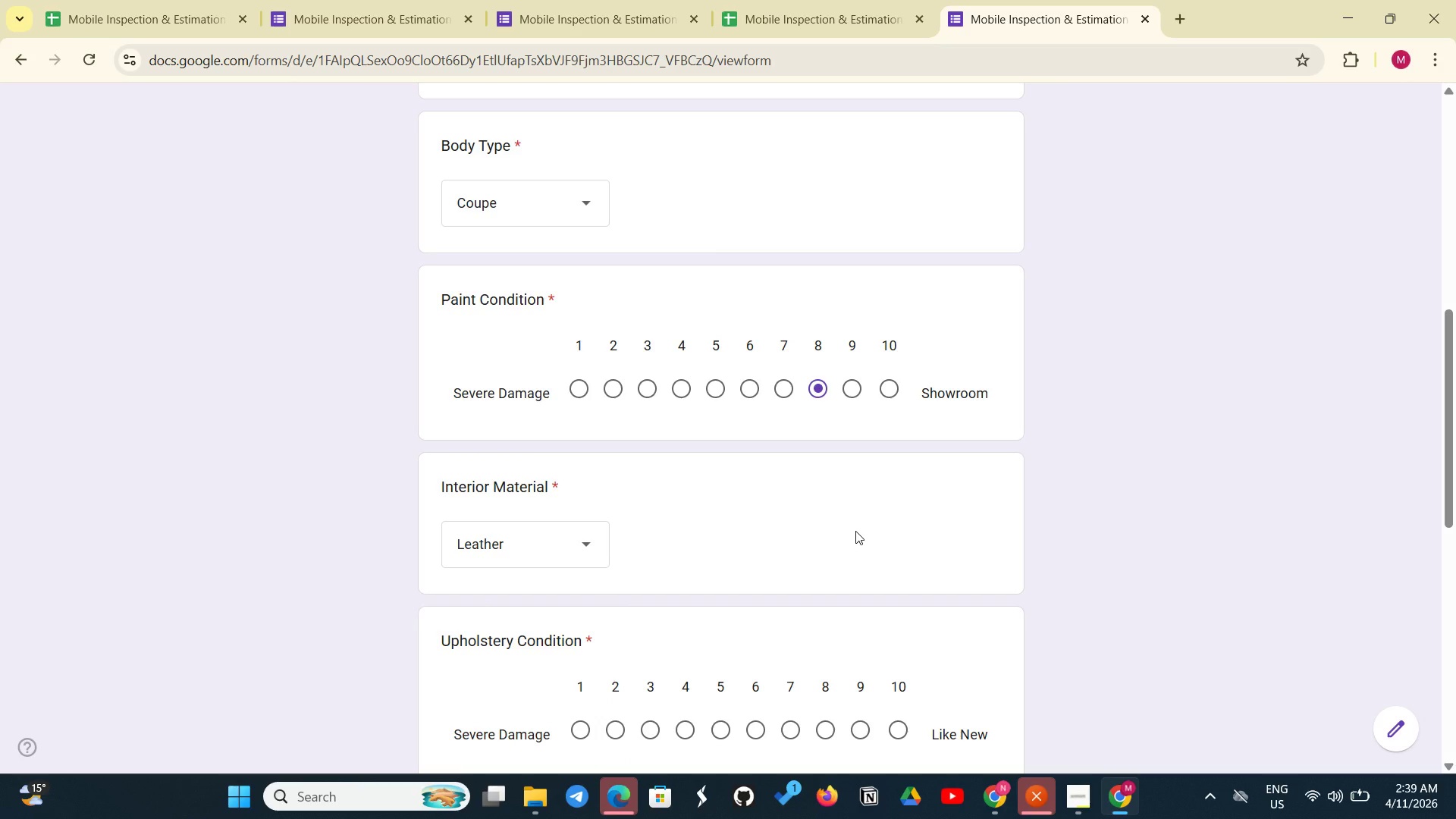 
scroll: coordinate [808, 584], scroll_direction: down, amount: 3.0
 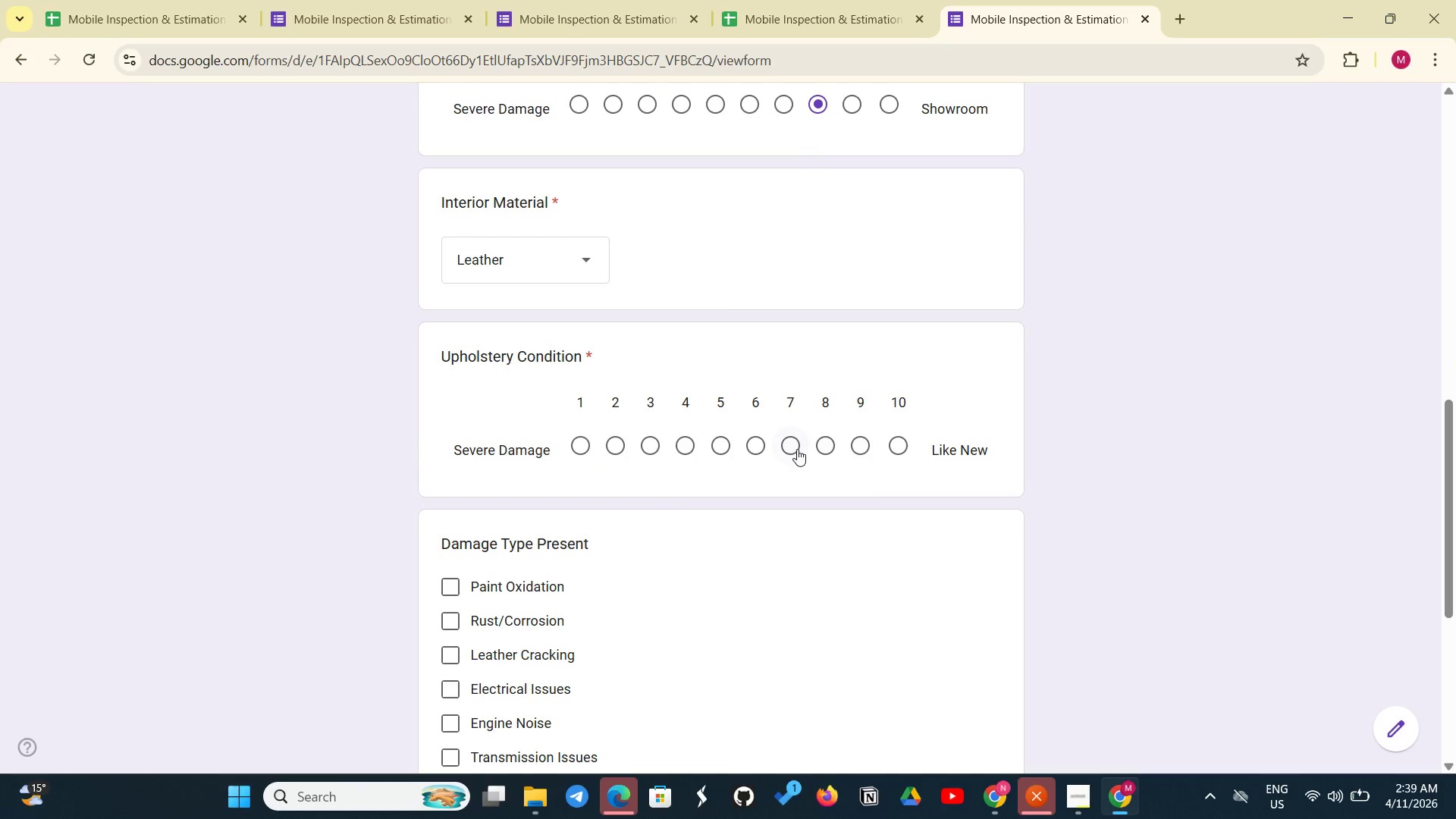 
left_click([795, 447])
 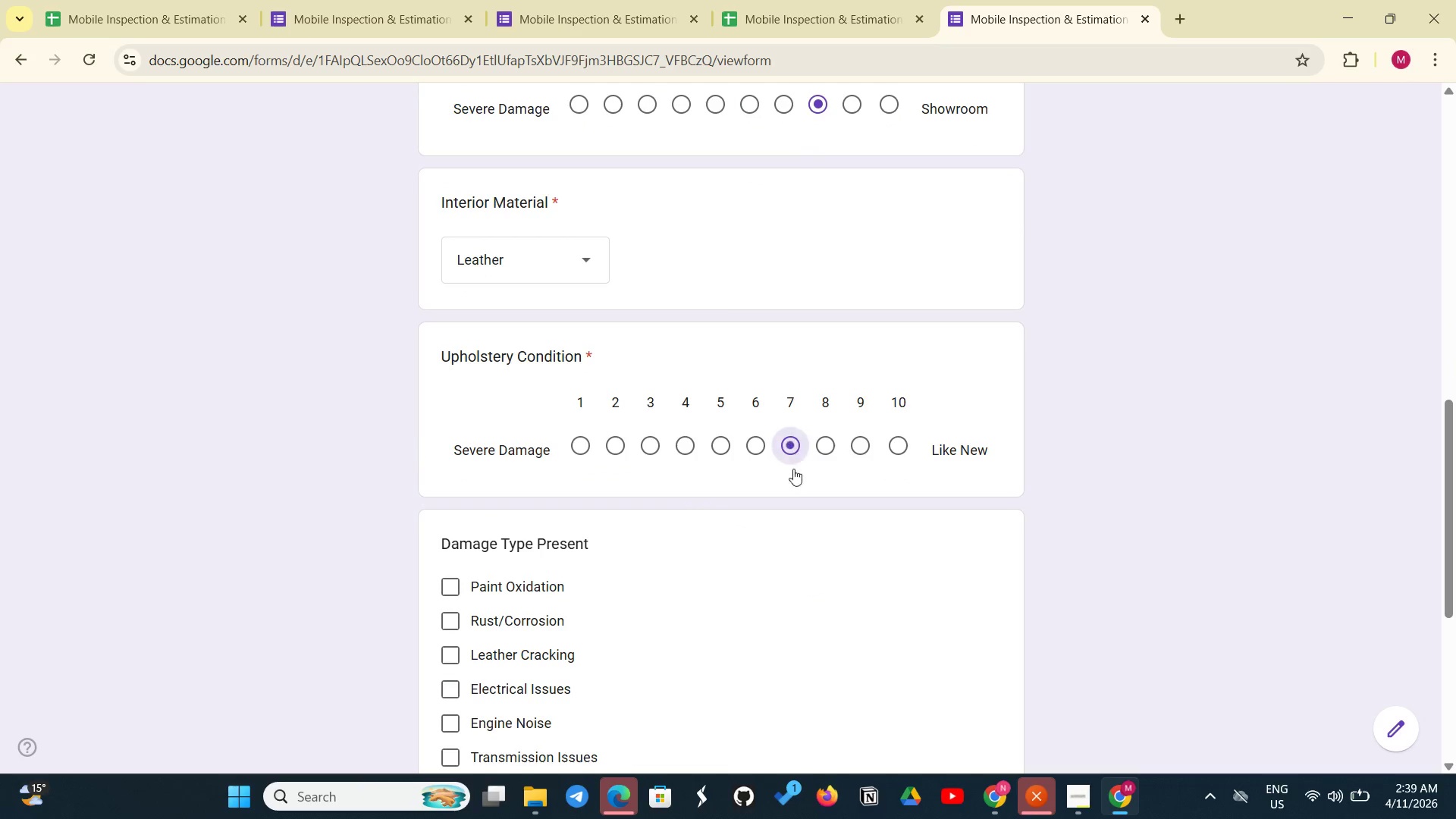 
scroll: coordinate [782, 514], scroll_direction: down, amount: 5.0
 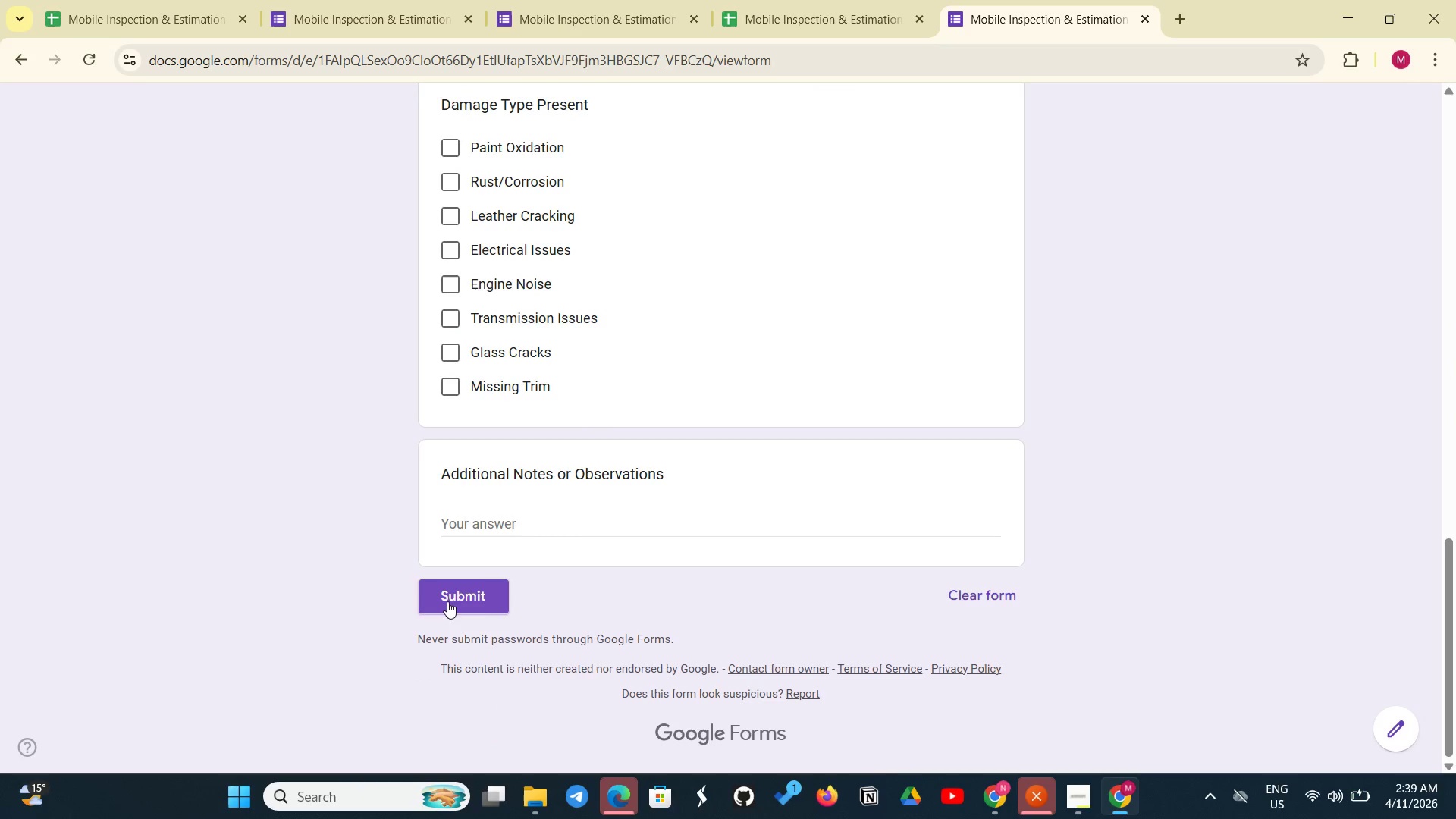 
left_click([447, 601])
 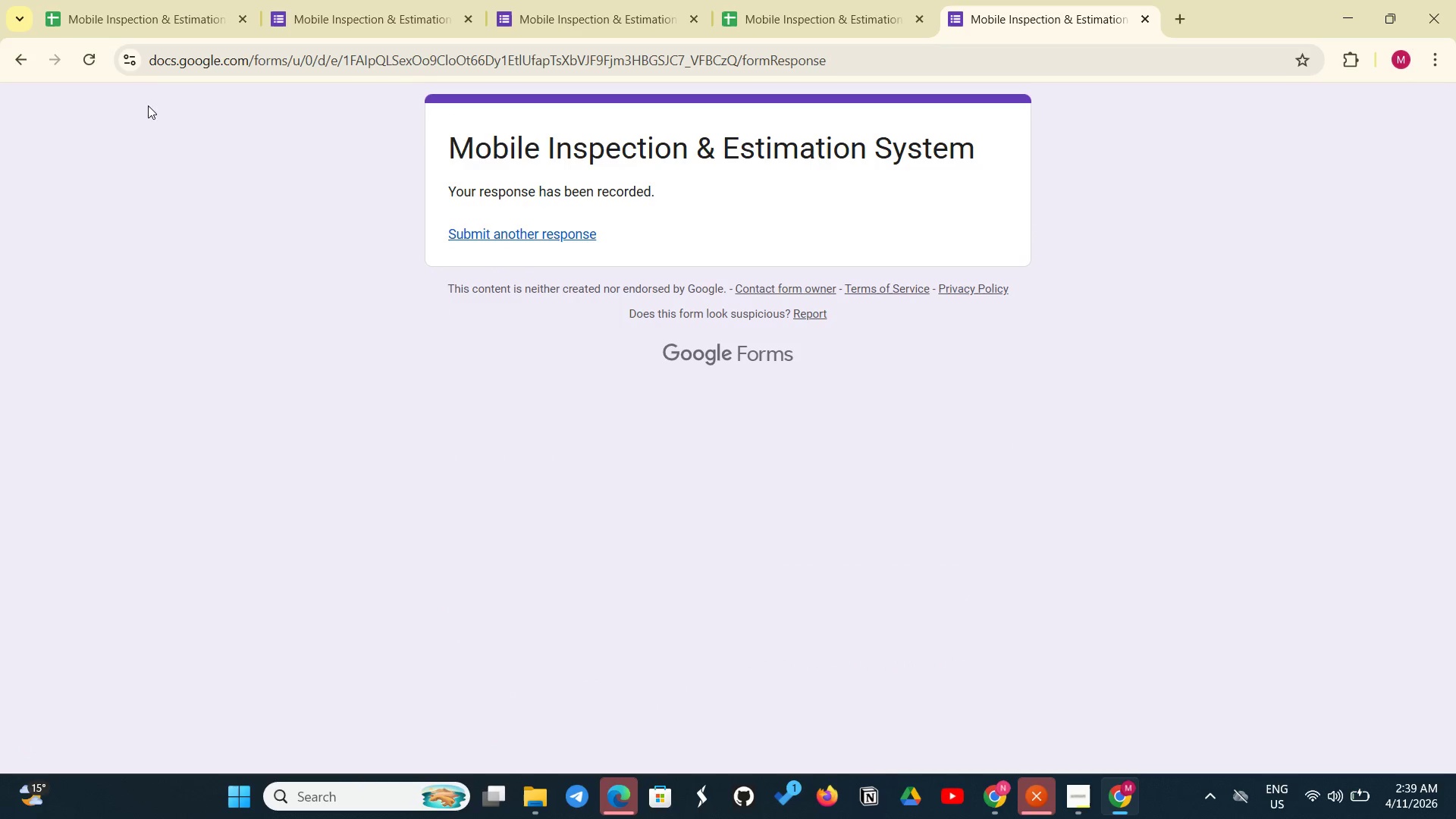 
left_click([94, 57])
 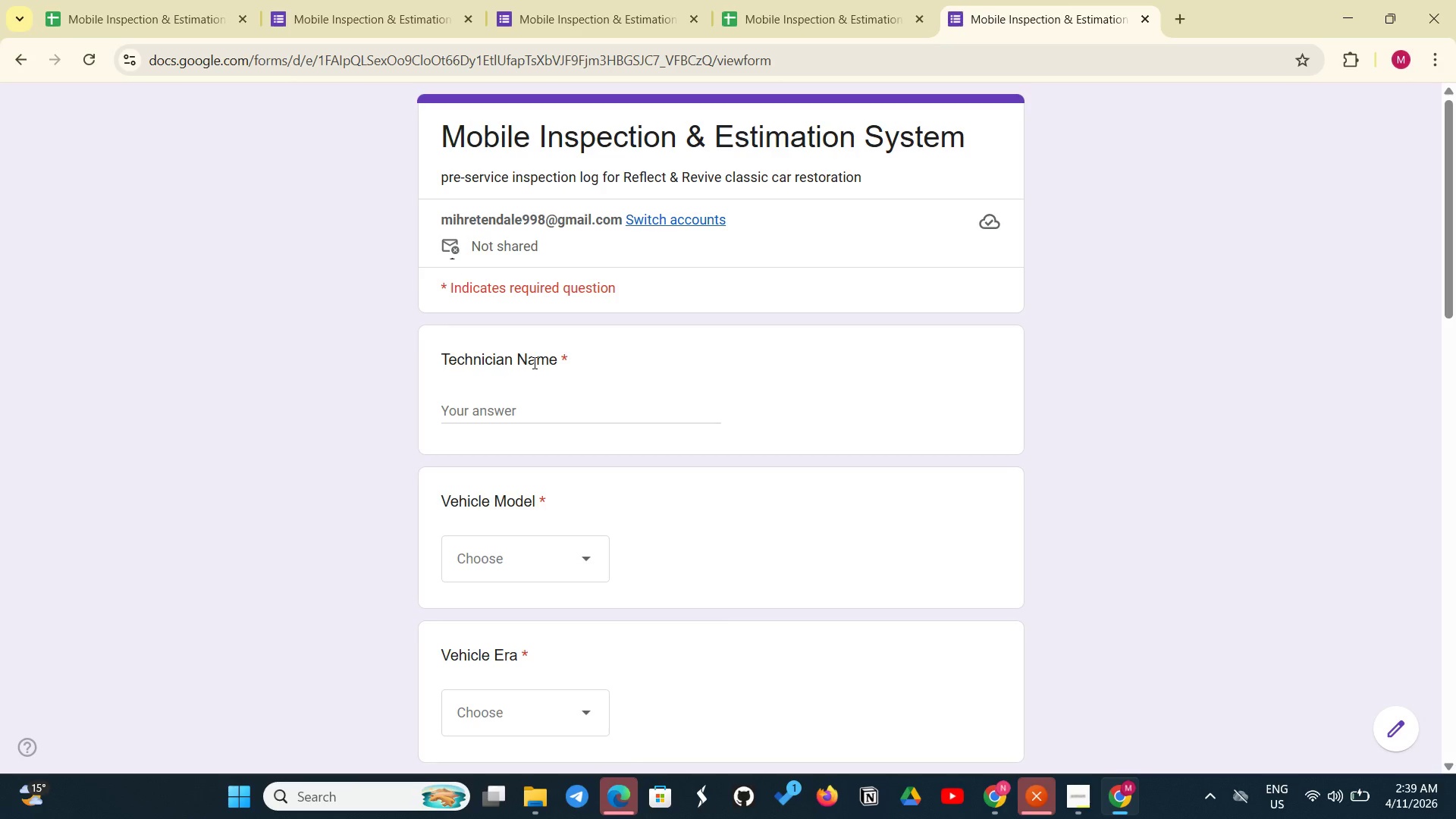 
left_click_drag(start_coordinate=[526, 391], to_coordinate=[523, 399])
 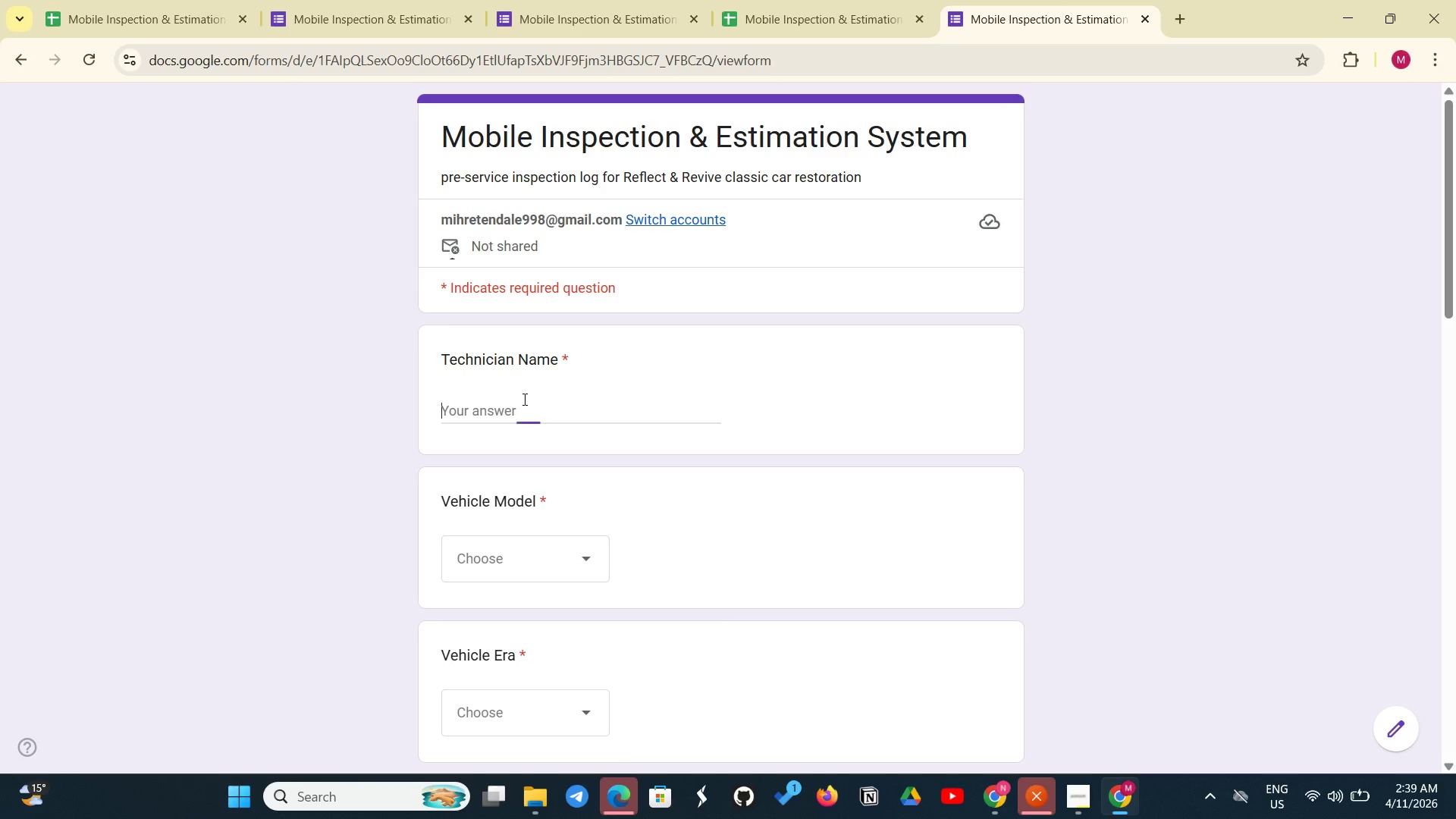 
double_click([523, 399])
 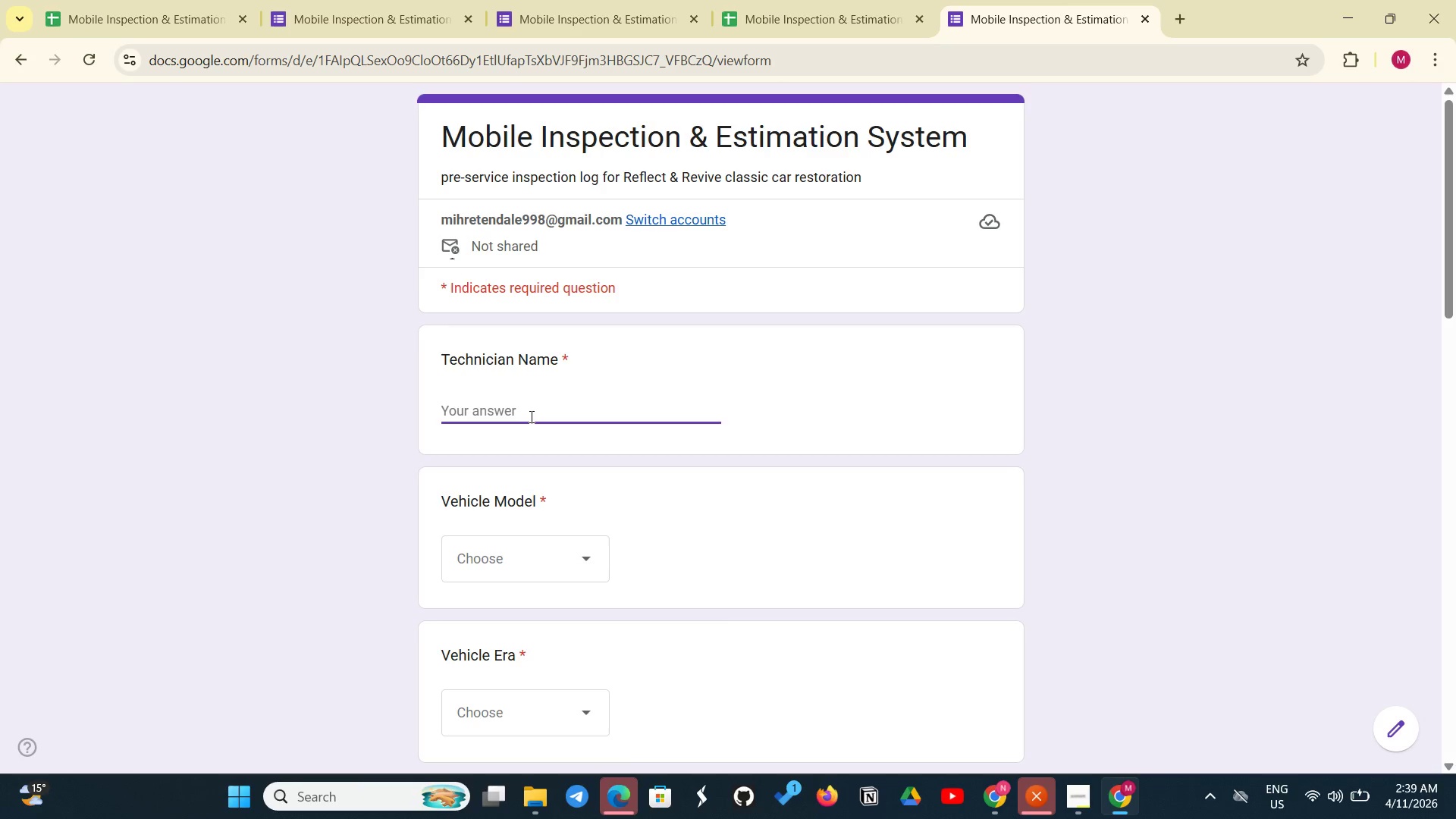 
type(David Chen )
 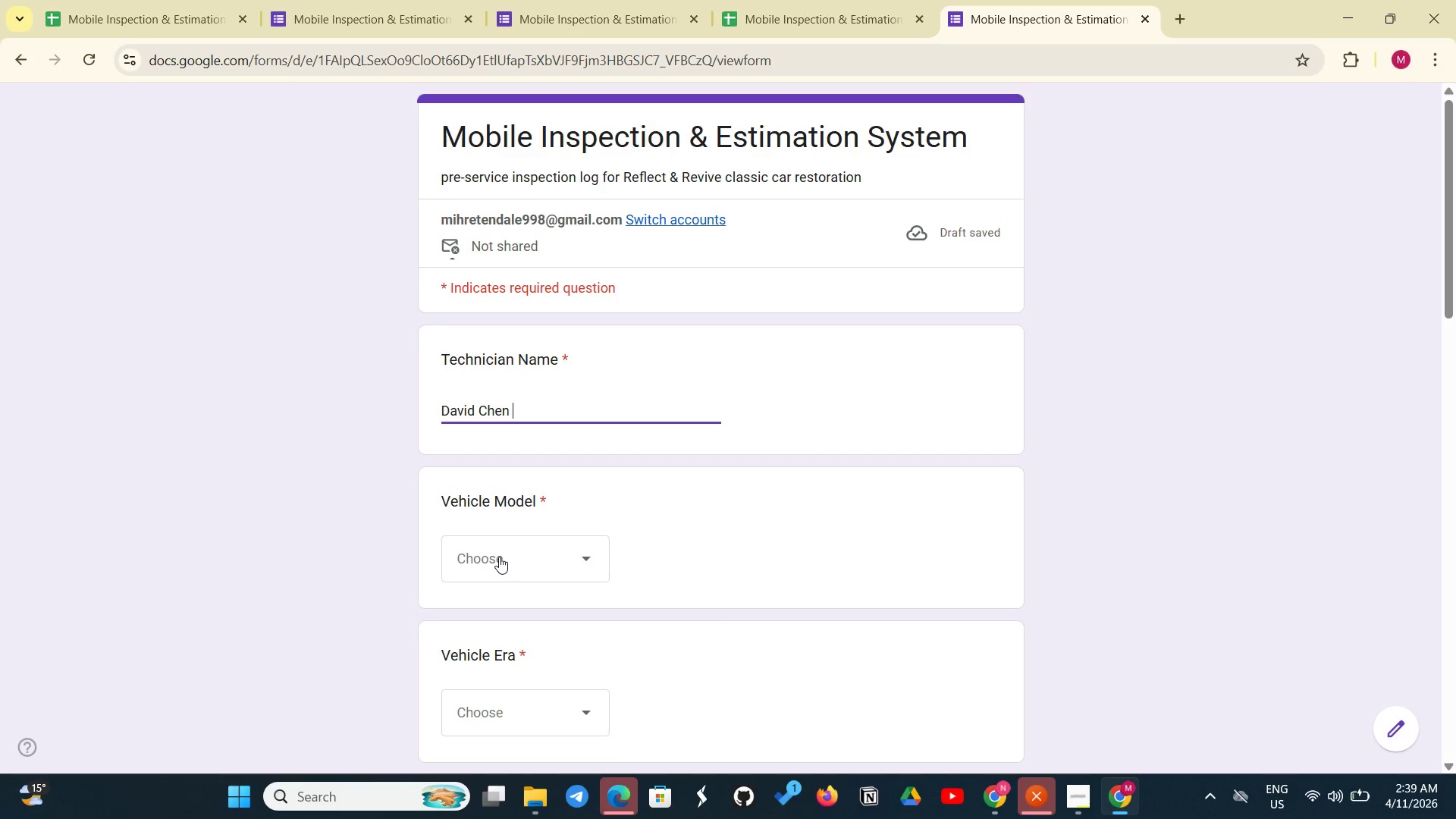 
left_click([585, 555])
 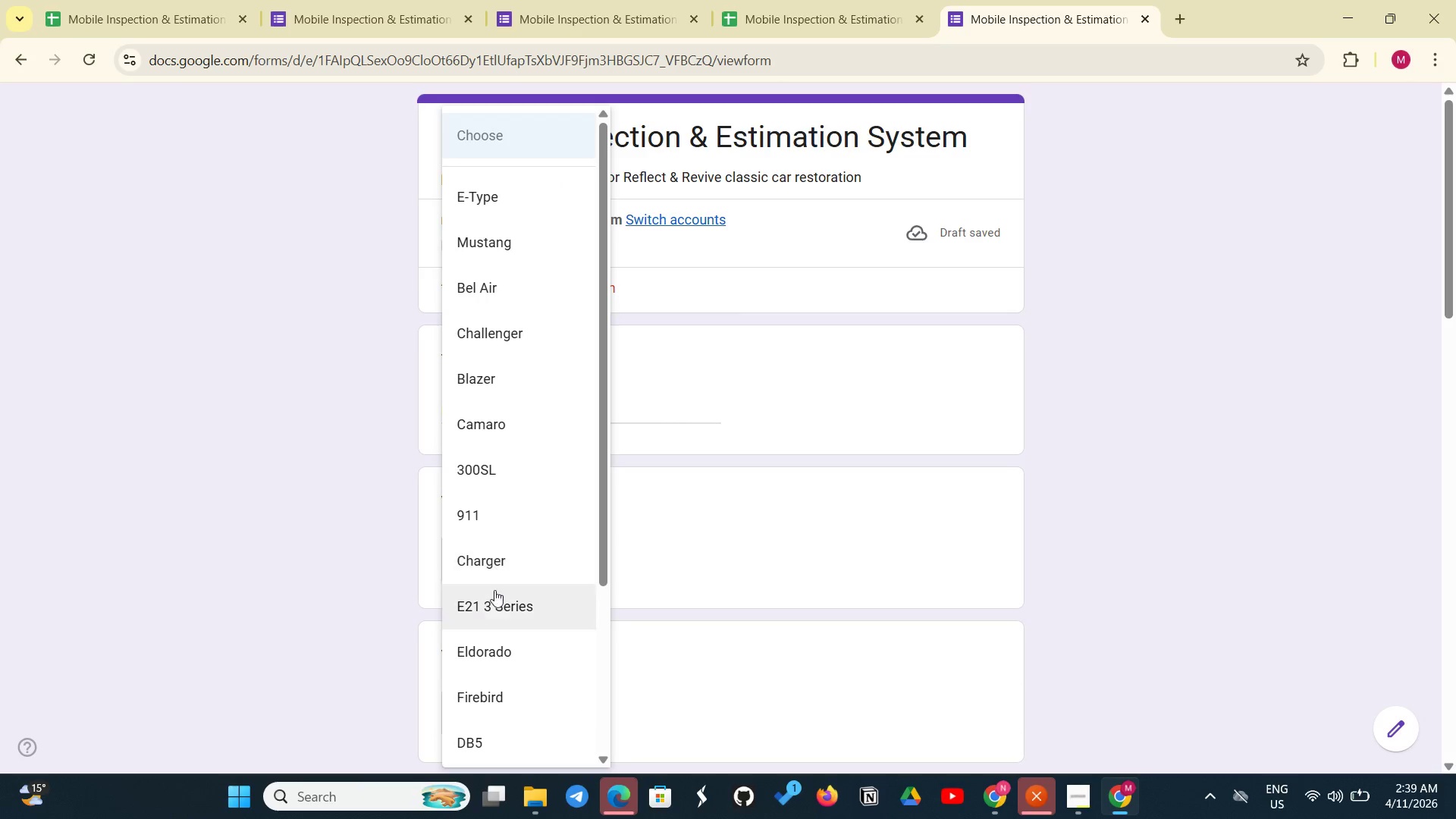 
left_click([482, 654])
 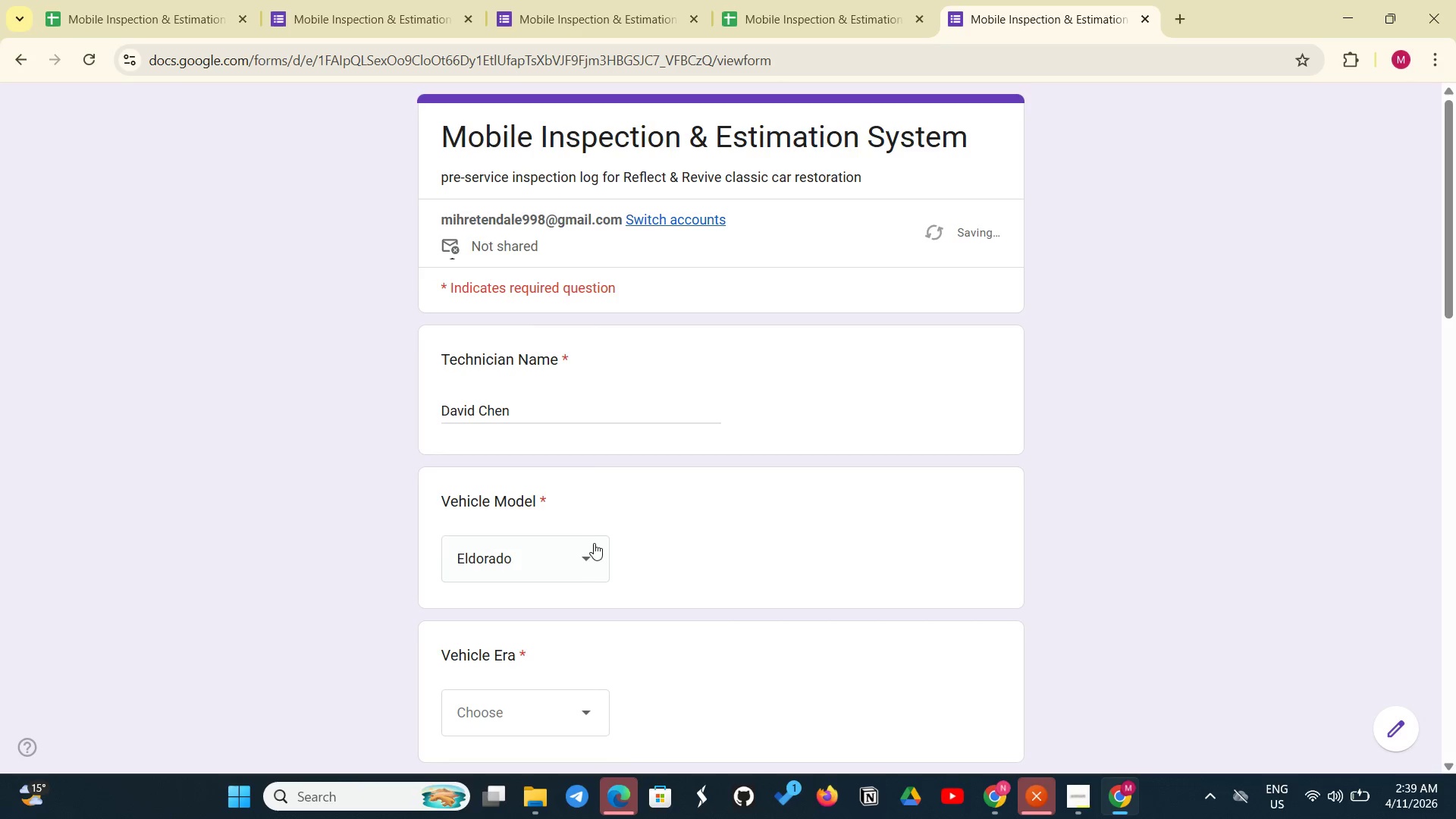 
scroll: coordinate [594, 543], scroll_direction: down, amount: 4.0
 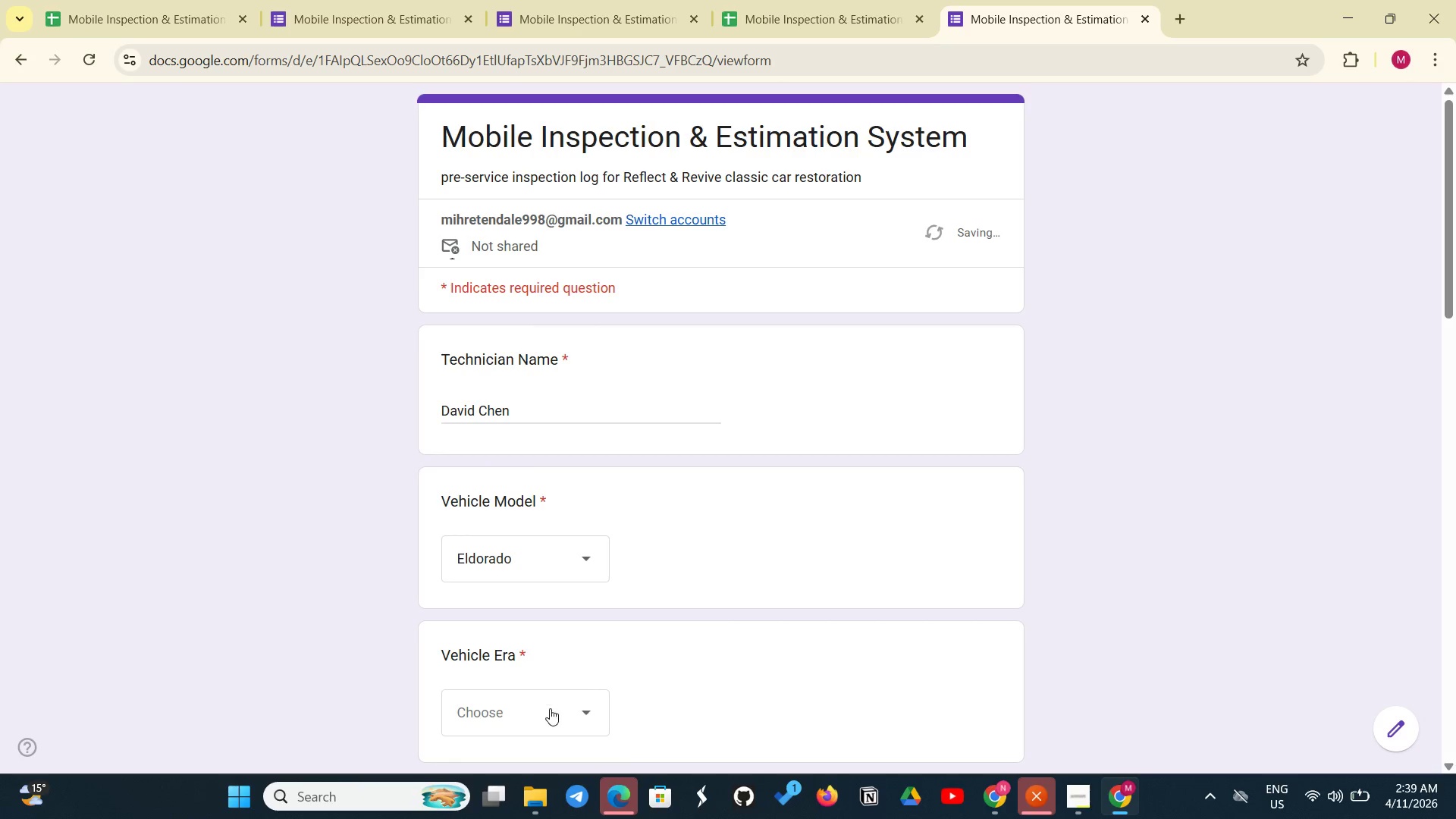 
left_click([550, 711])
 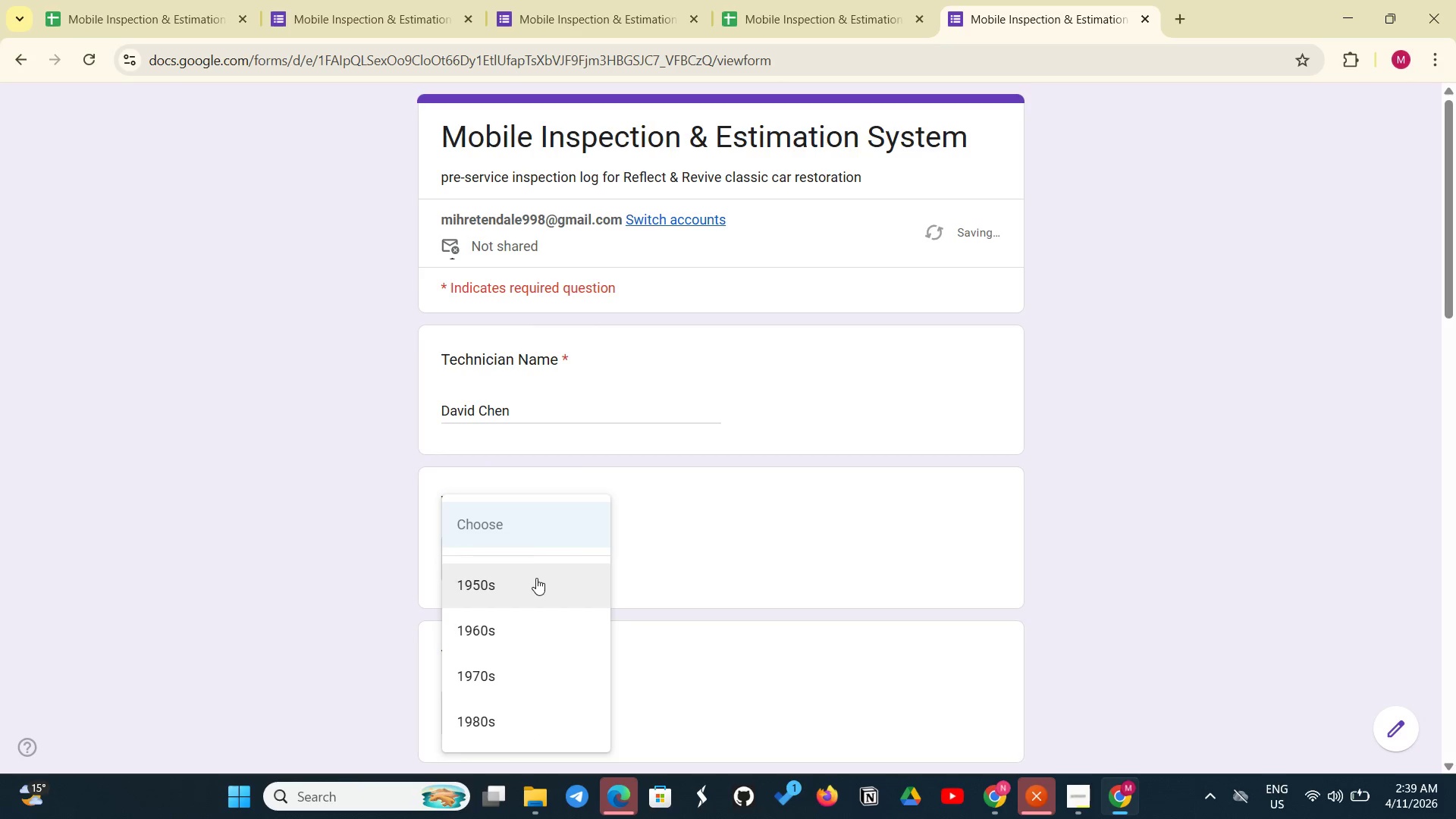 
left_click([536, 579])
 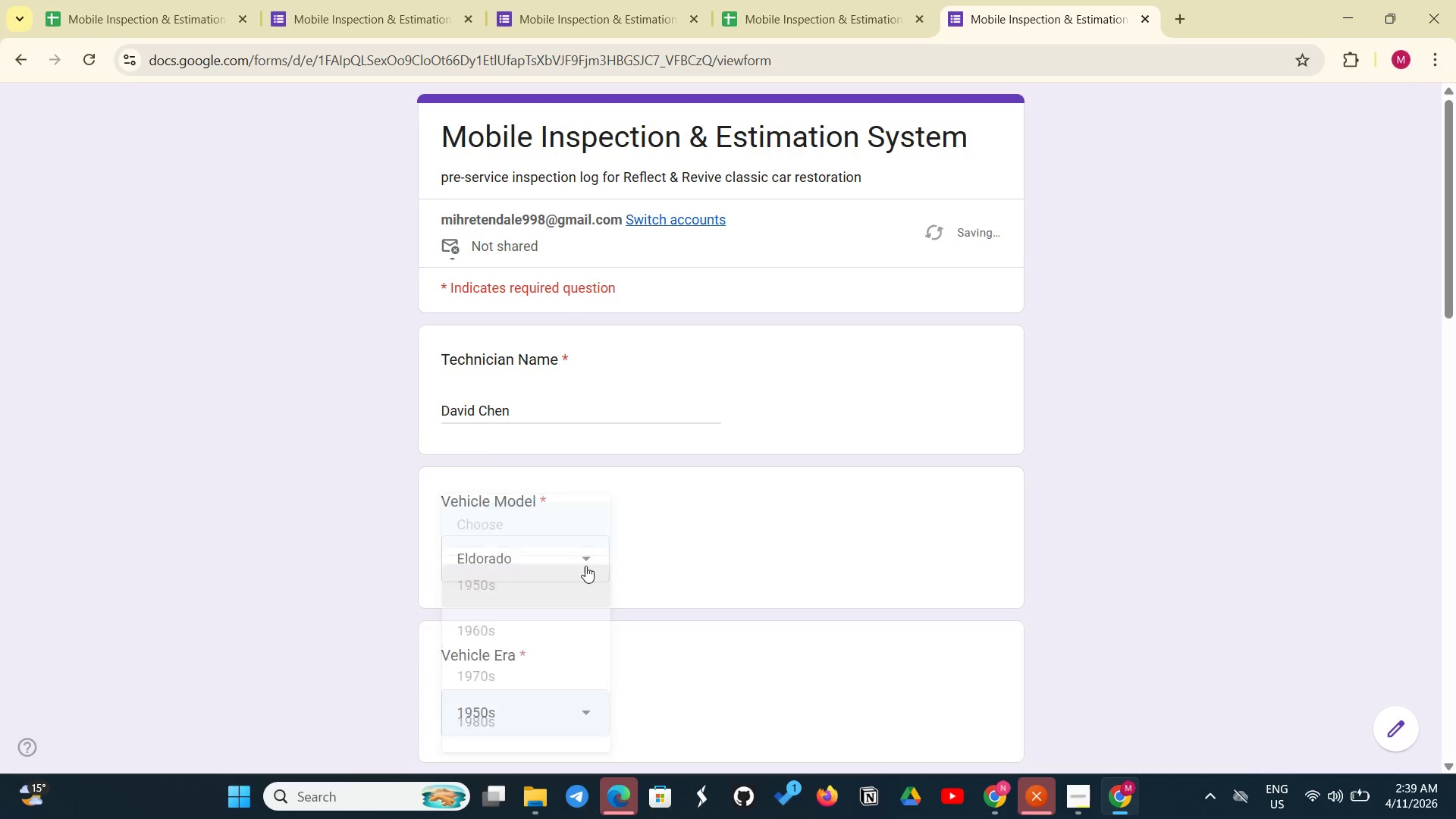 
scroll: coordinate [595, 579], scroll_direction: down, amount: 4.0
 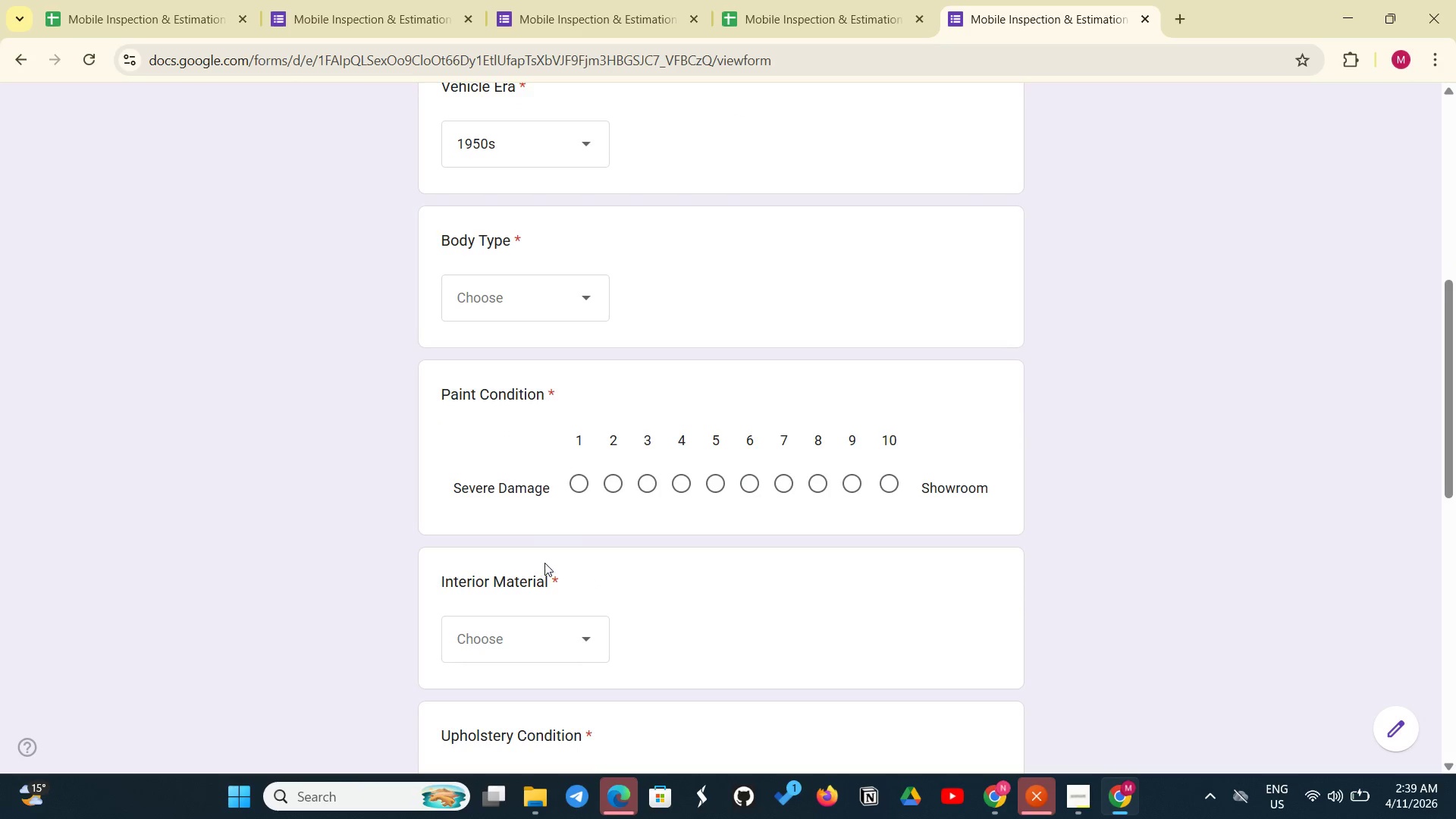 
left_click([584, 286])
 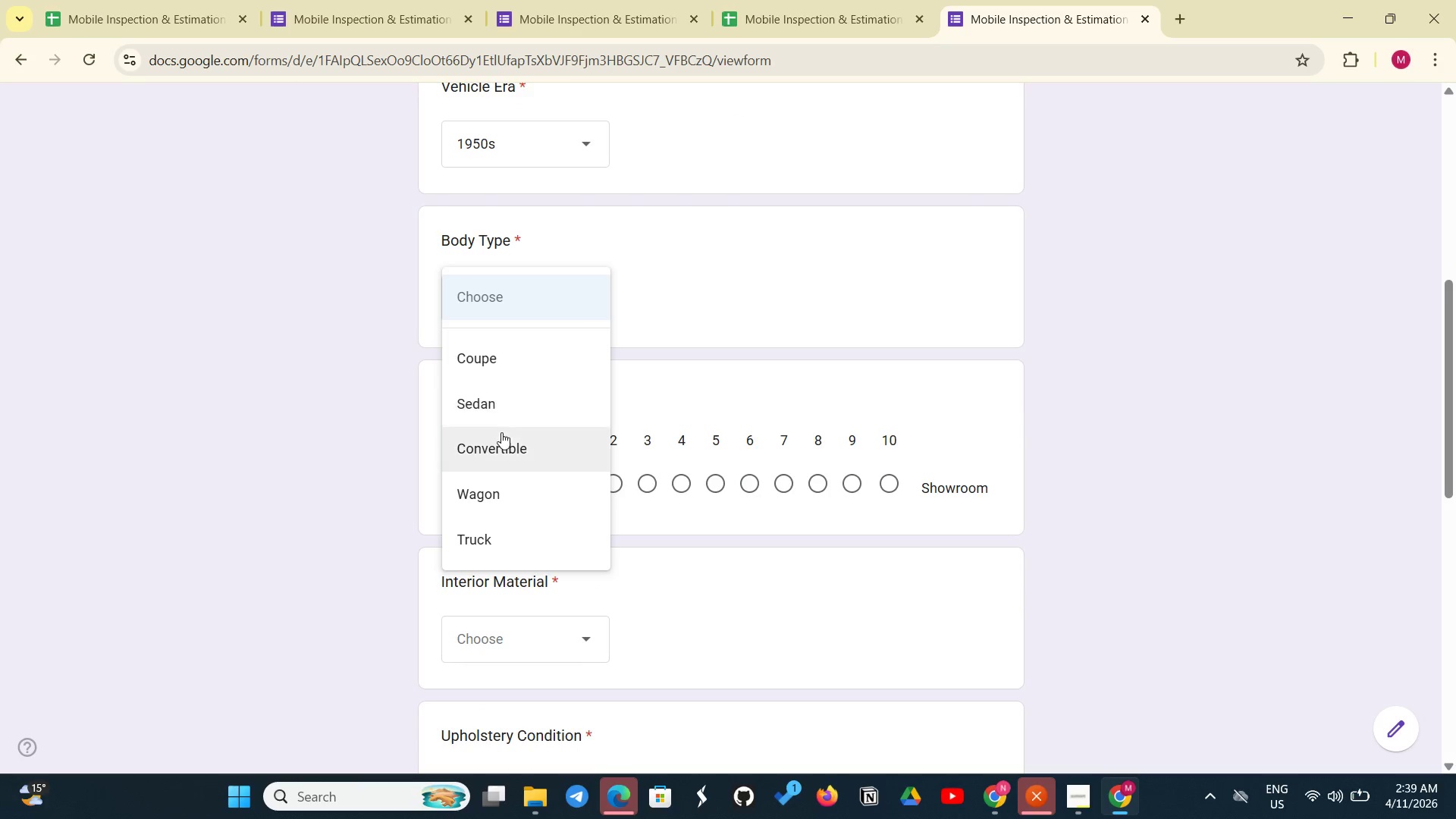 
left_click([501, 433])
 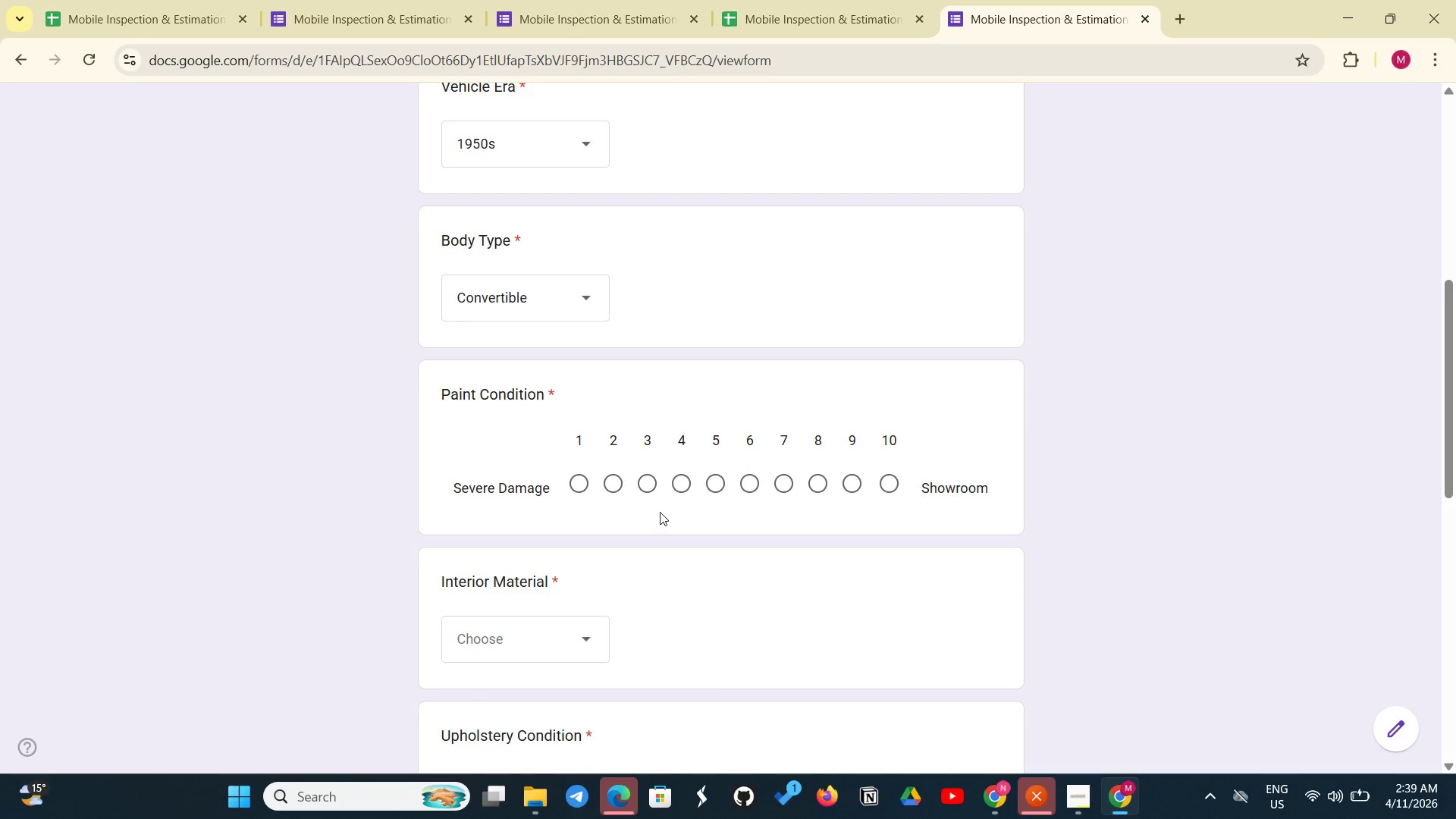 
left_click([652, 490])
 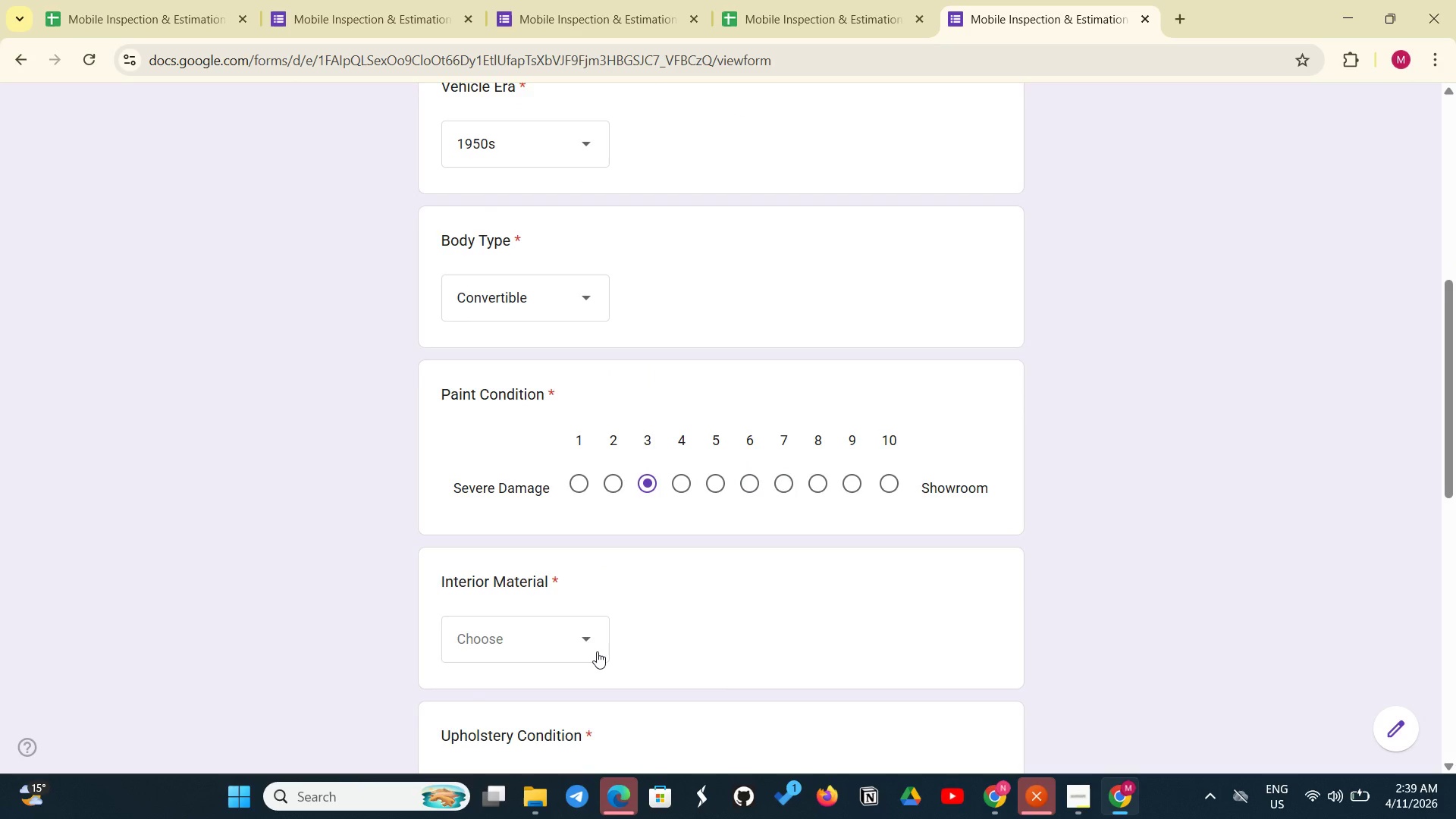 
left_click([597, 651])
 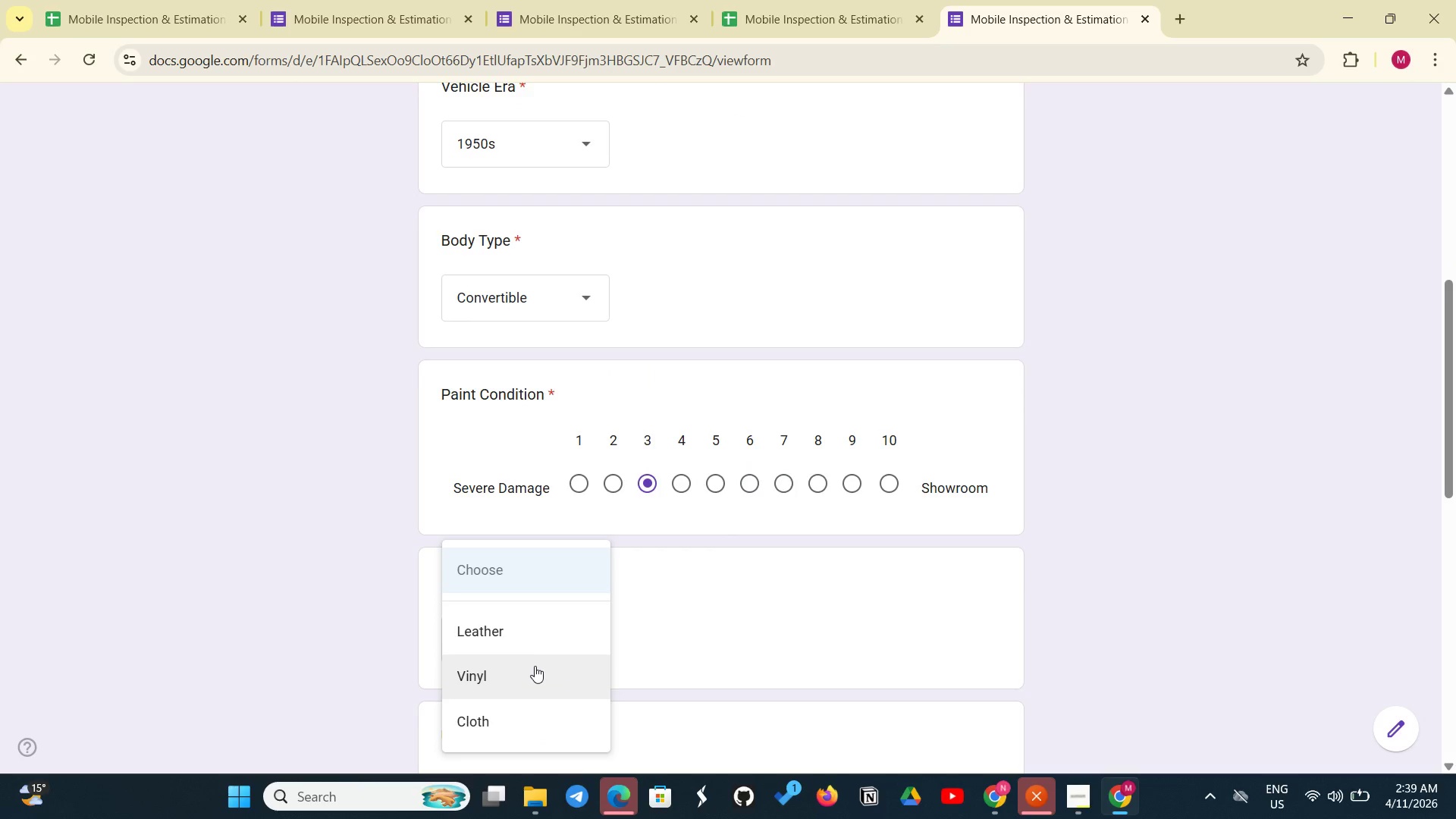 
left_click([535, 666])
 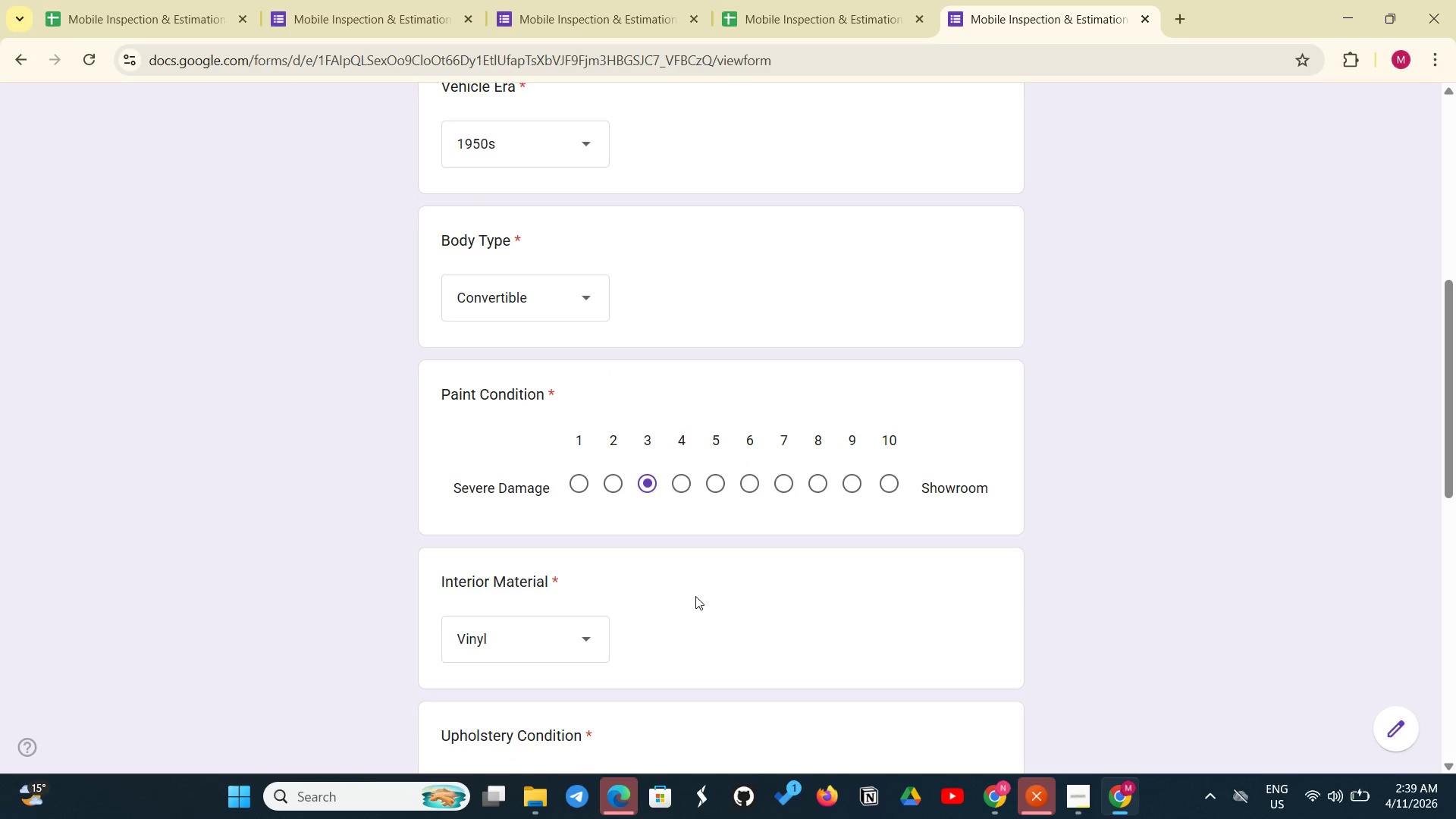 
scroll: coordinate [695, 596], scroll_direction: down, amount: 3.0
 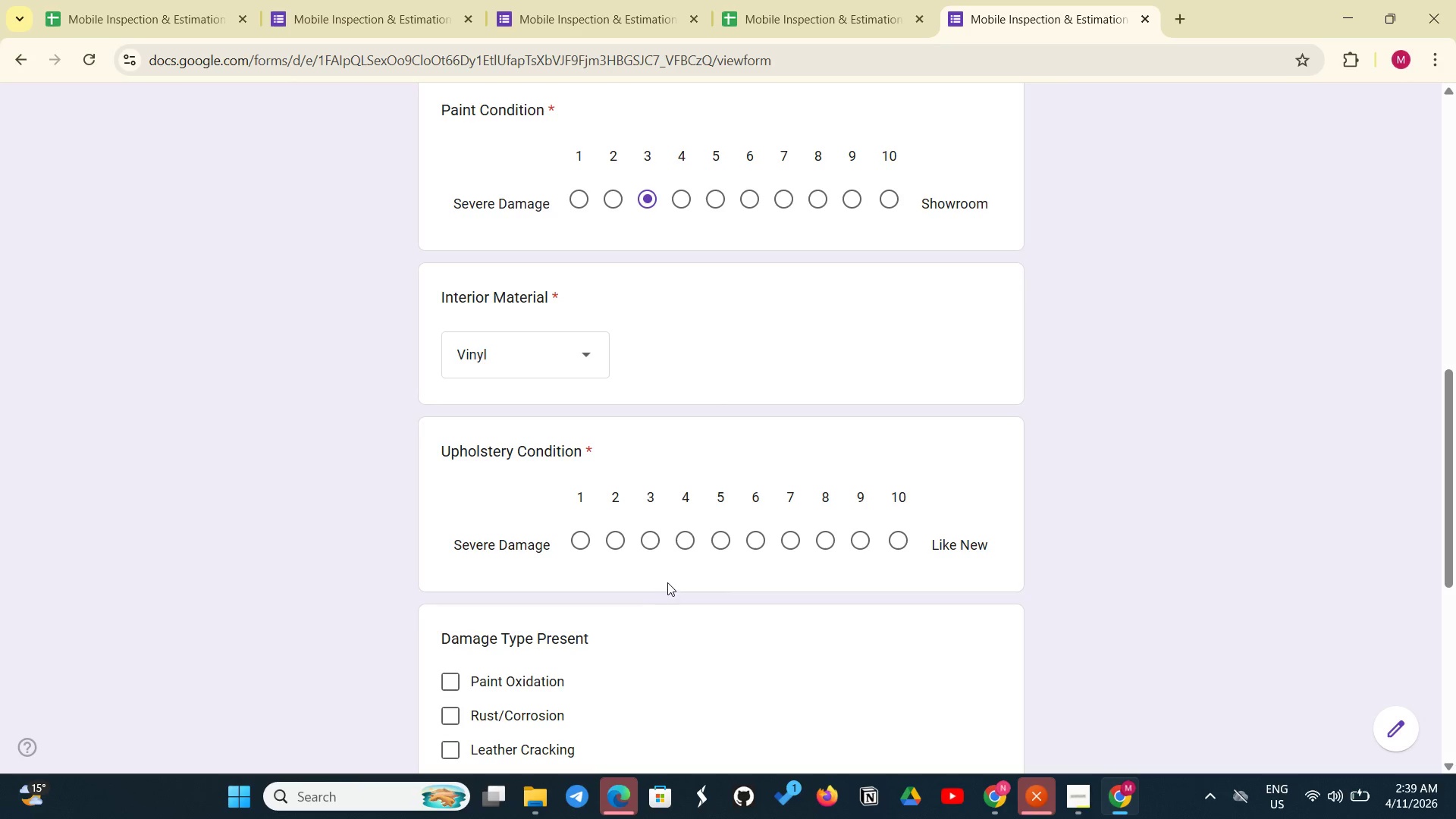 
left_click([691, 548])
 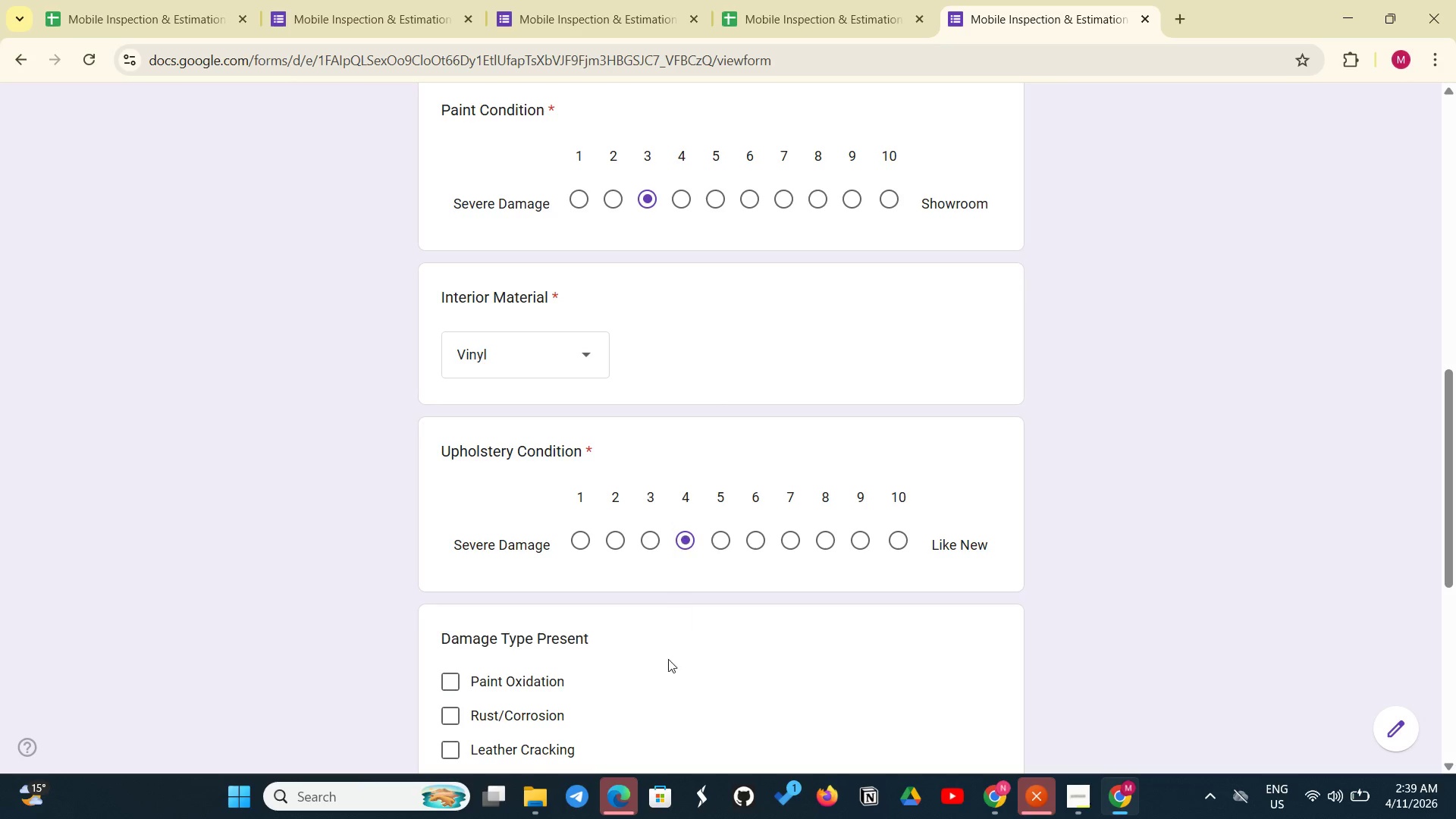 
scroll: coordinate [673, 686], scroll_direction: down, amount: 2.0
 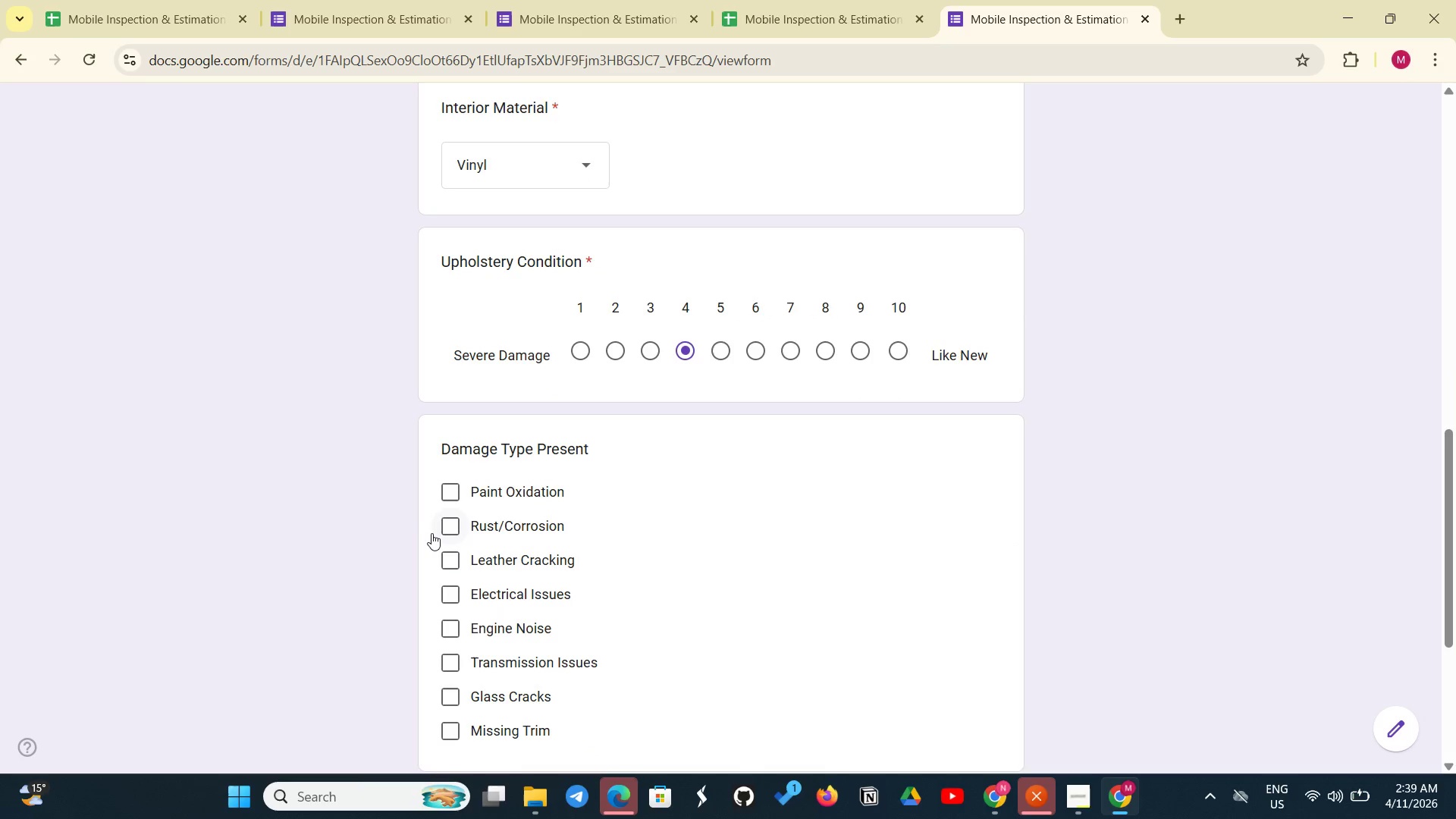 
left_click([437, 534])
 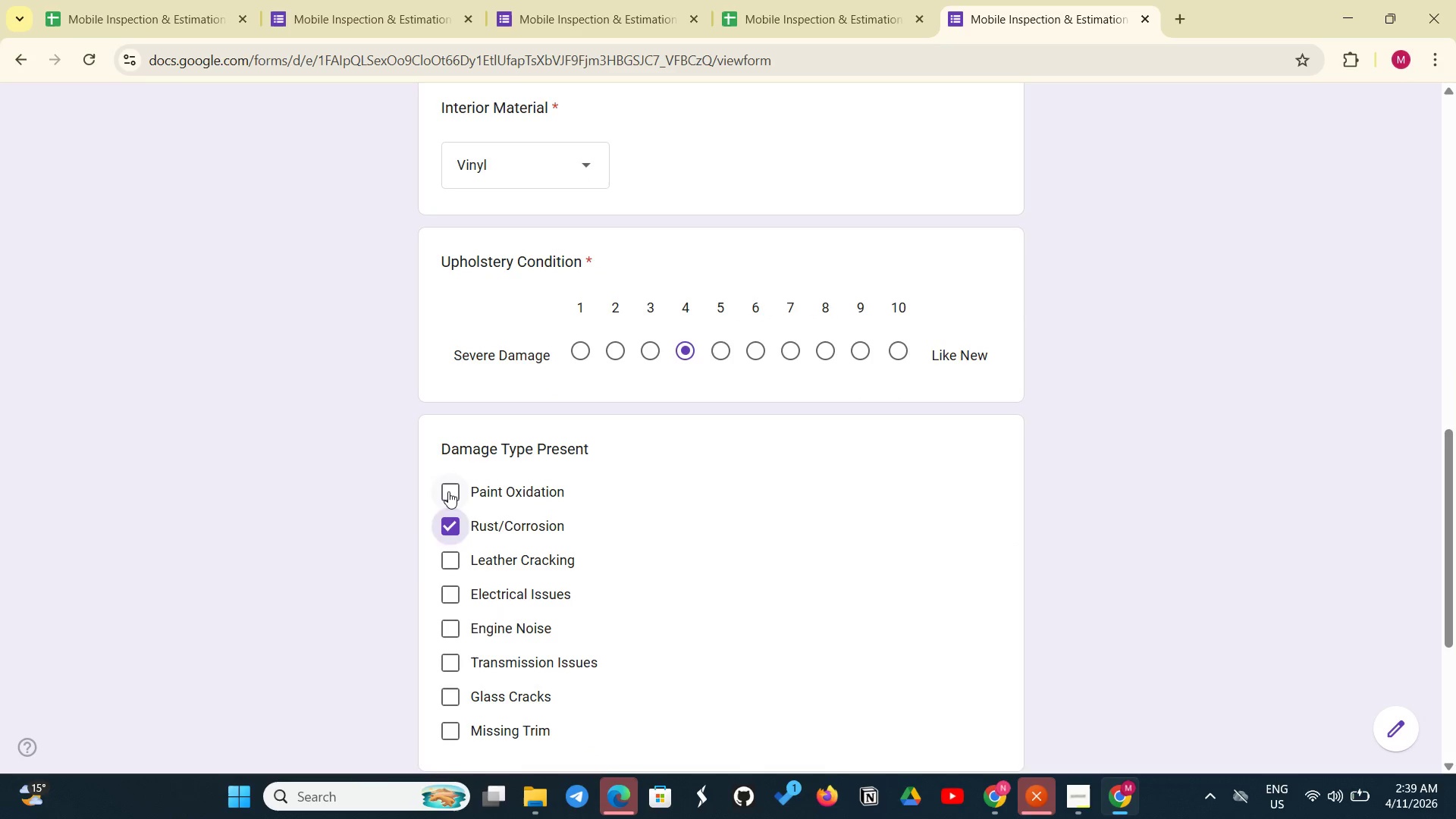 
left_click([448, 491])
 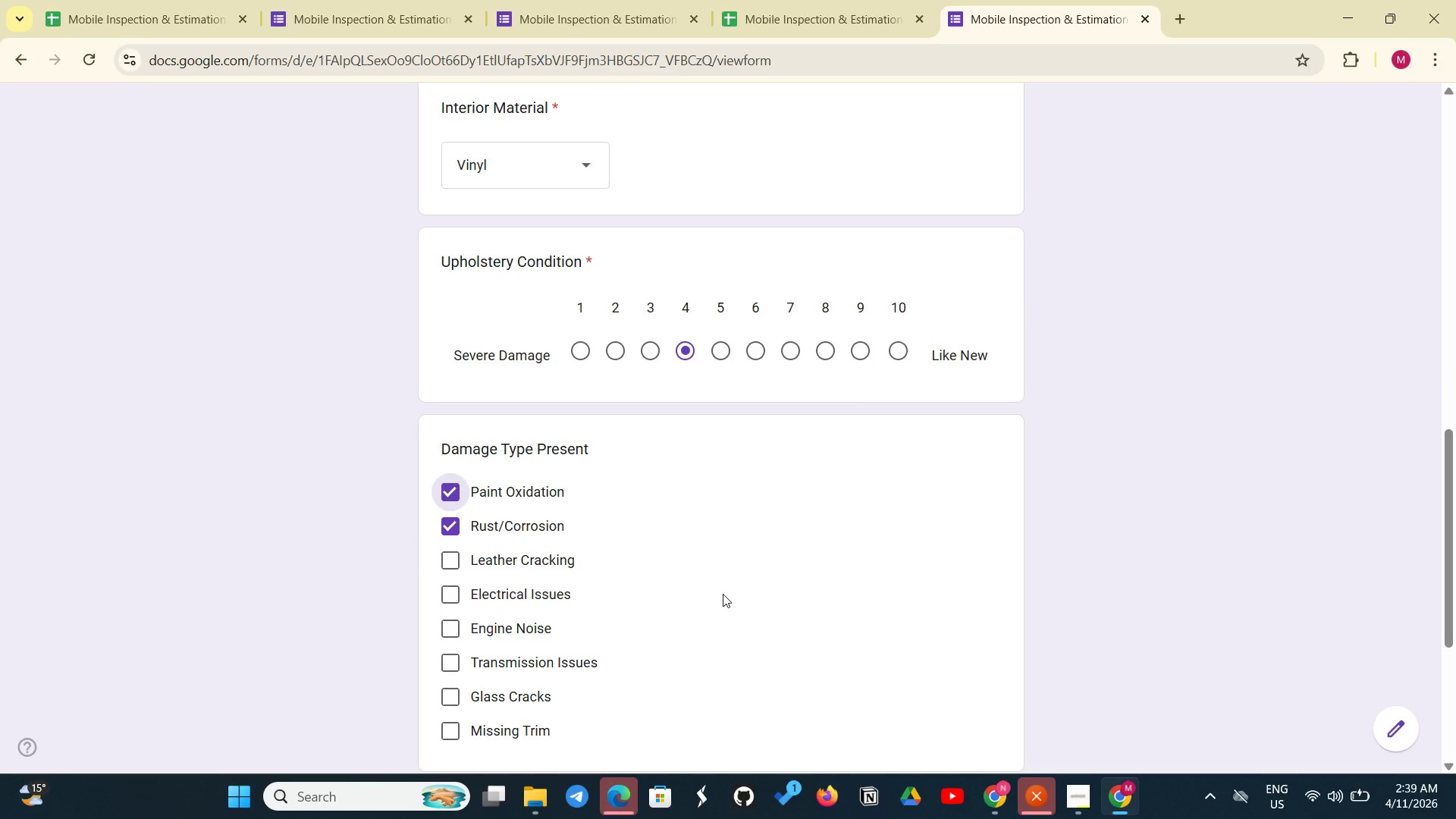 
scroll: coordinate [723, 597], scroll_direction: down, amount: 2.0
 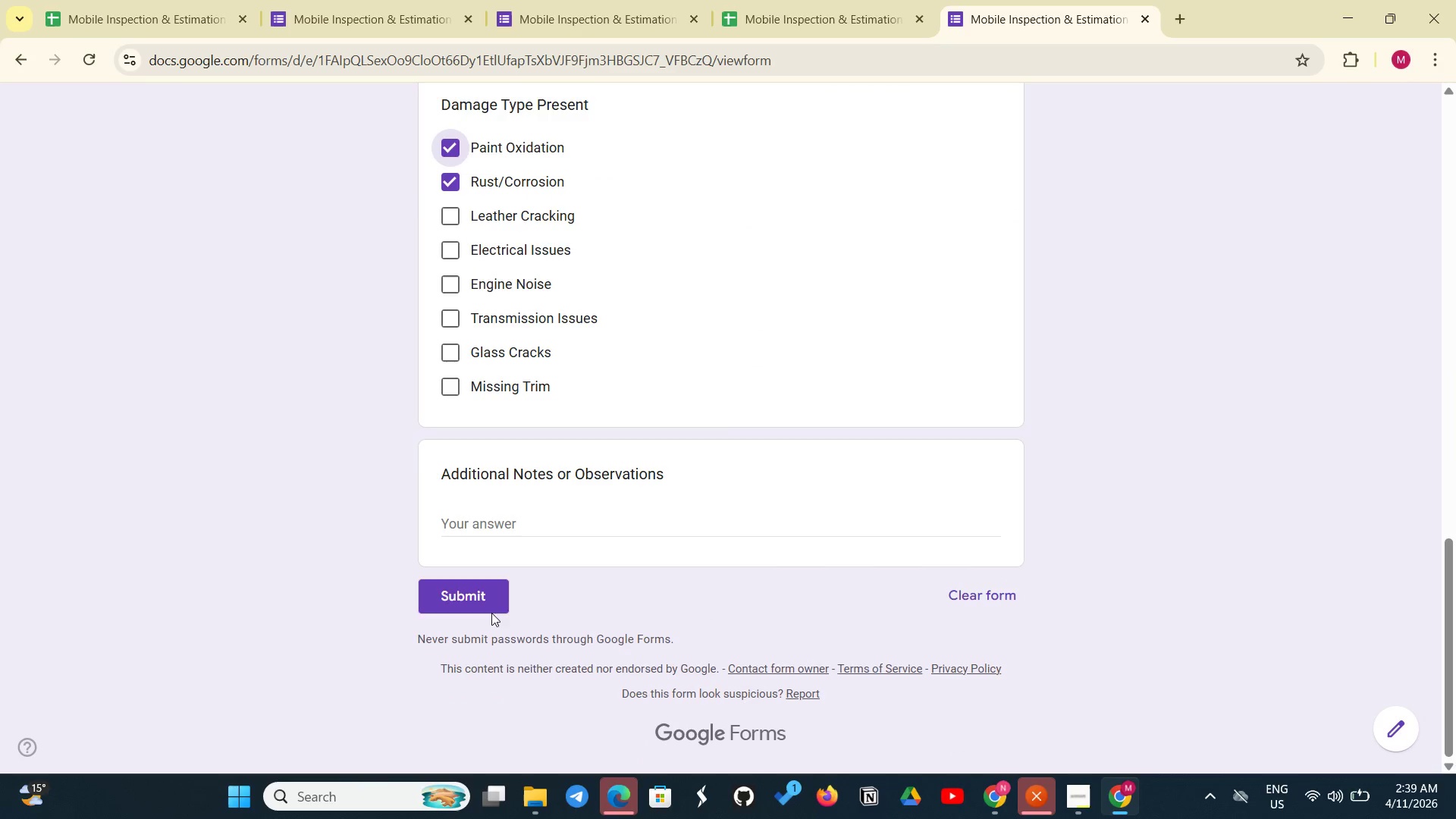 
left_click([479, 596])
 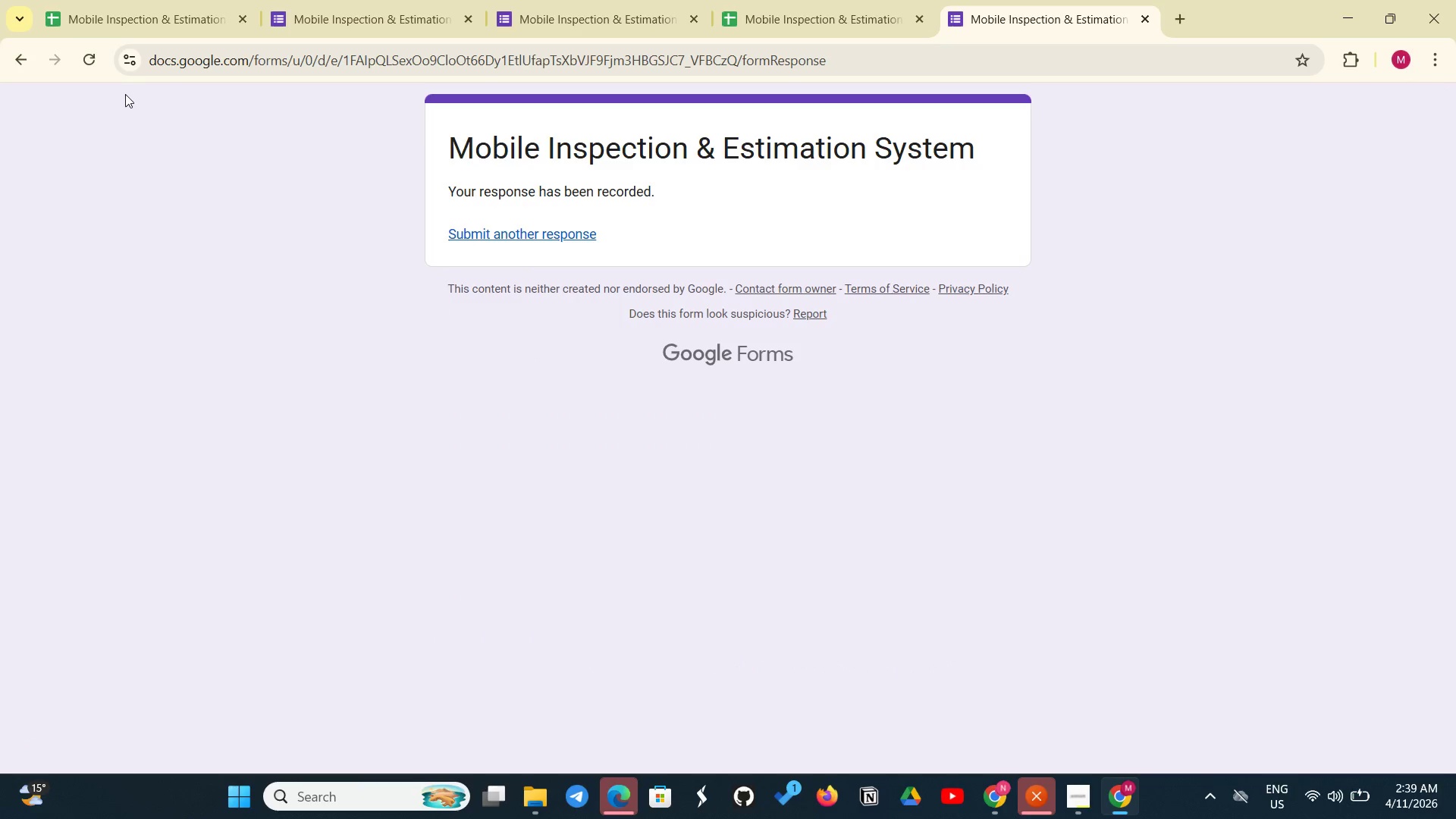 
left_click([93, 58])
 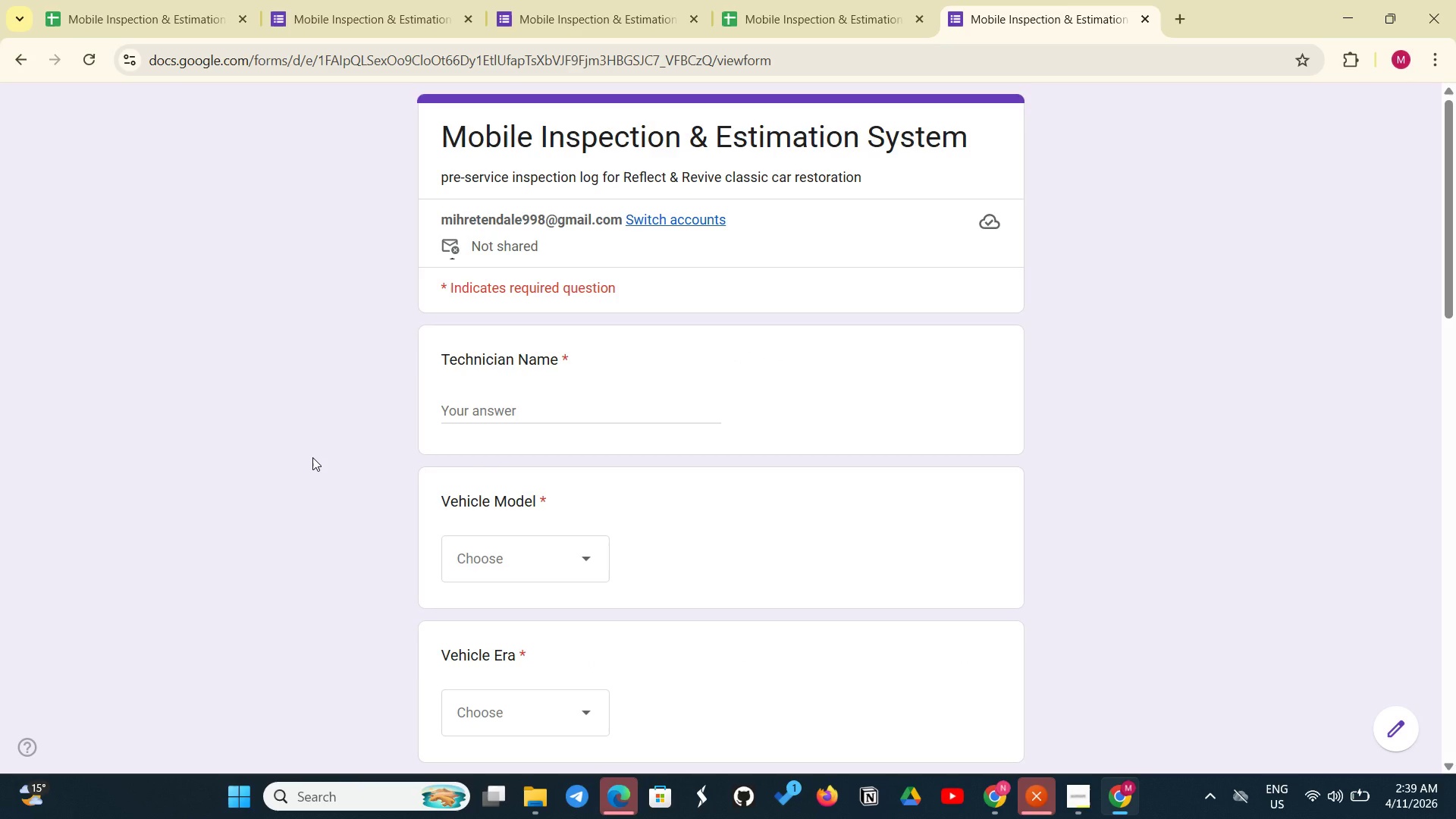 
wait(5.66)
 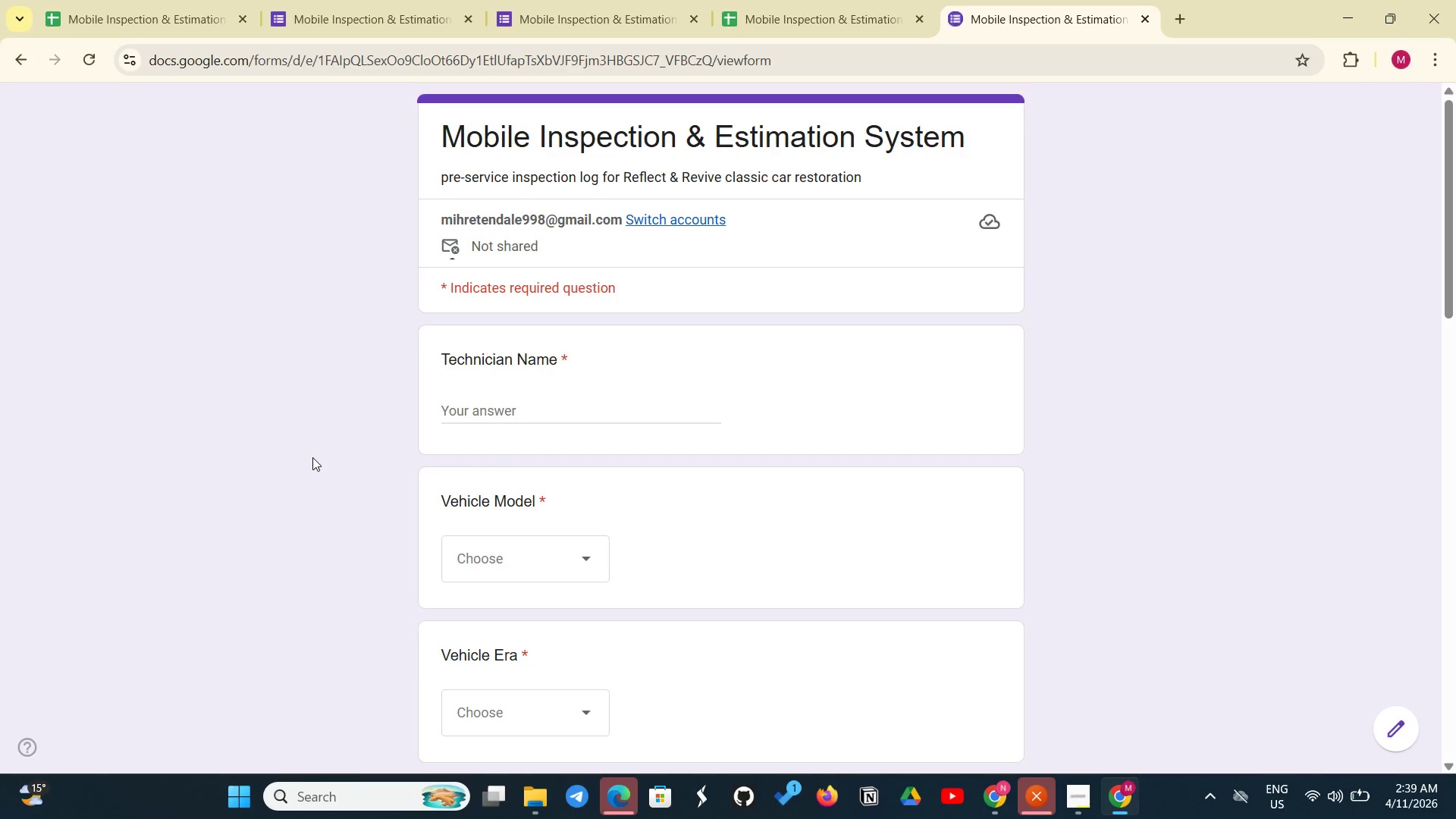 
left_click([479, 419])
 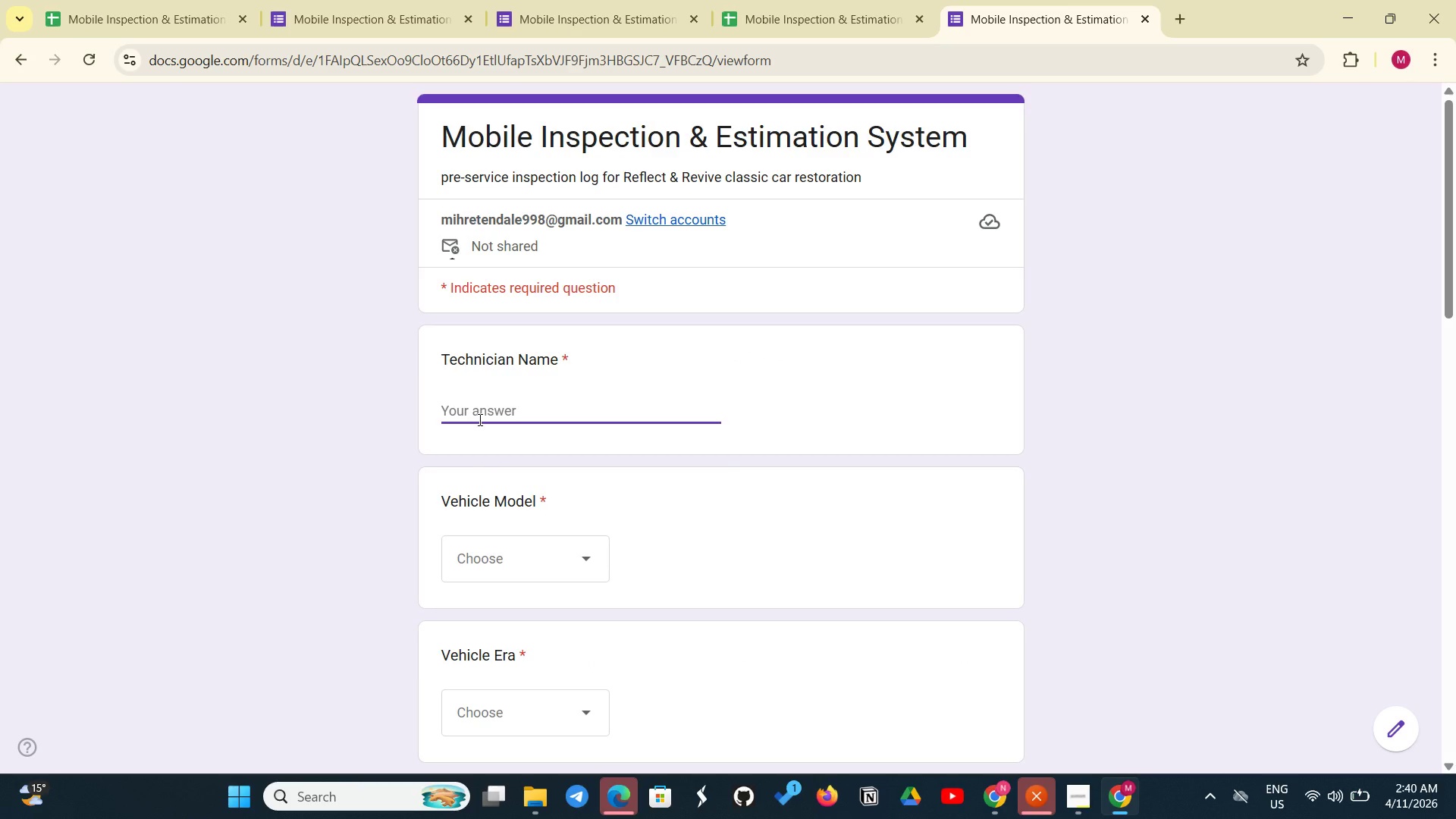 
type(Sarah Jones)
 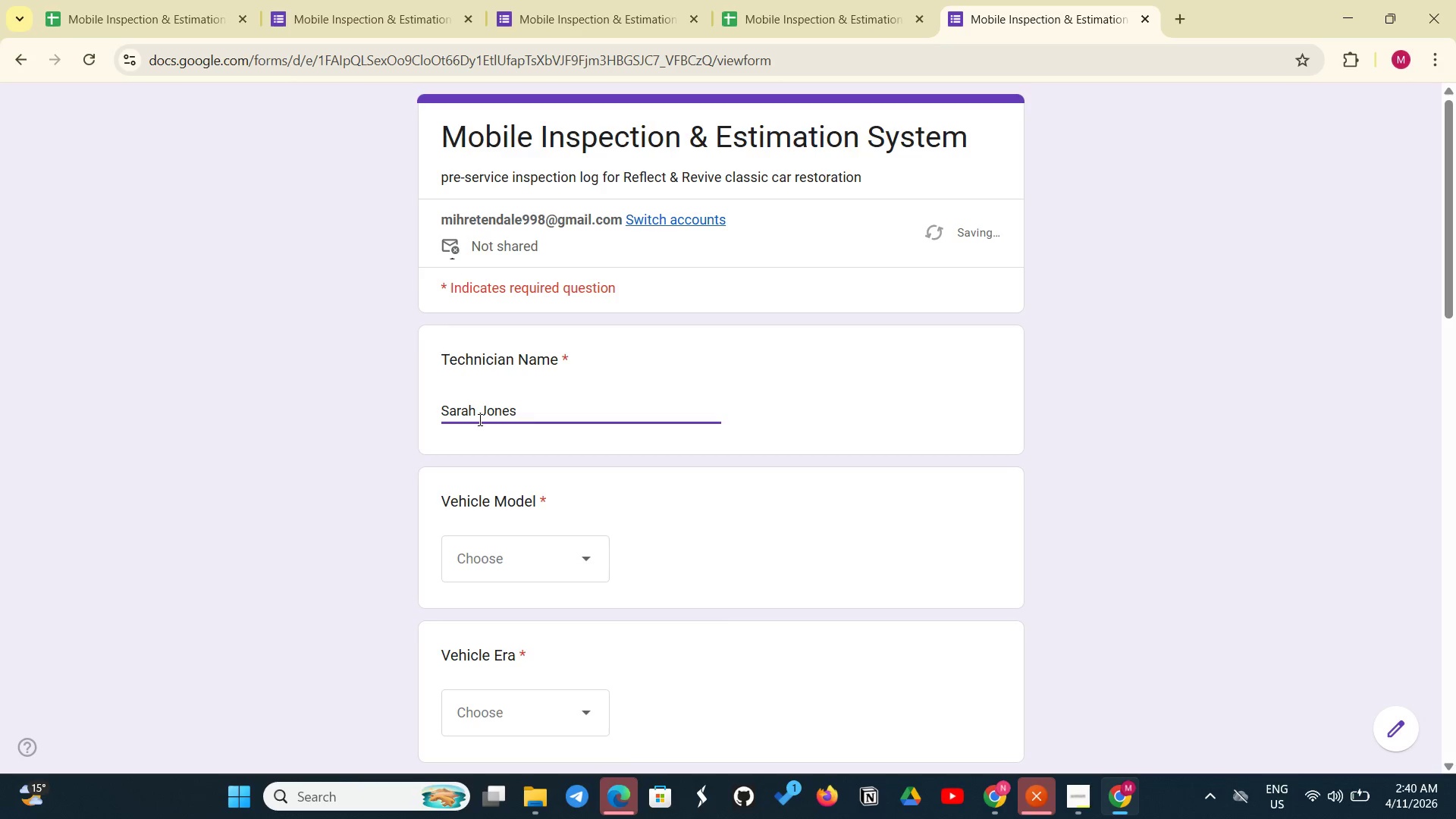 
left_click([601, 560])
 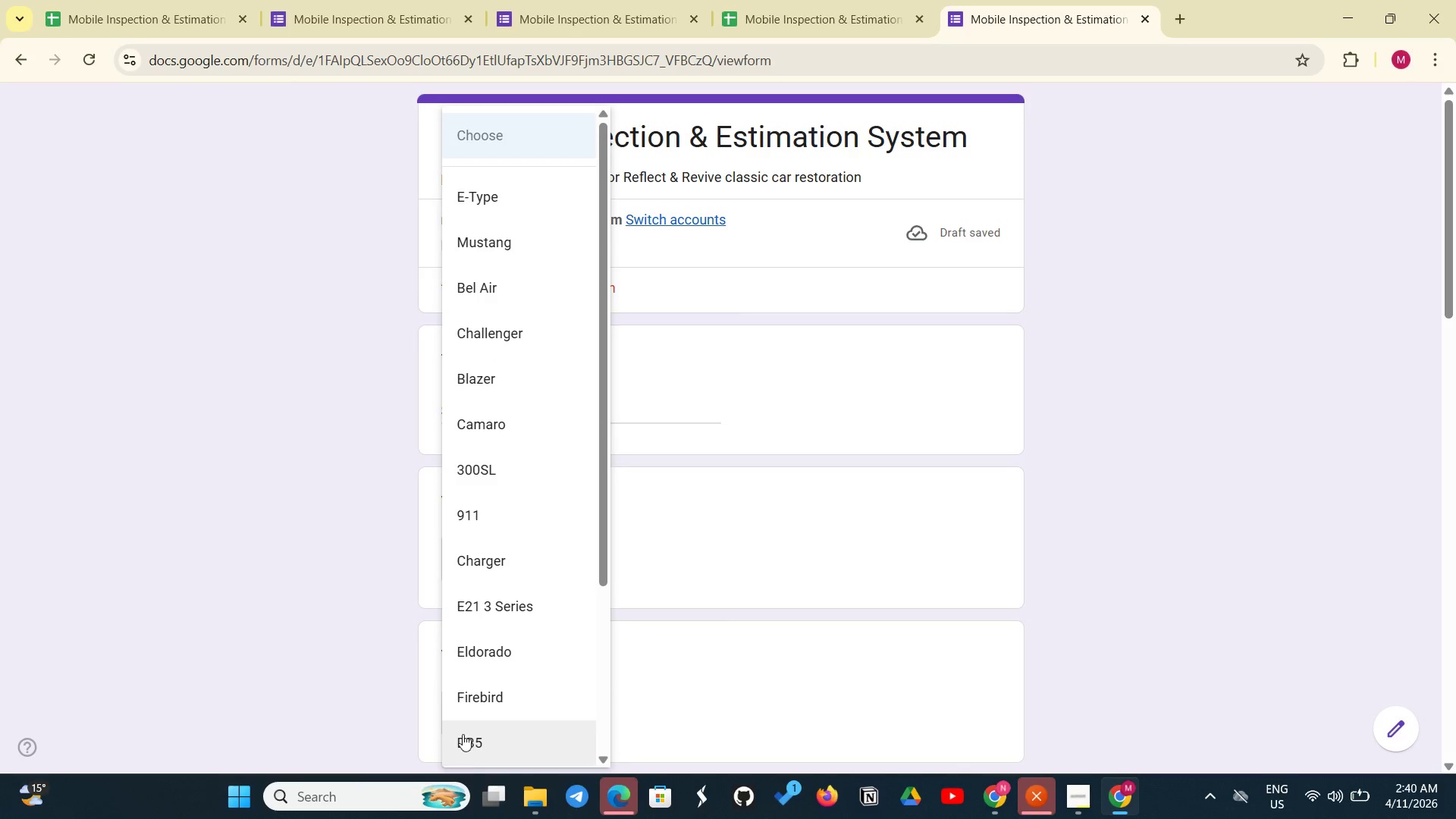 
scroll: coordinate [465, 727], scroll_direction: down, amount: 3.0
 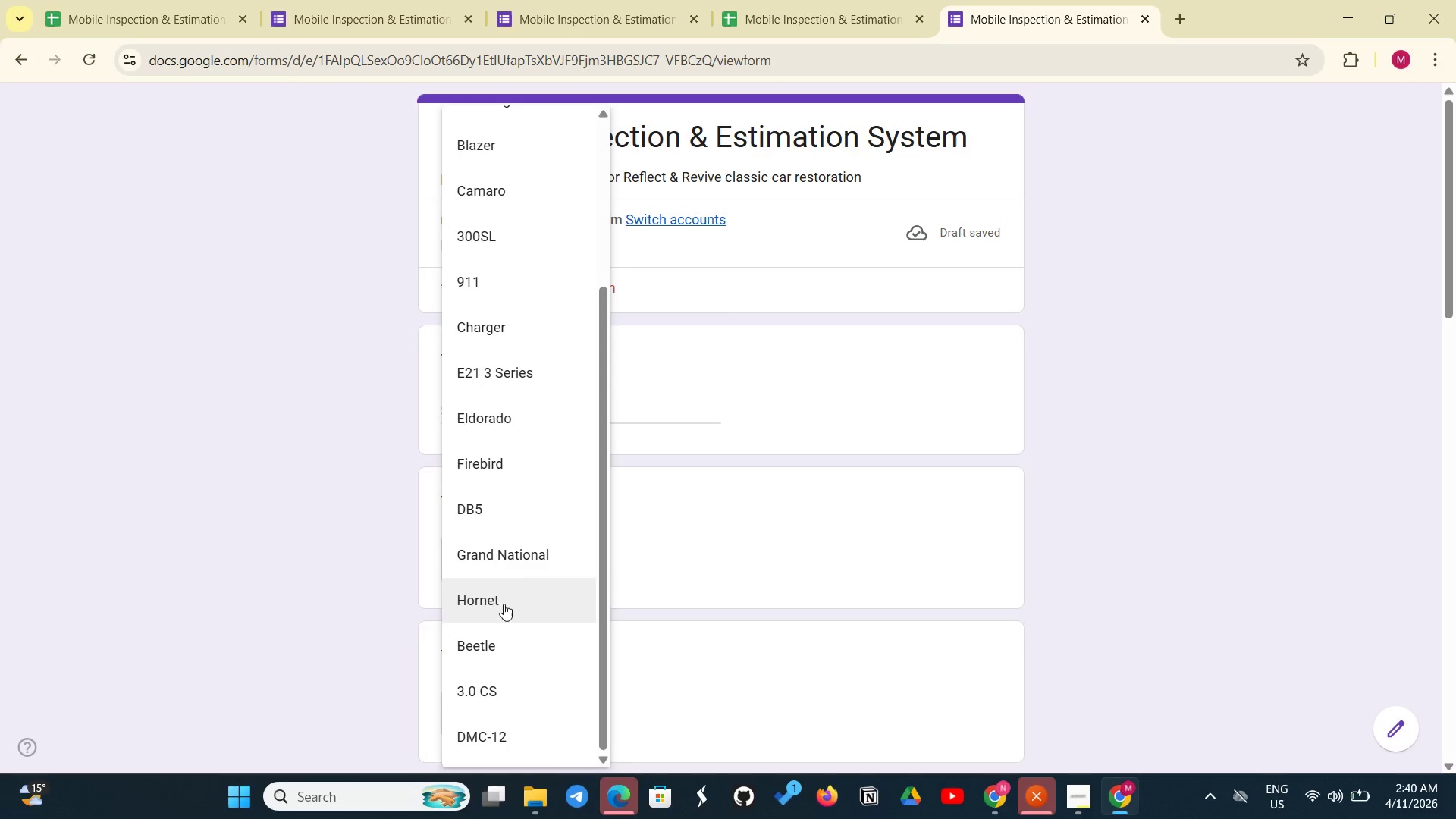 
left_click([504, 604])
 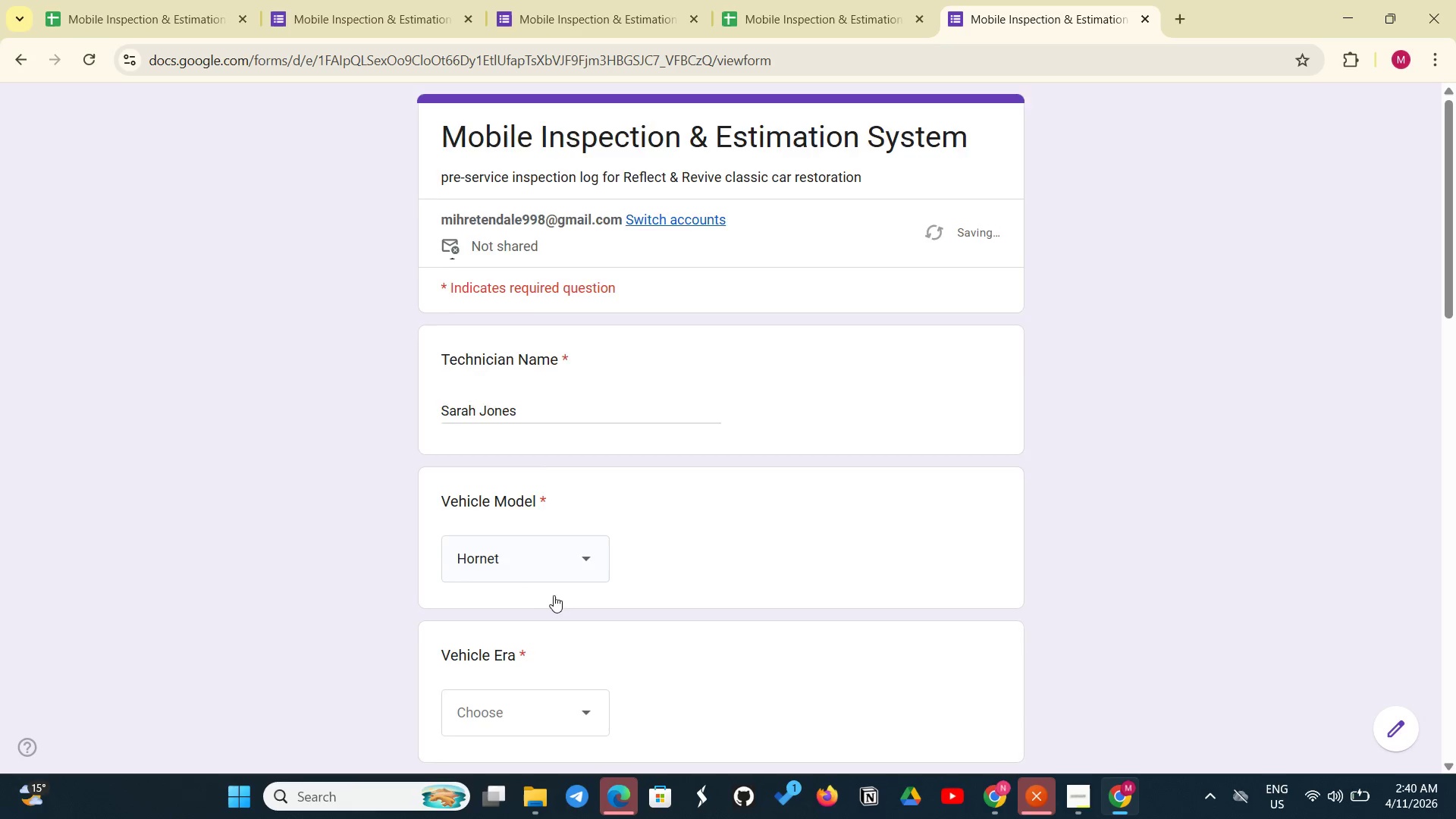 
scroll: coordinate [554, 595], scroll_direction: down, amount: 2.0
 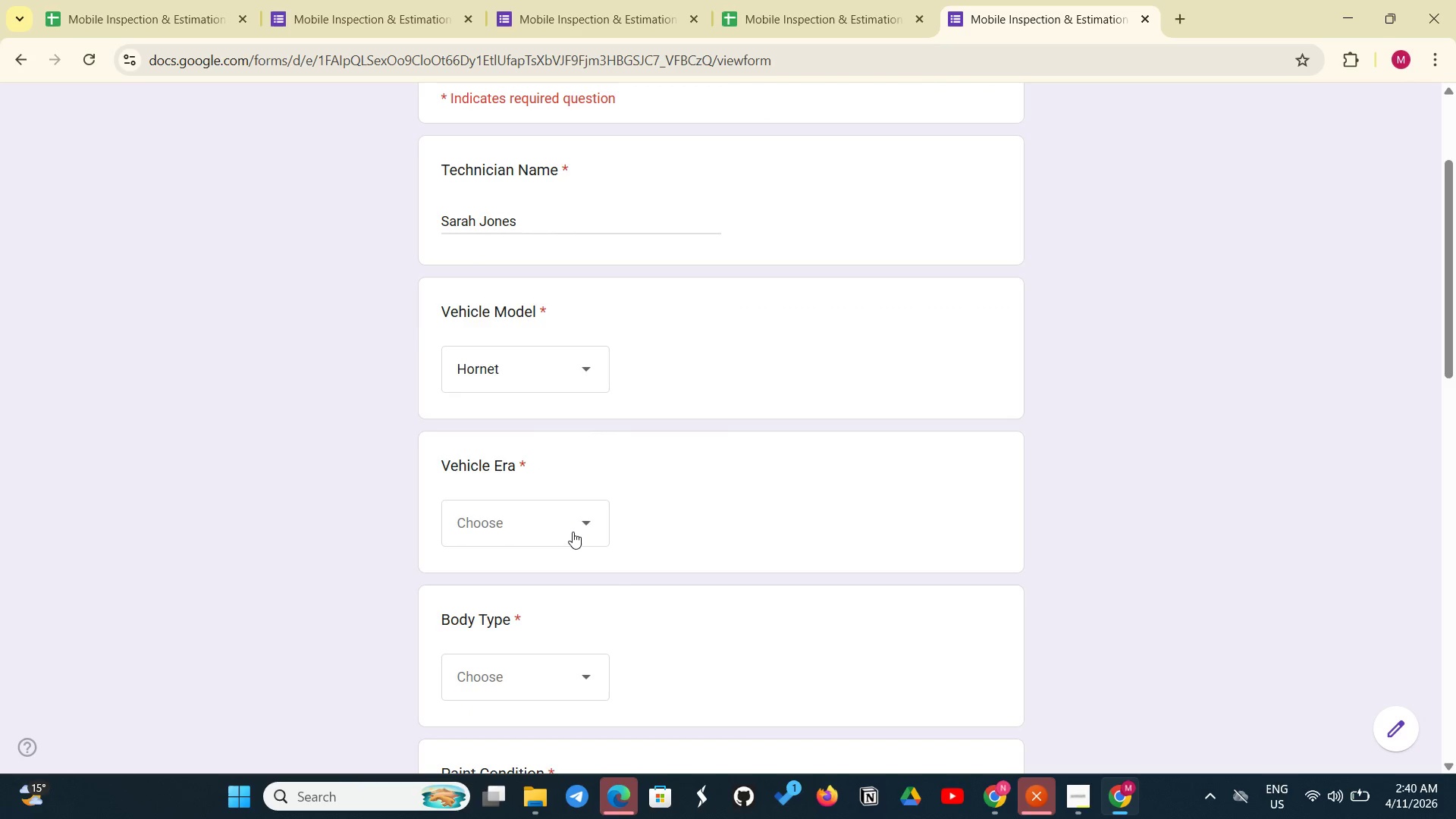 
left_click([573, 530])
 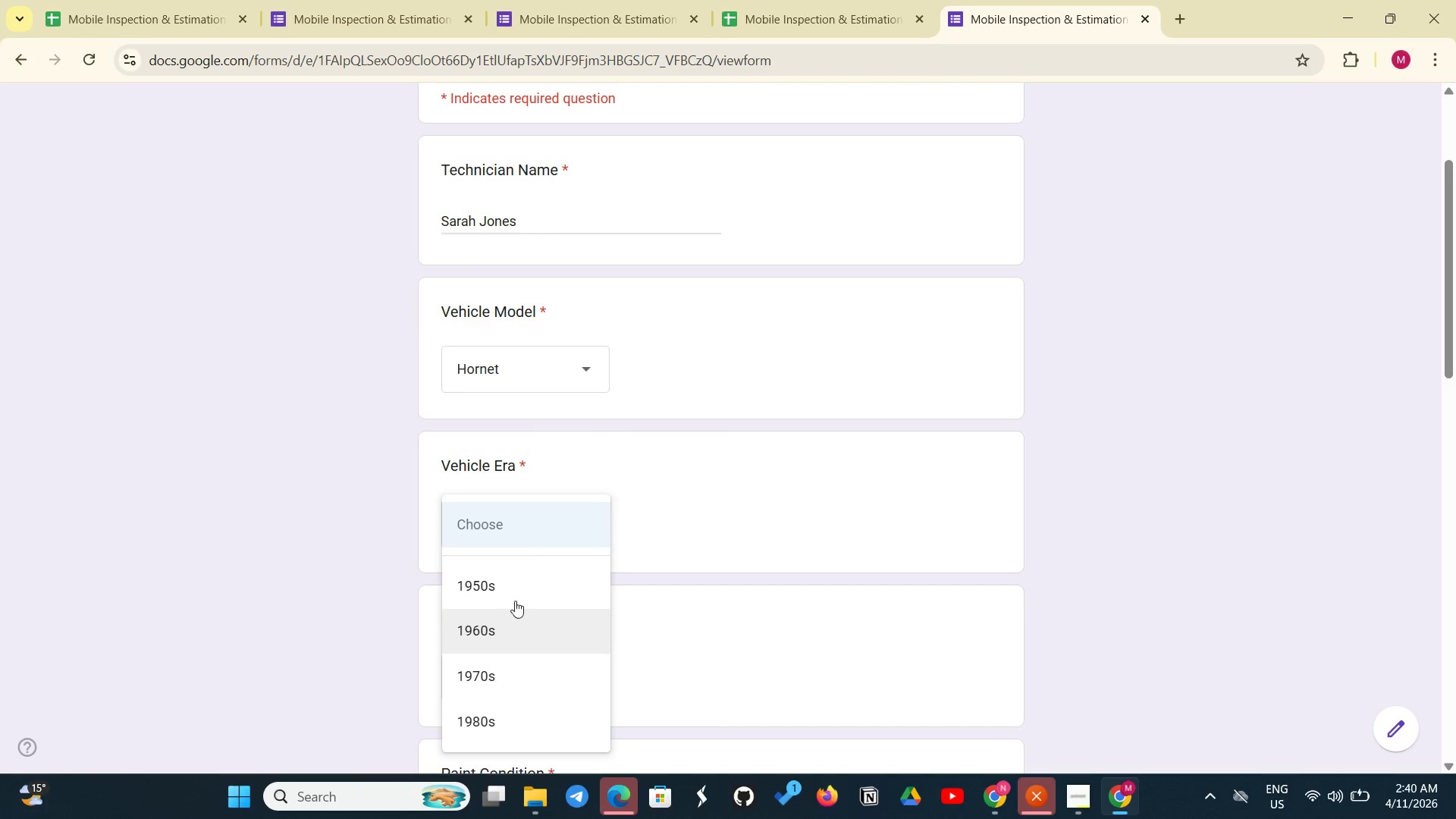 
left_click([526, 590])
 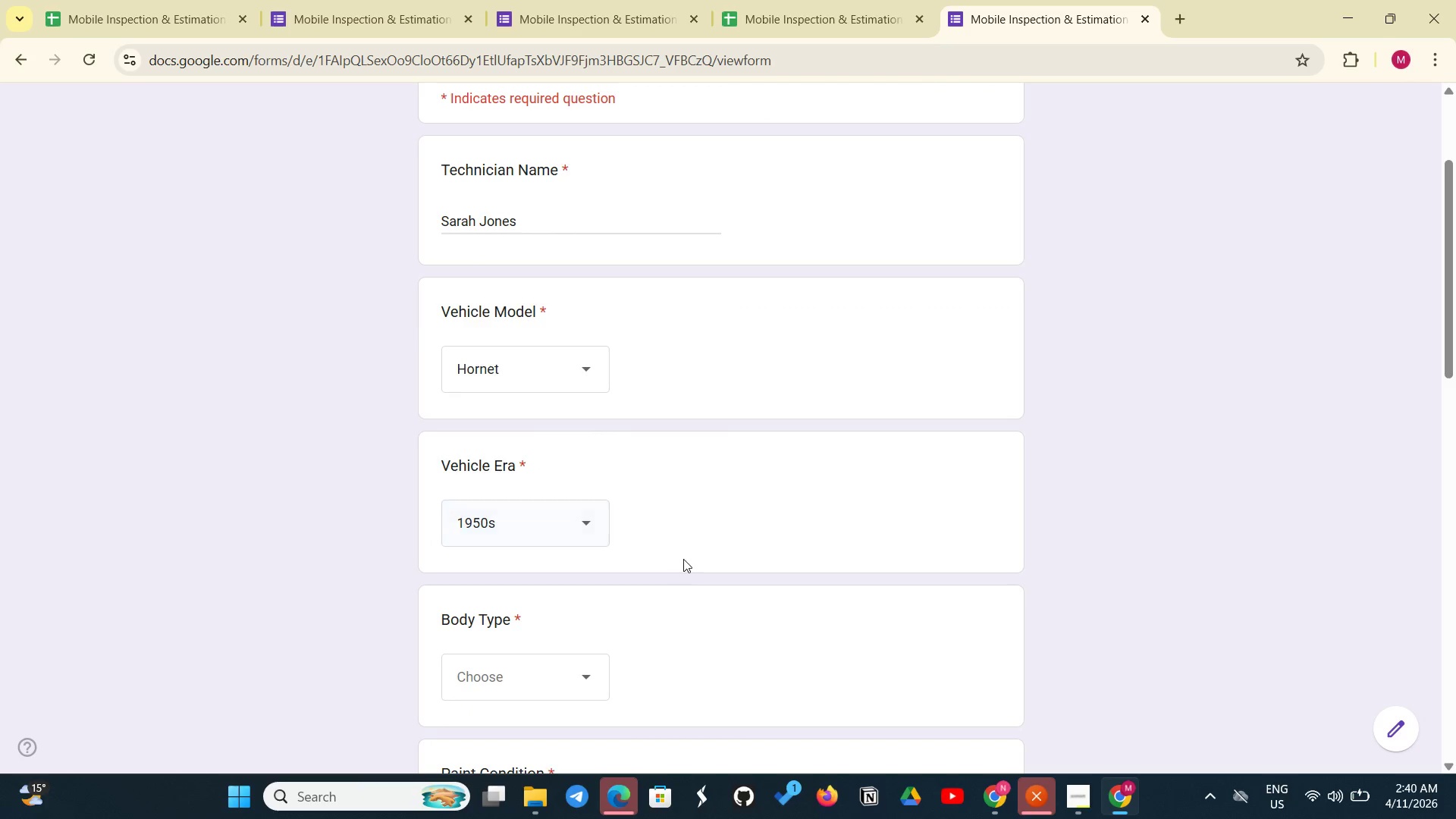 
scroll: coordinate [683, 559], scroll_direction: down, amount: 3.0
 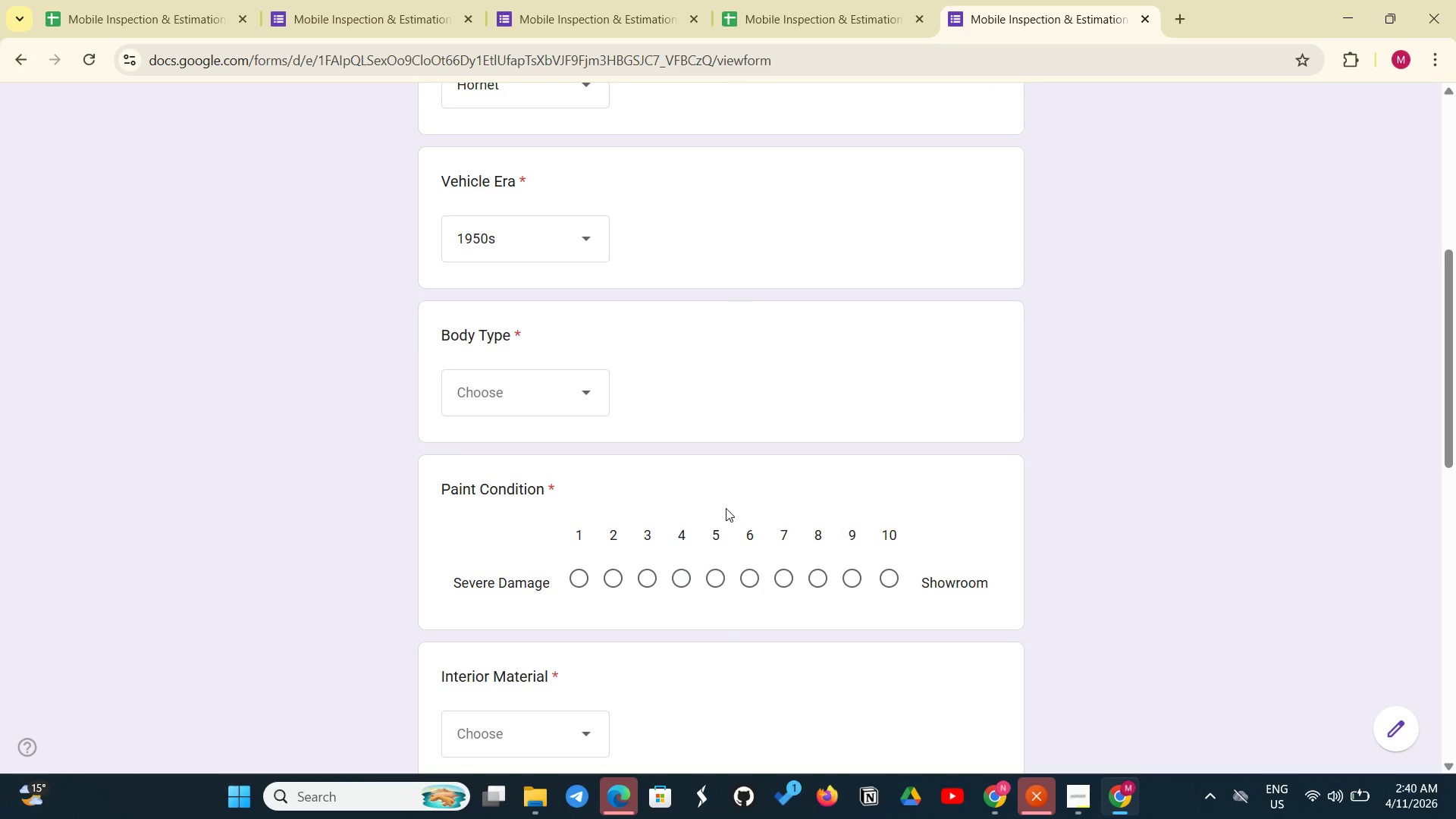 
left_click([541, 391])
 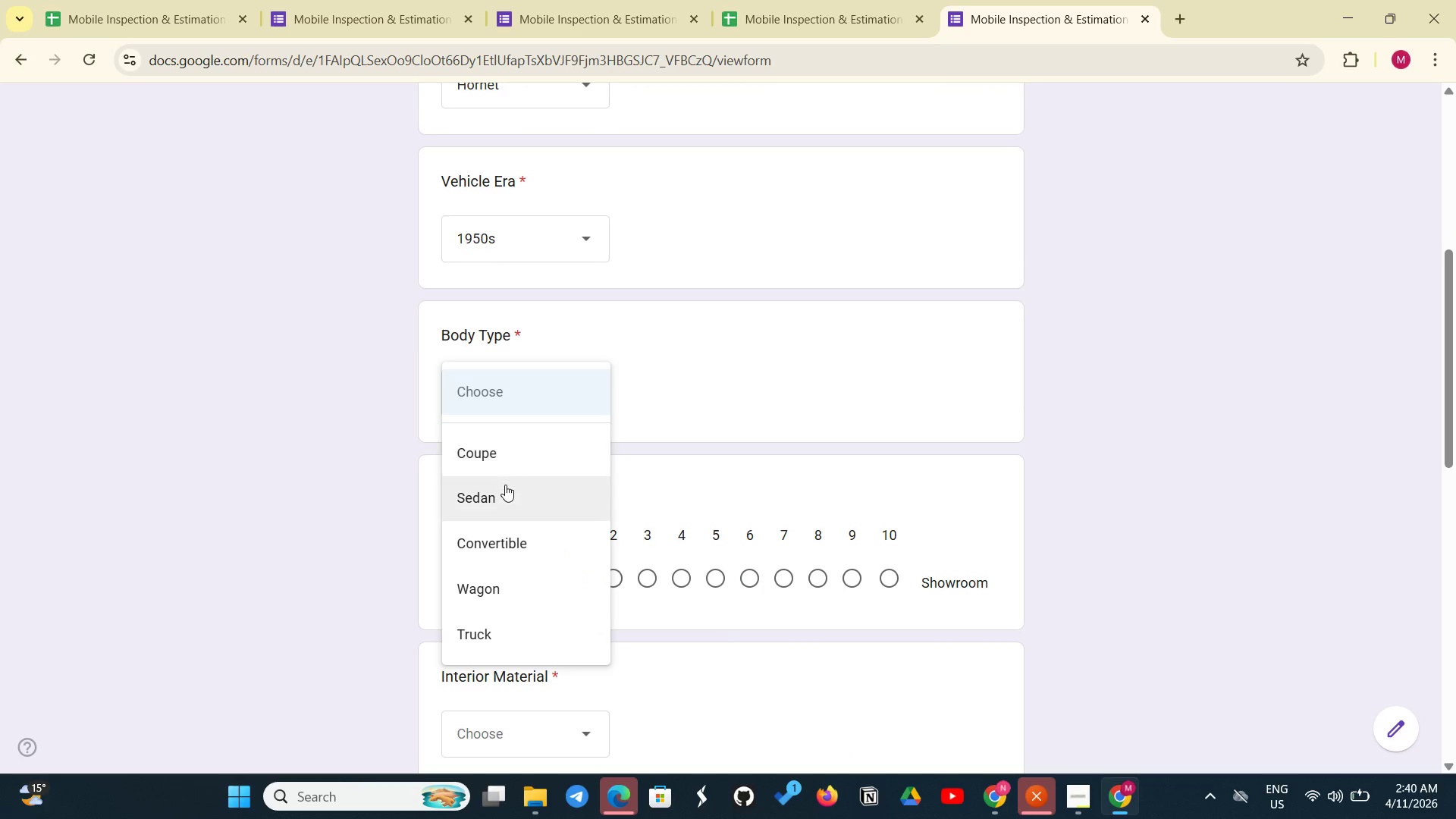 
left_click([504, 487])
 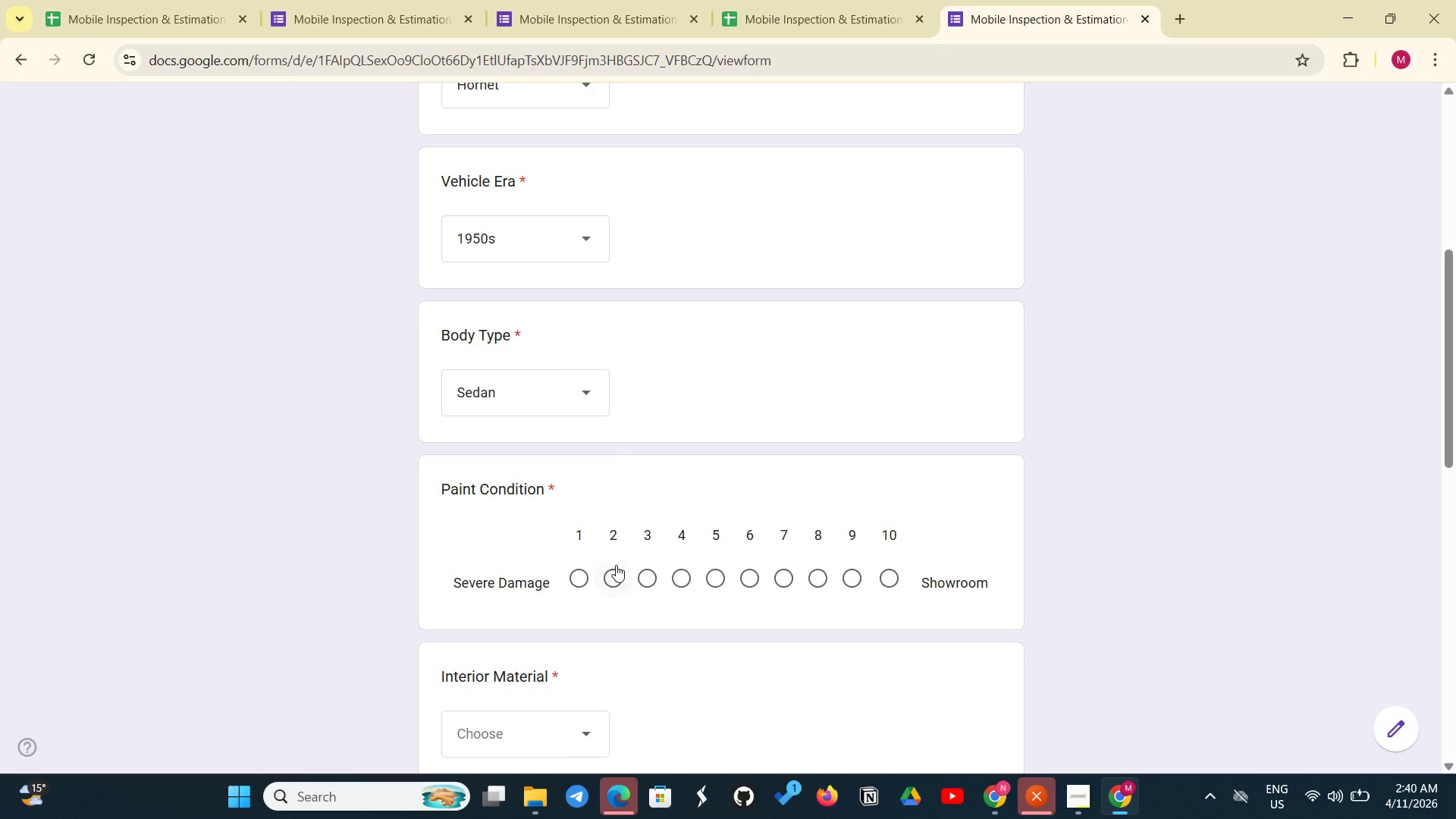 
left_click([616, 564])
 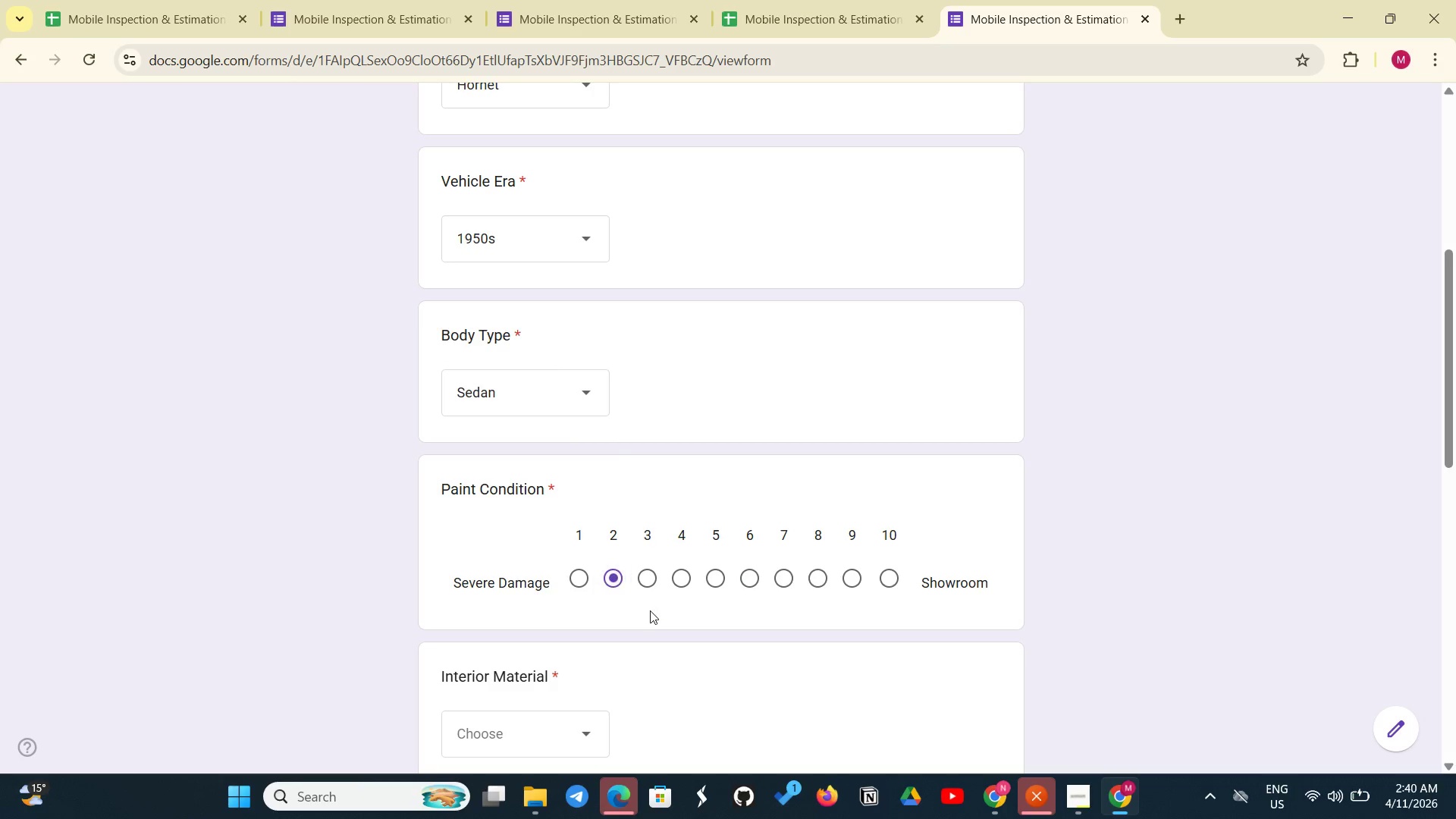 
scroll: coordinate [651, 610], scroll_direction: down, amount: 2.0
 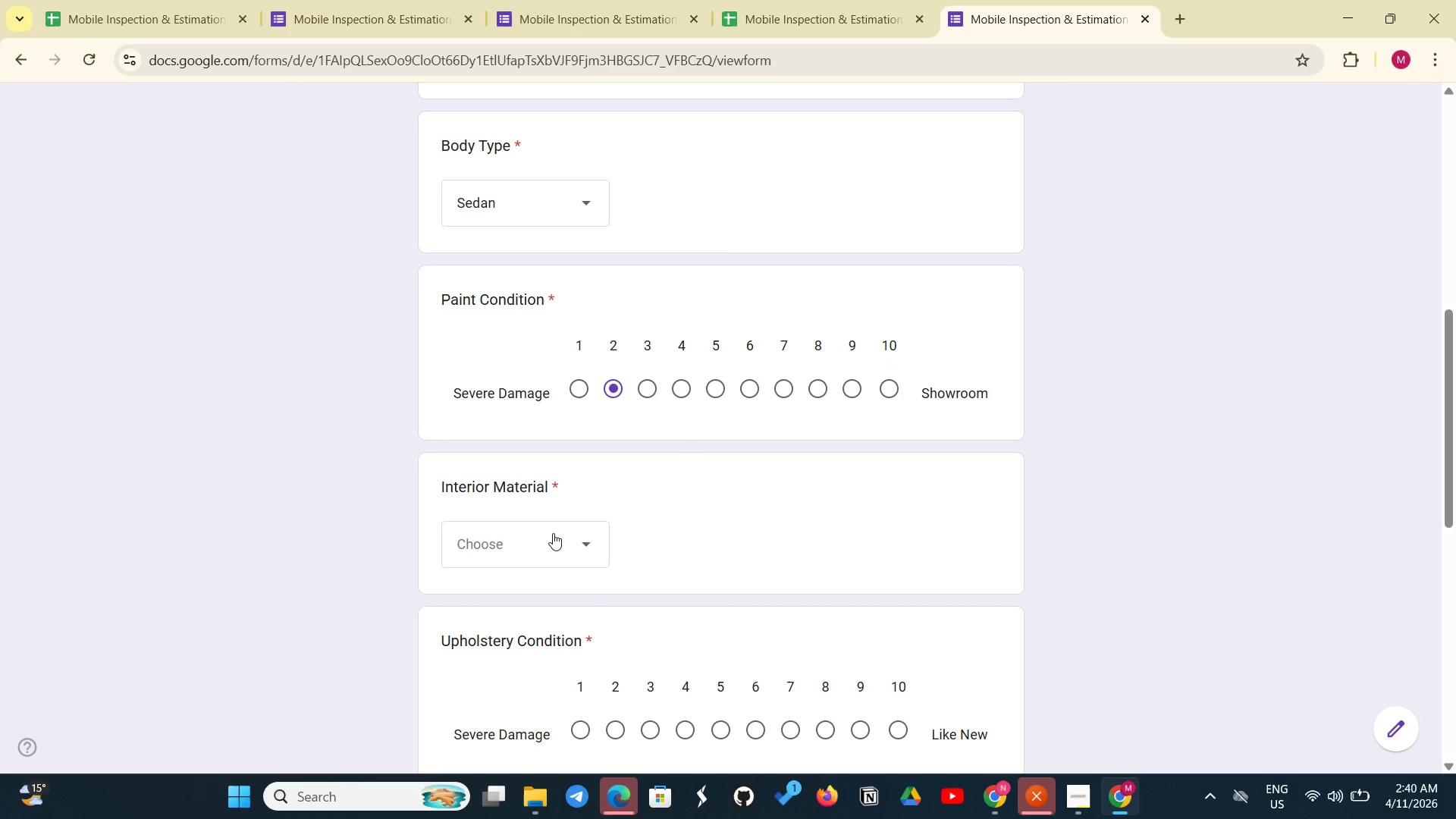 
left_click([553, 533])
 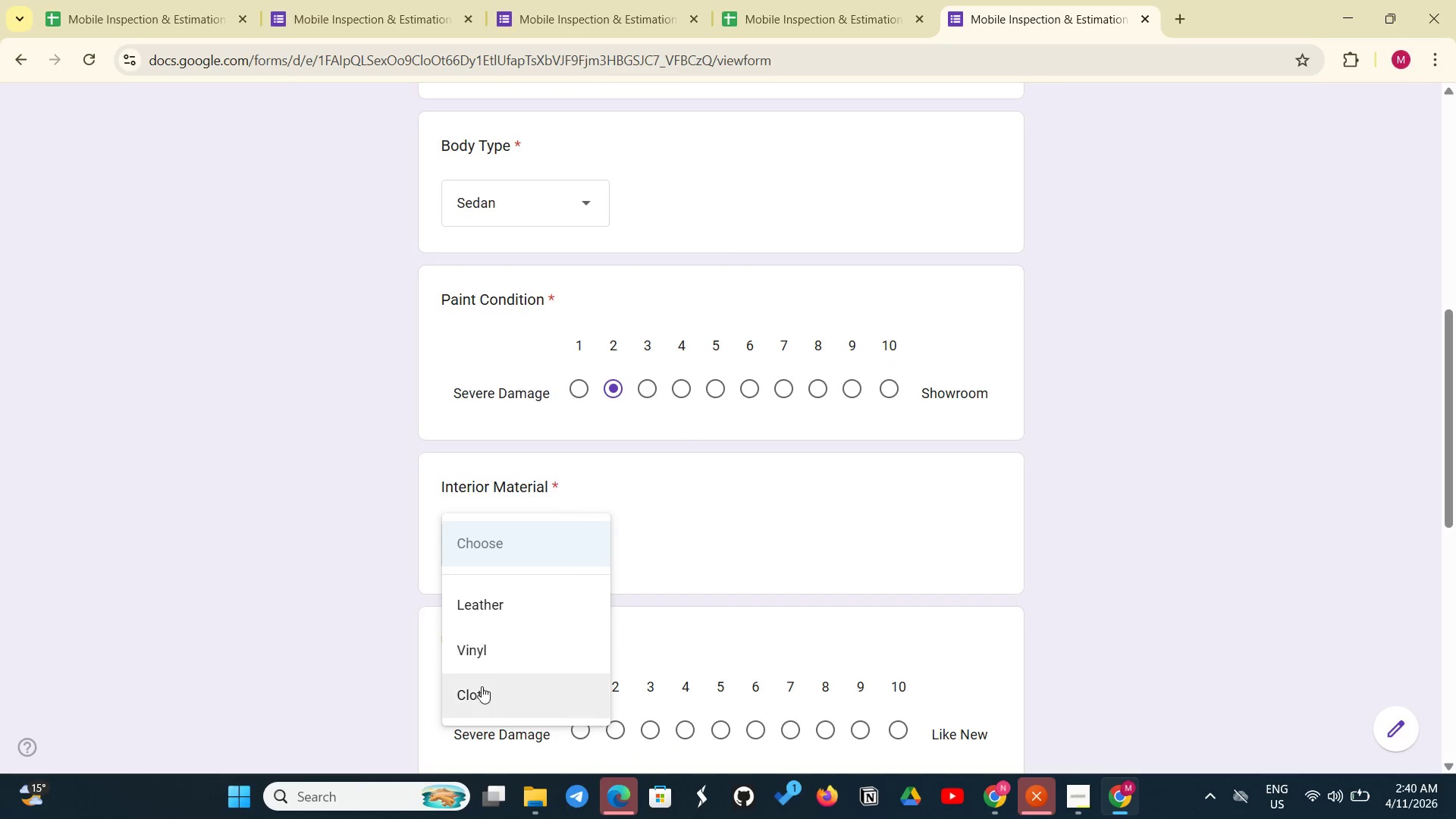 
left_click([481, 691])
 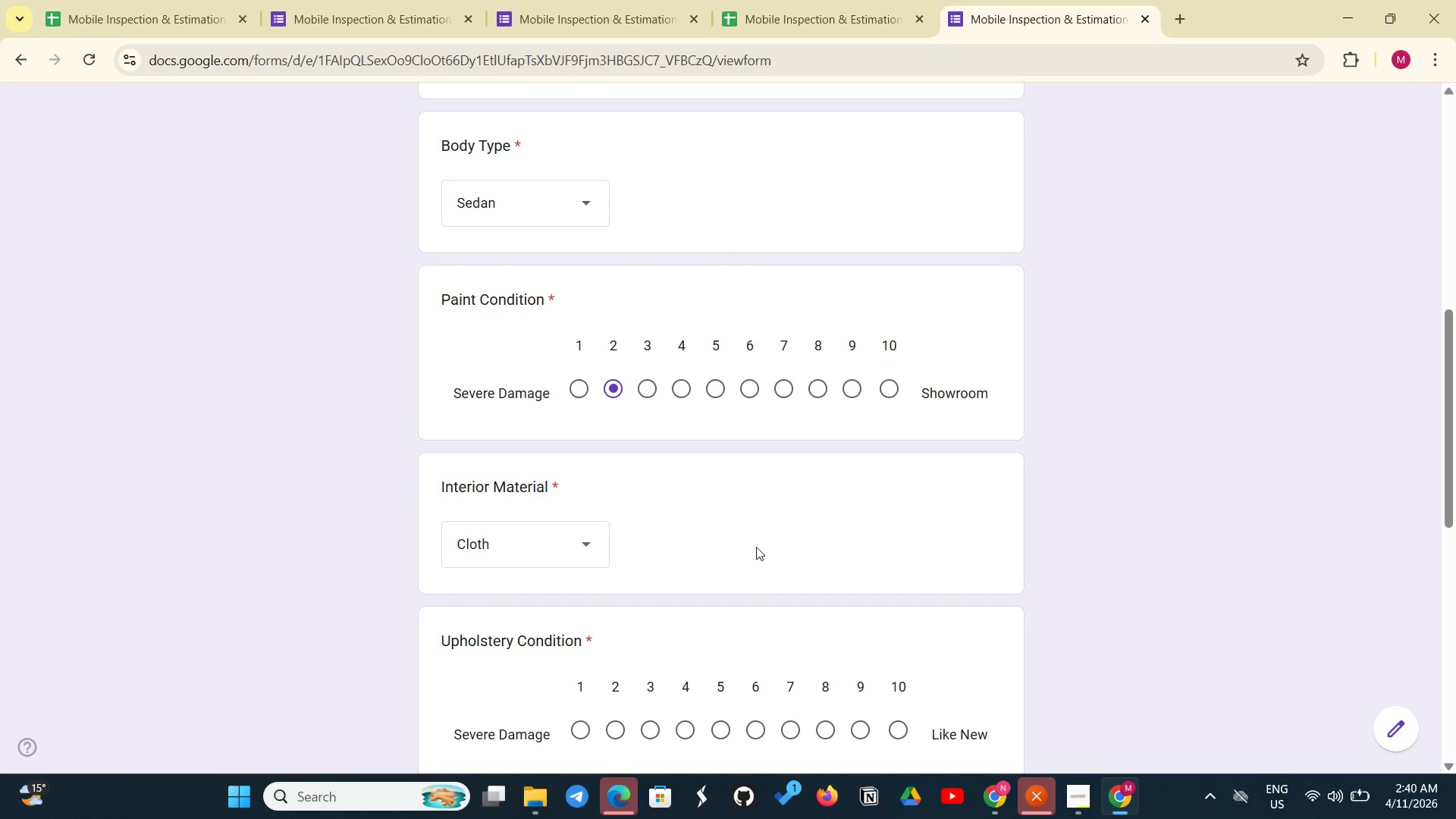 
scroll: coordinate [756, 547], scroll_direction: down, amount: 2.0
 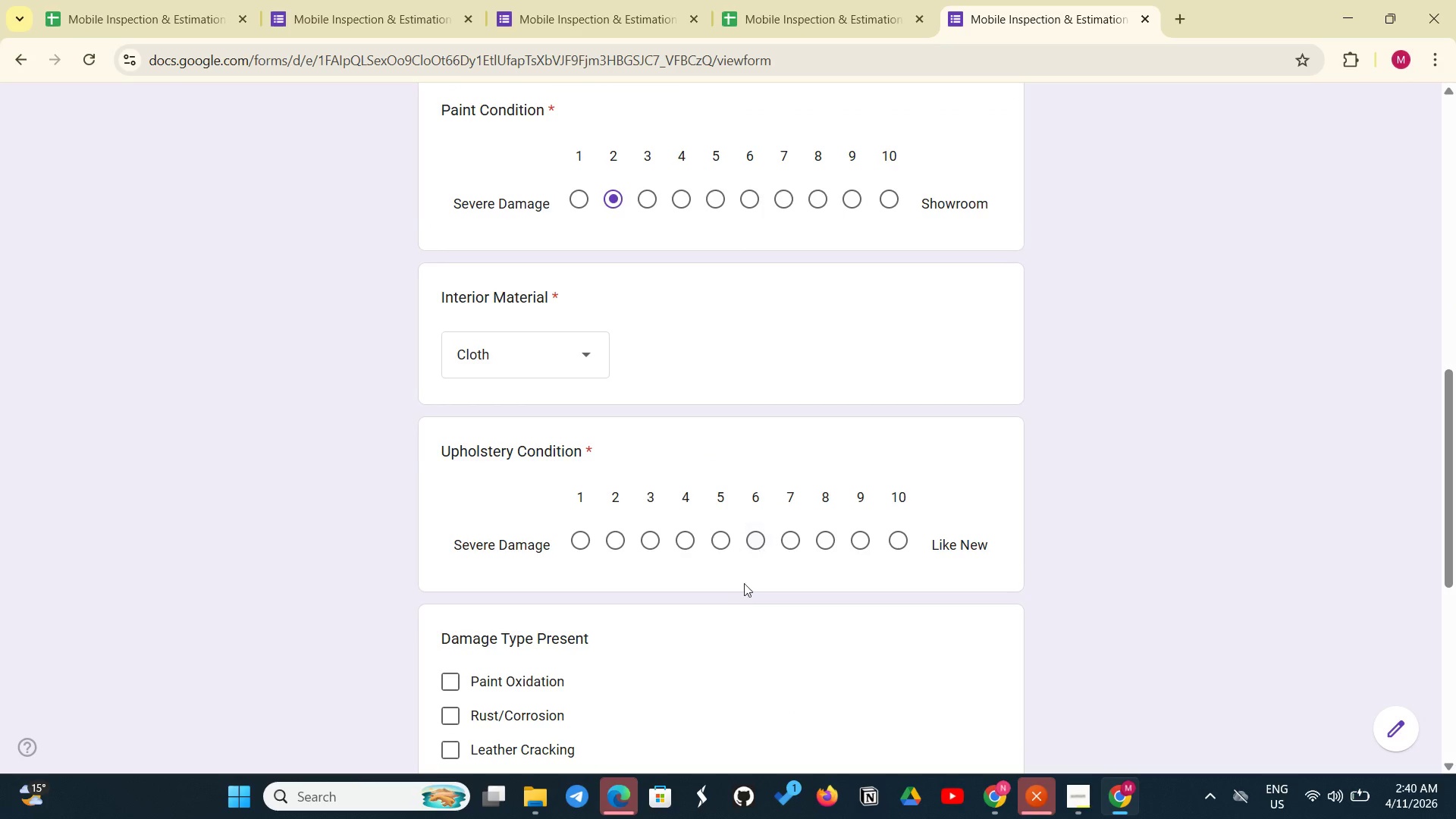 
left_click([646, 533])
 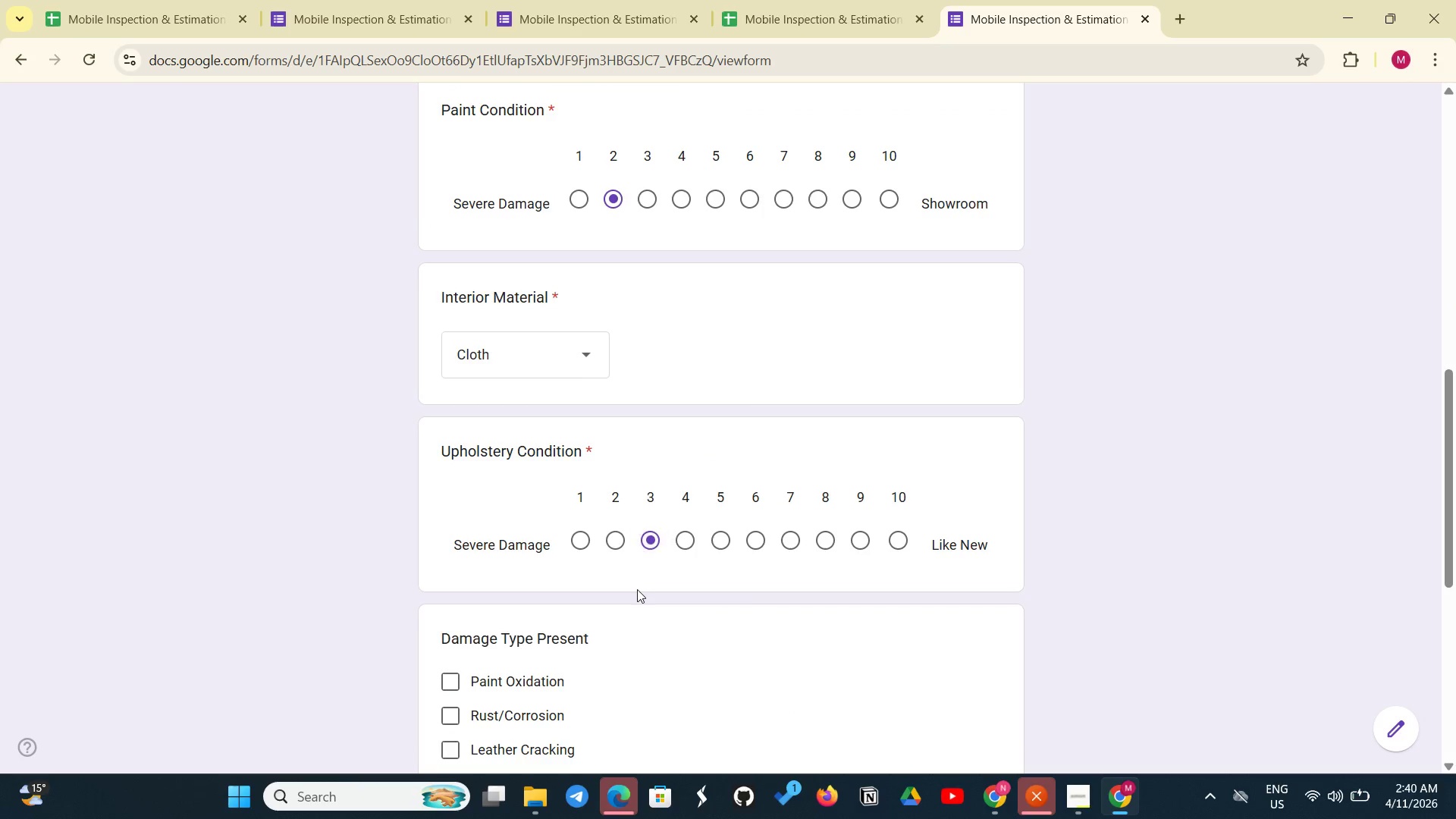 
scroll: coordinate [637, 589], scroll_direction: down, amount: 2.0
 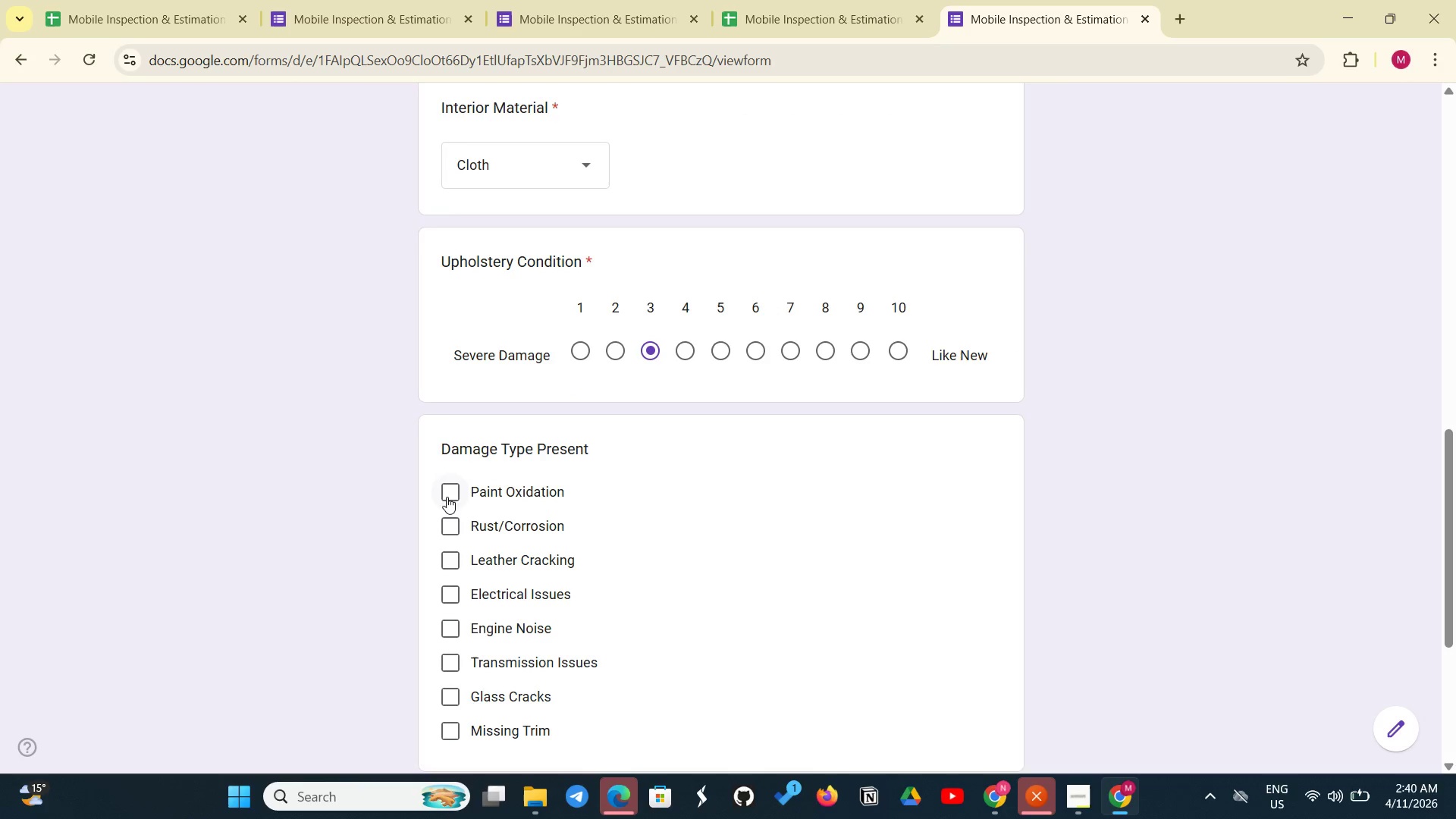 
left_click([433, 517])
 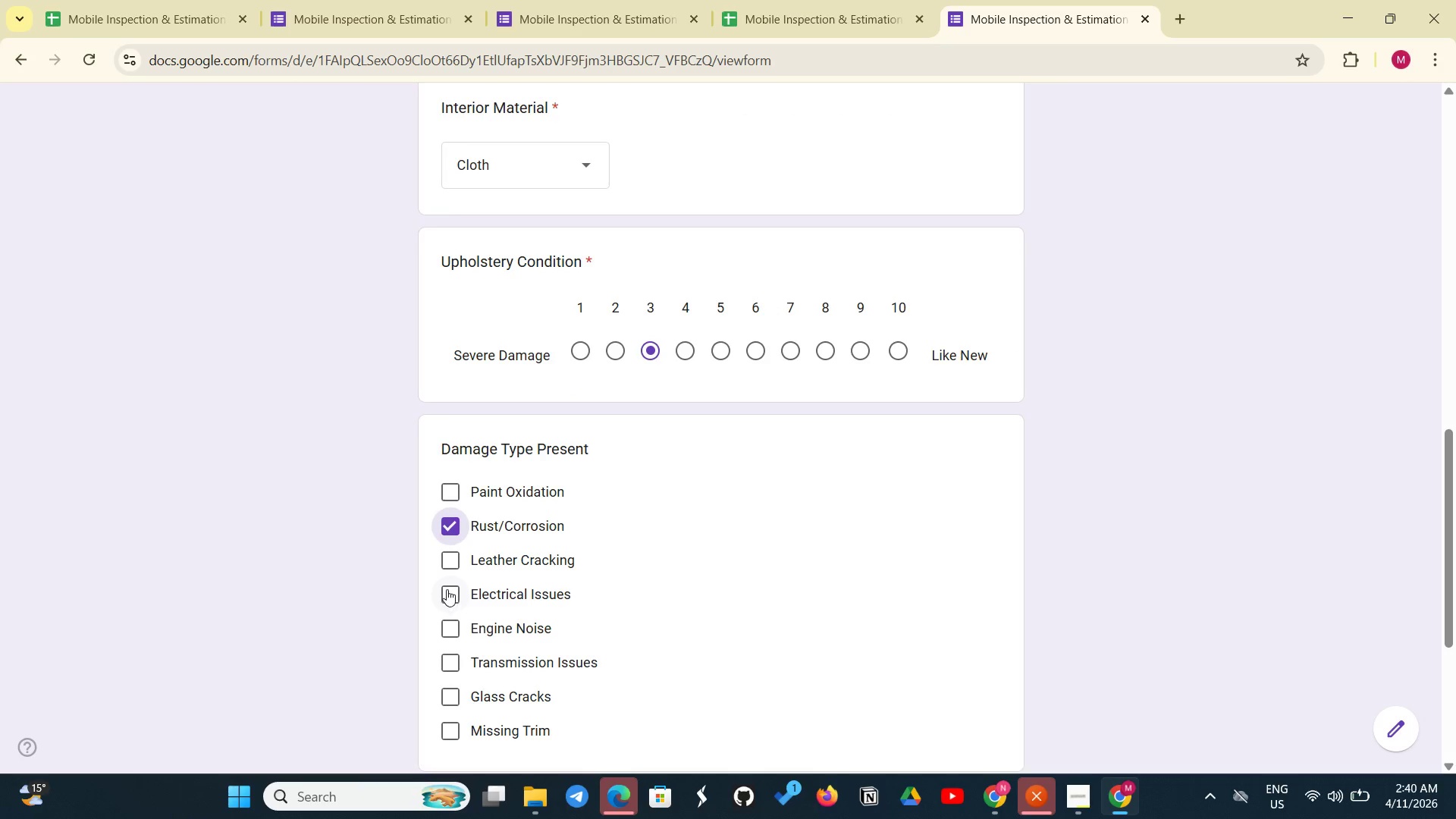 
left_click([447, 589])
 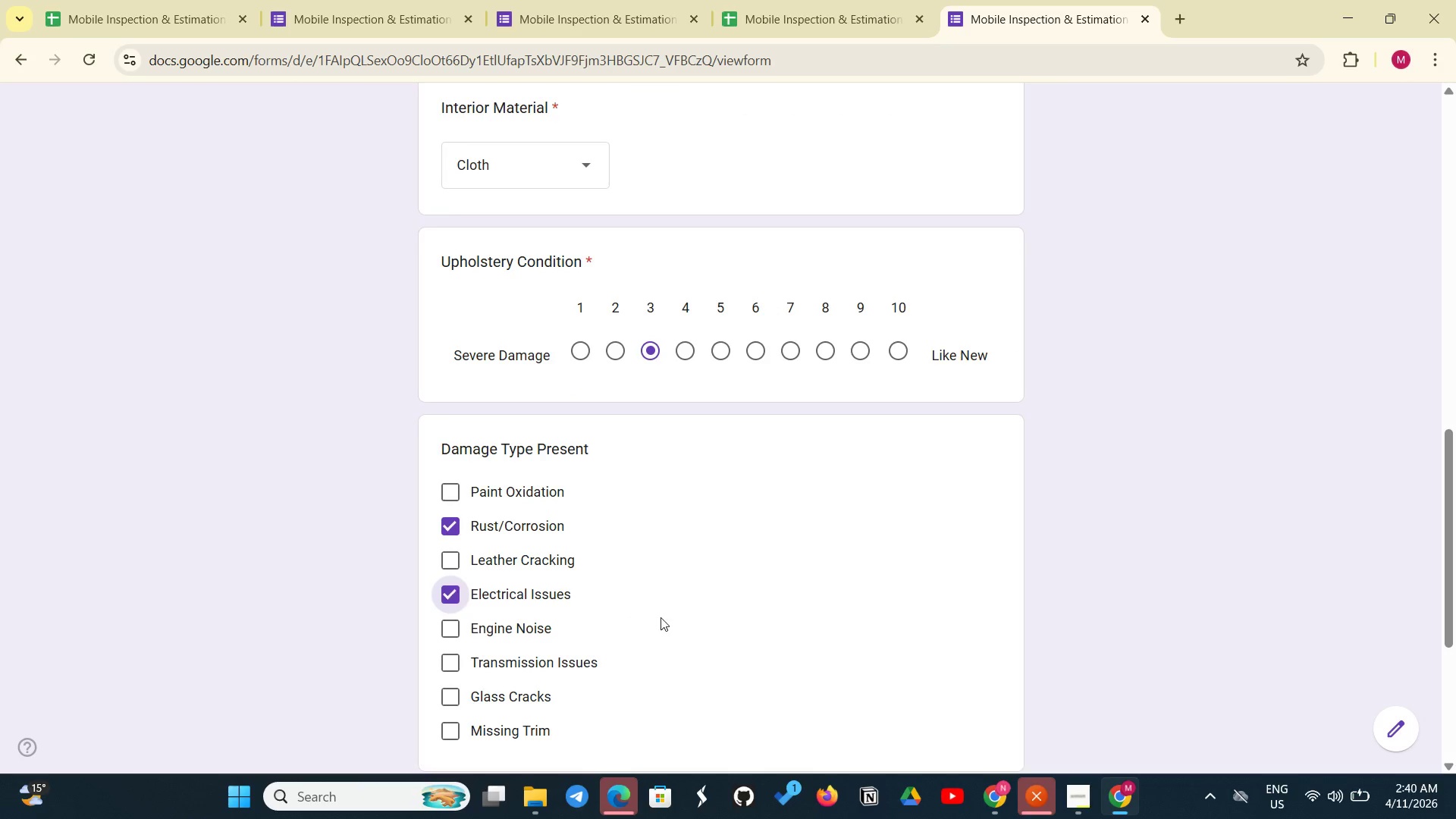 
scroll: coordinate [661, 618], scroll_direction: down, amount: 5.0
 